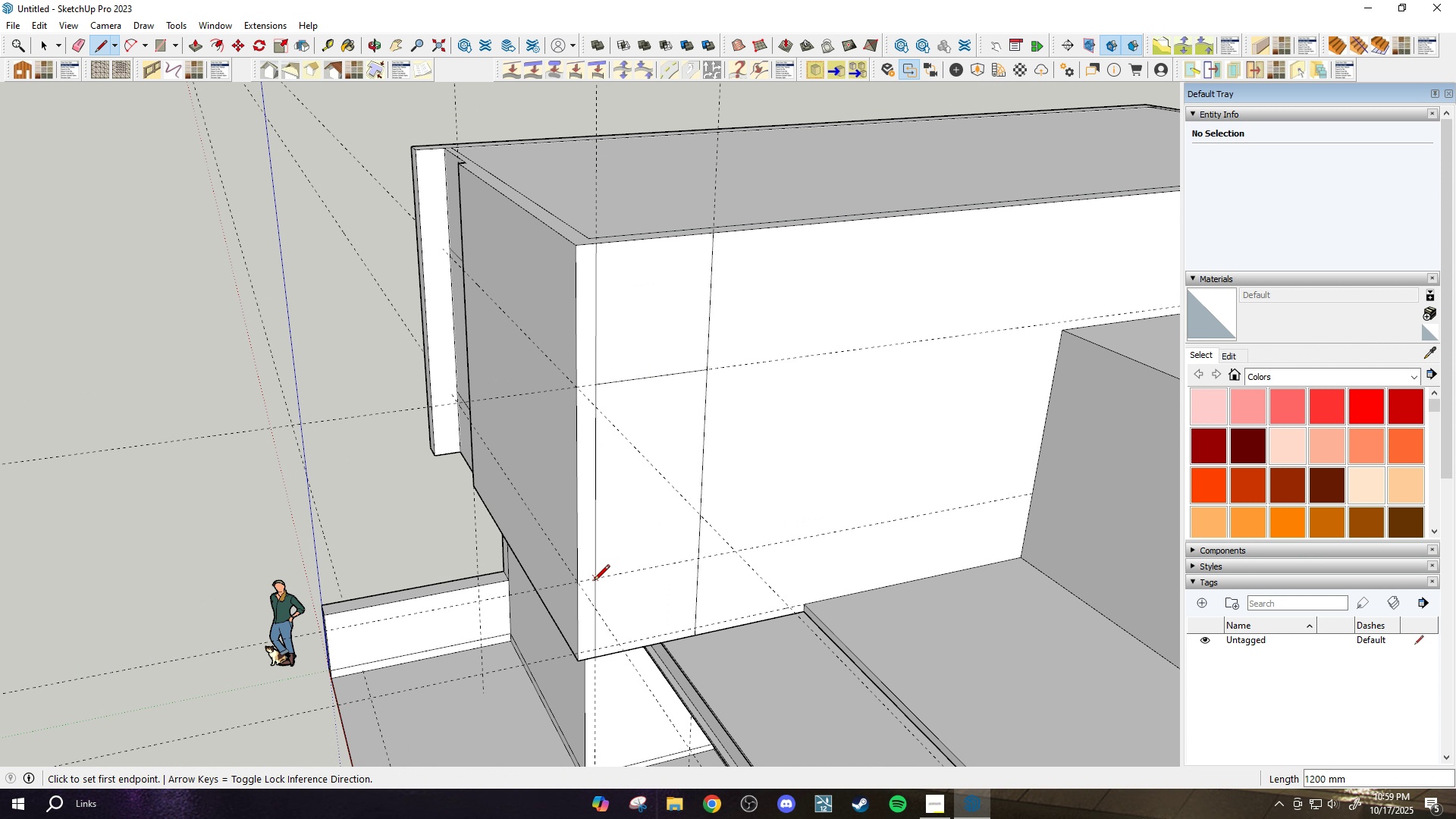 
left_click_drag(start_coordinate=[594, 582], to_coordinate=[599, 580])
 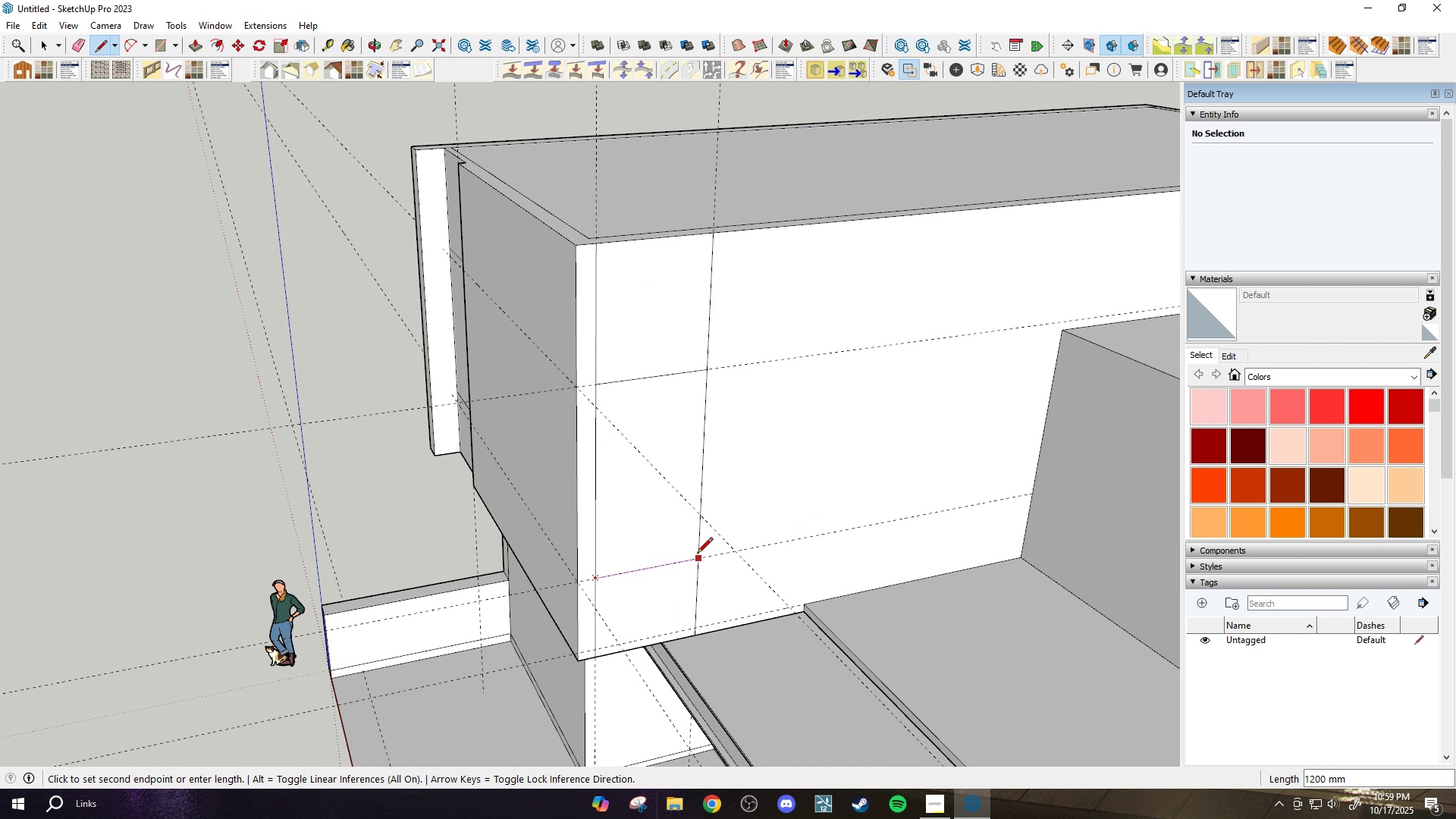 
left_click([697, 554])
 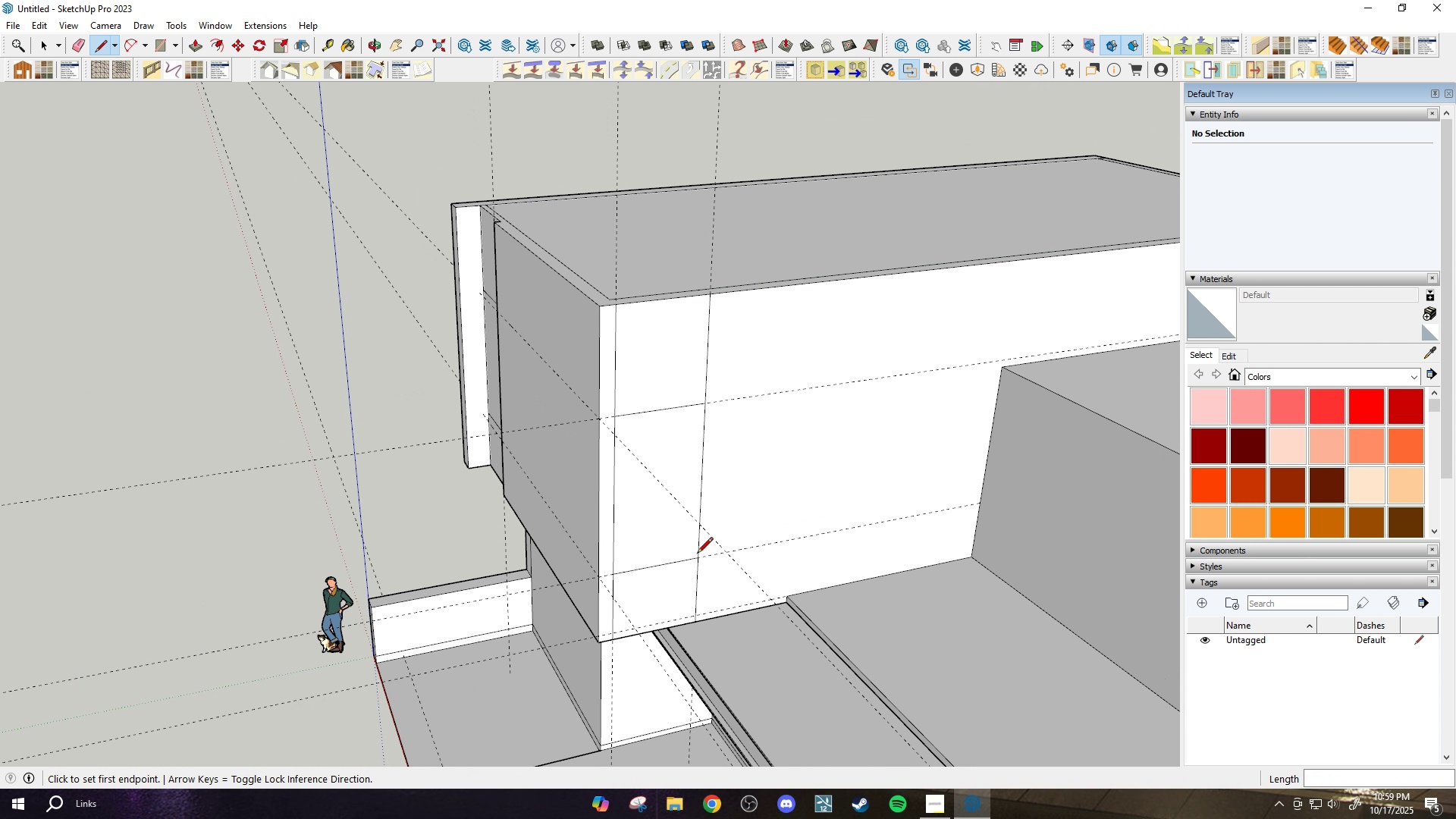 
scroll: coordinate [697, 554], scroll_direction: down, amount: 3.0
 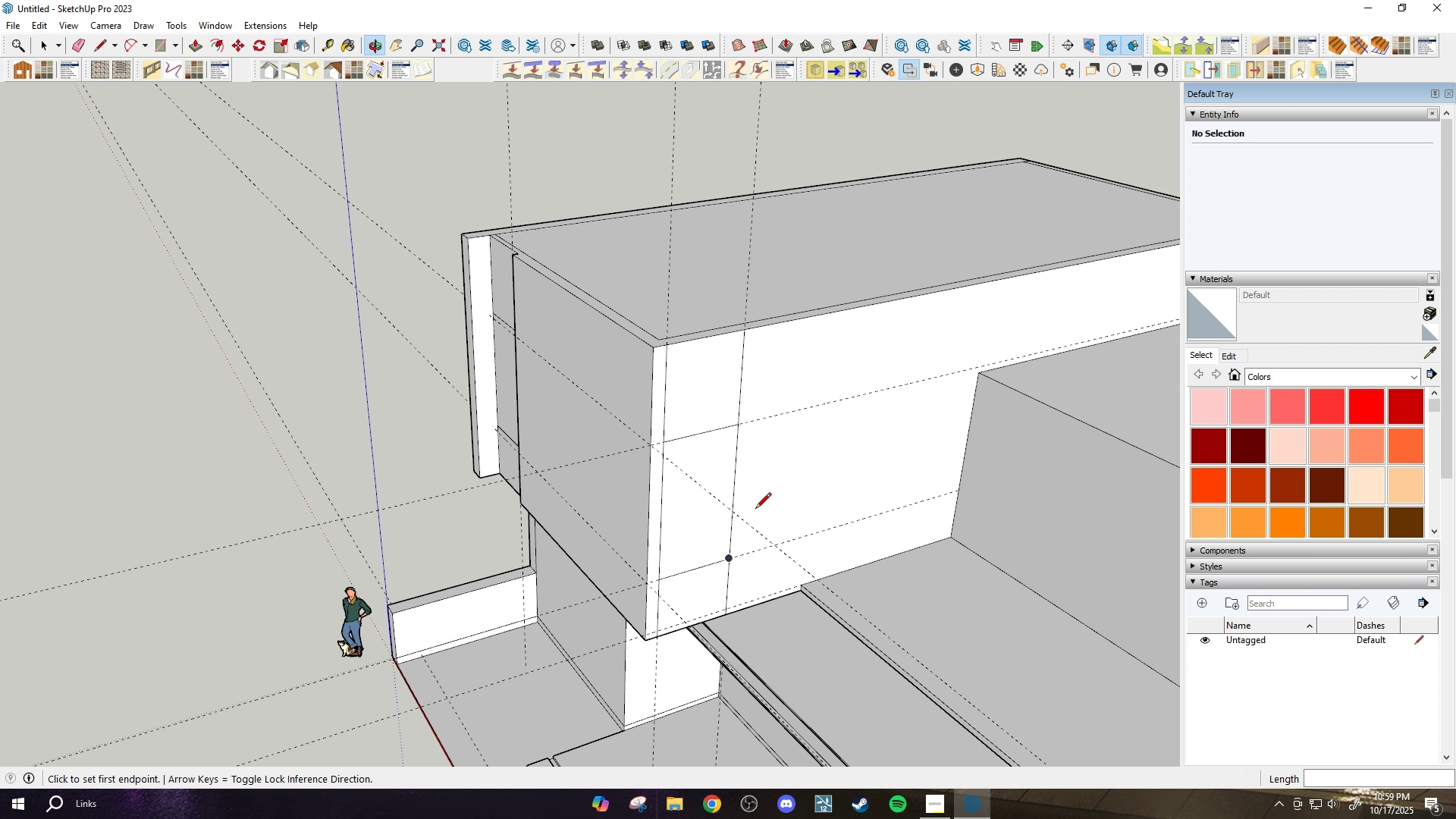 
type(p100)
 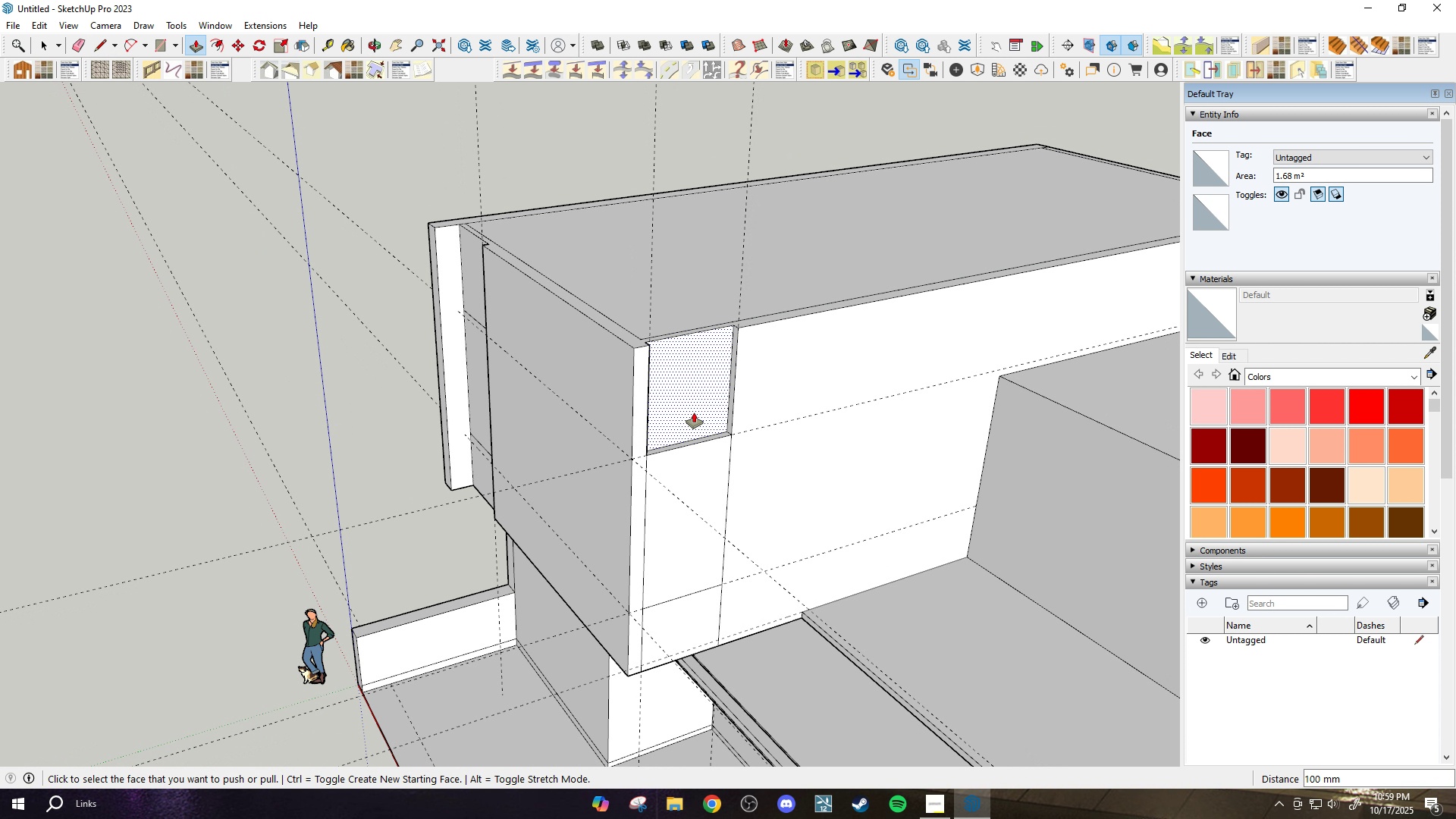 
scroll: coordinate [733, 360], scroll_direction: up, amount: 3.0
 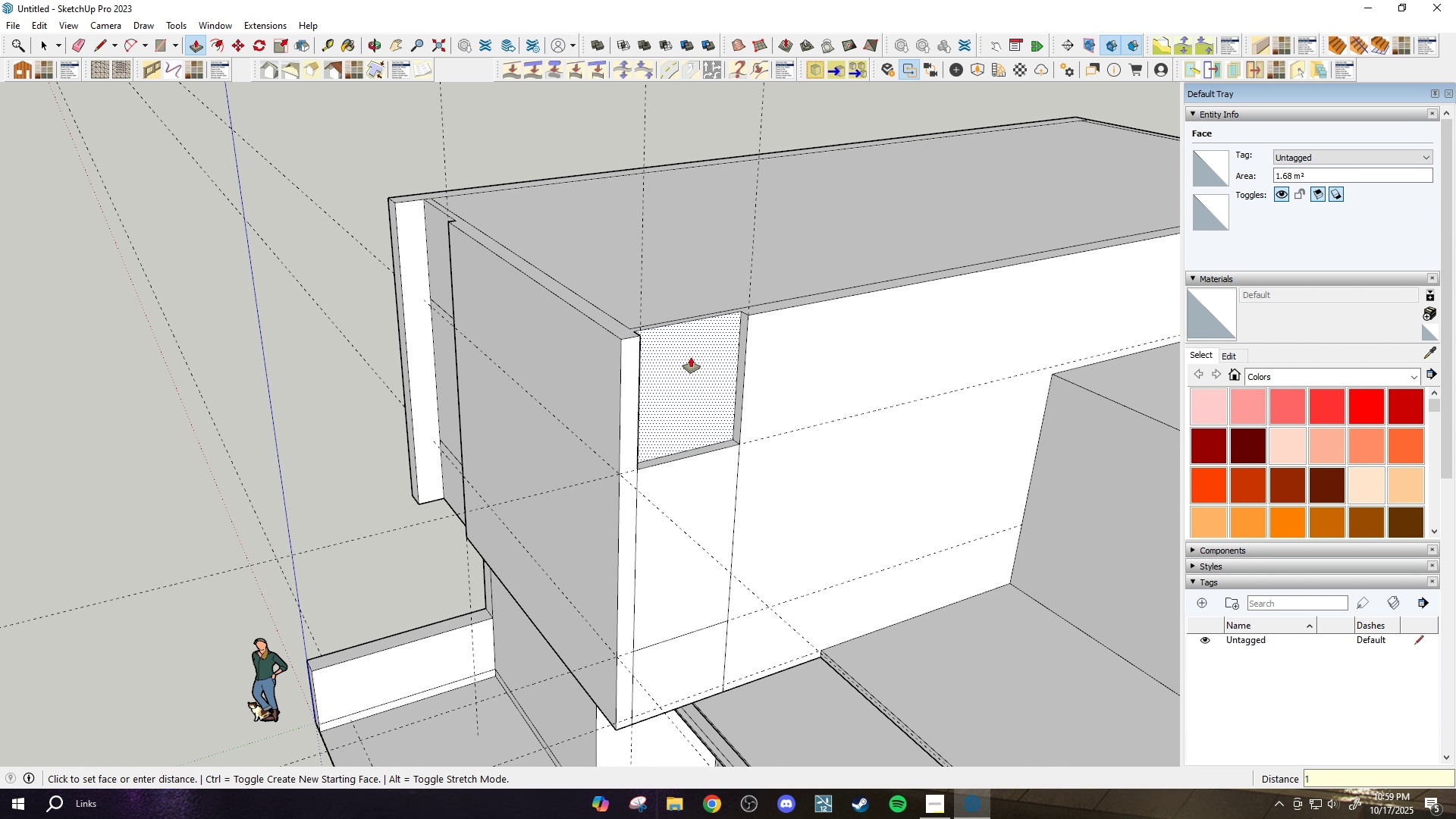 
key(Enter)
 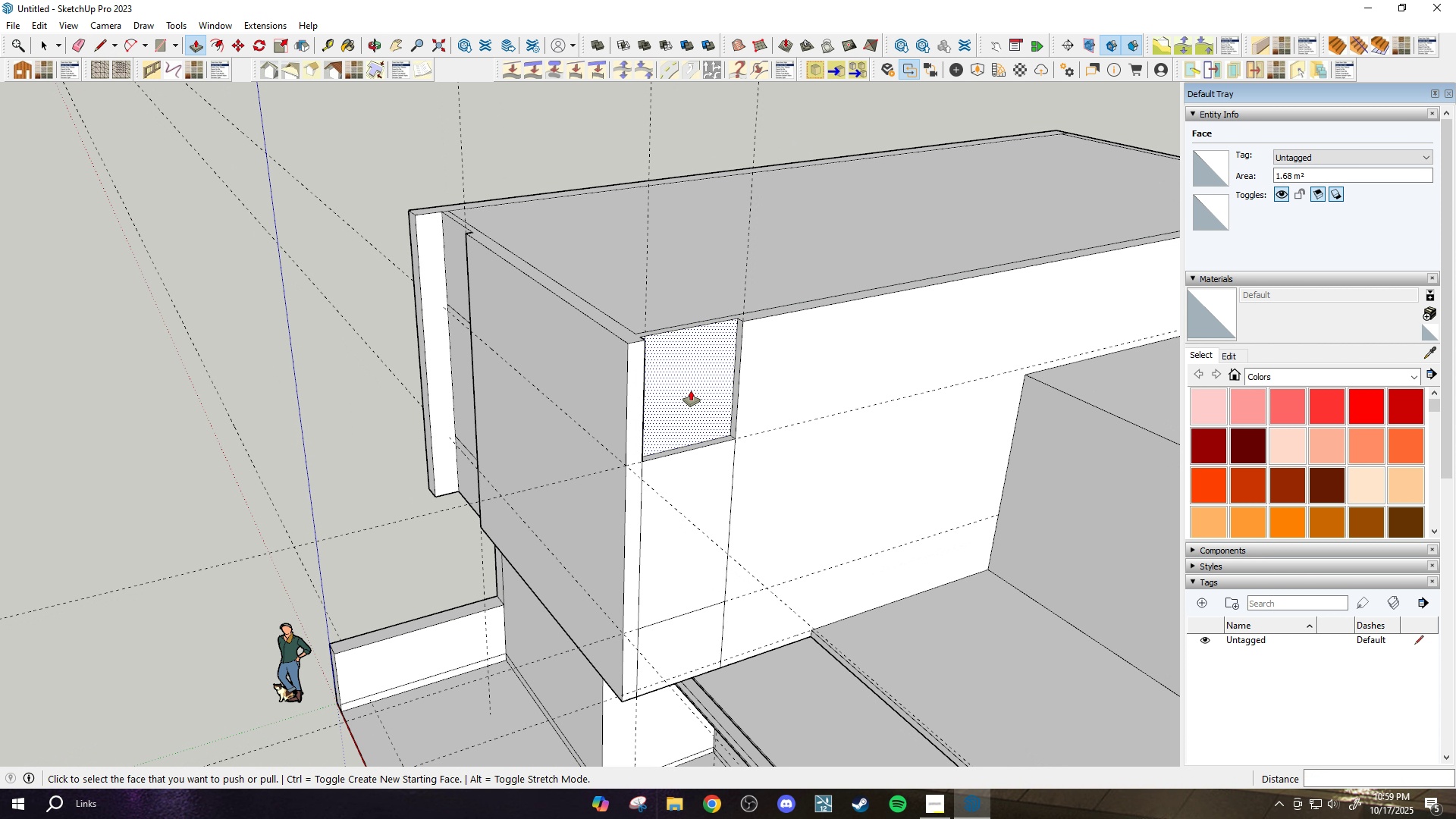 
scroll: coordinate [692, 393], scroll_direction: down, amount: 2.0
 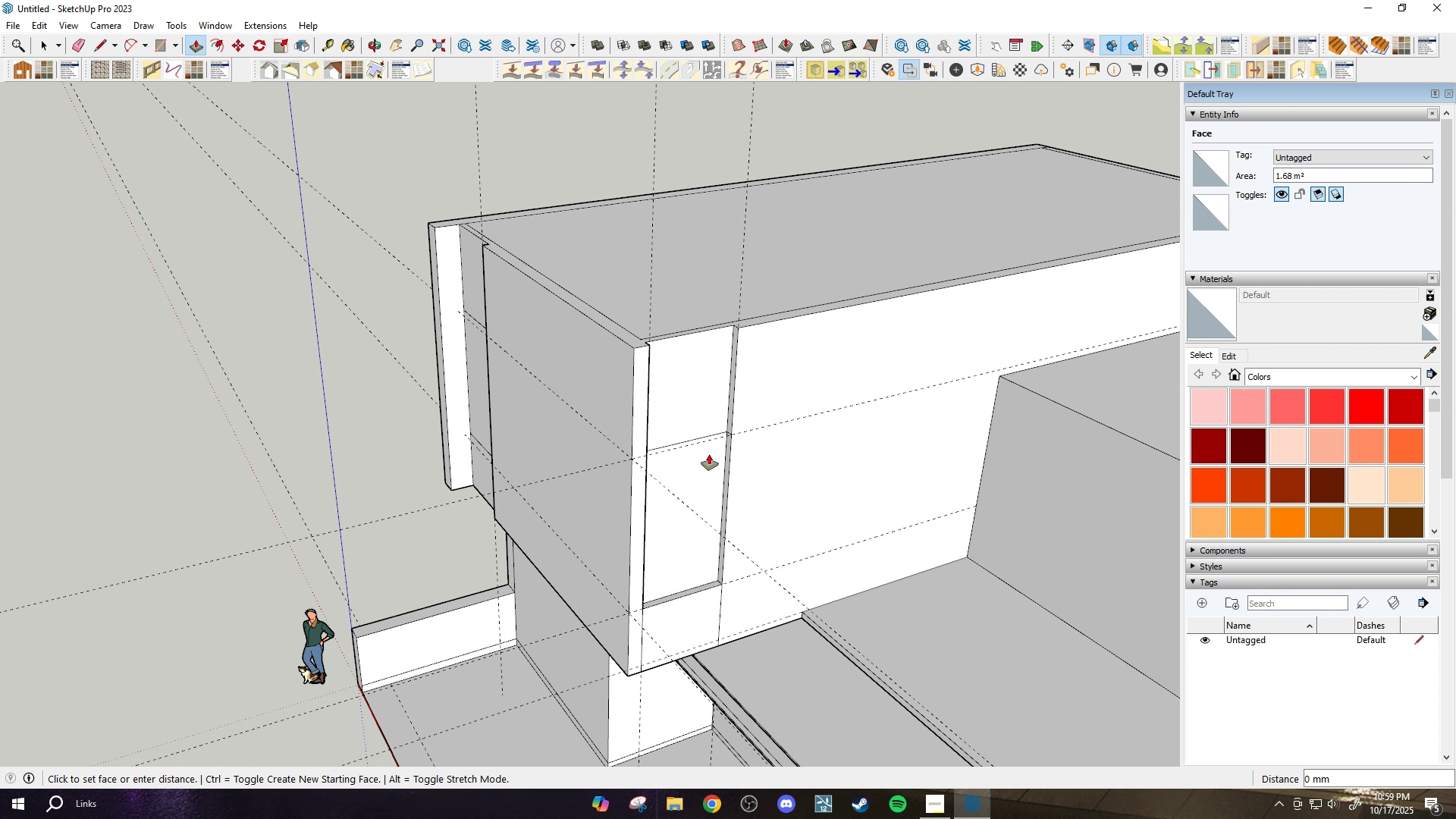 
double_click([709, 454])
 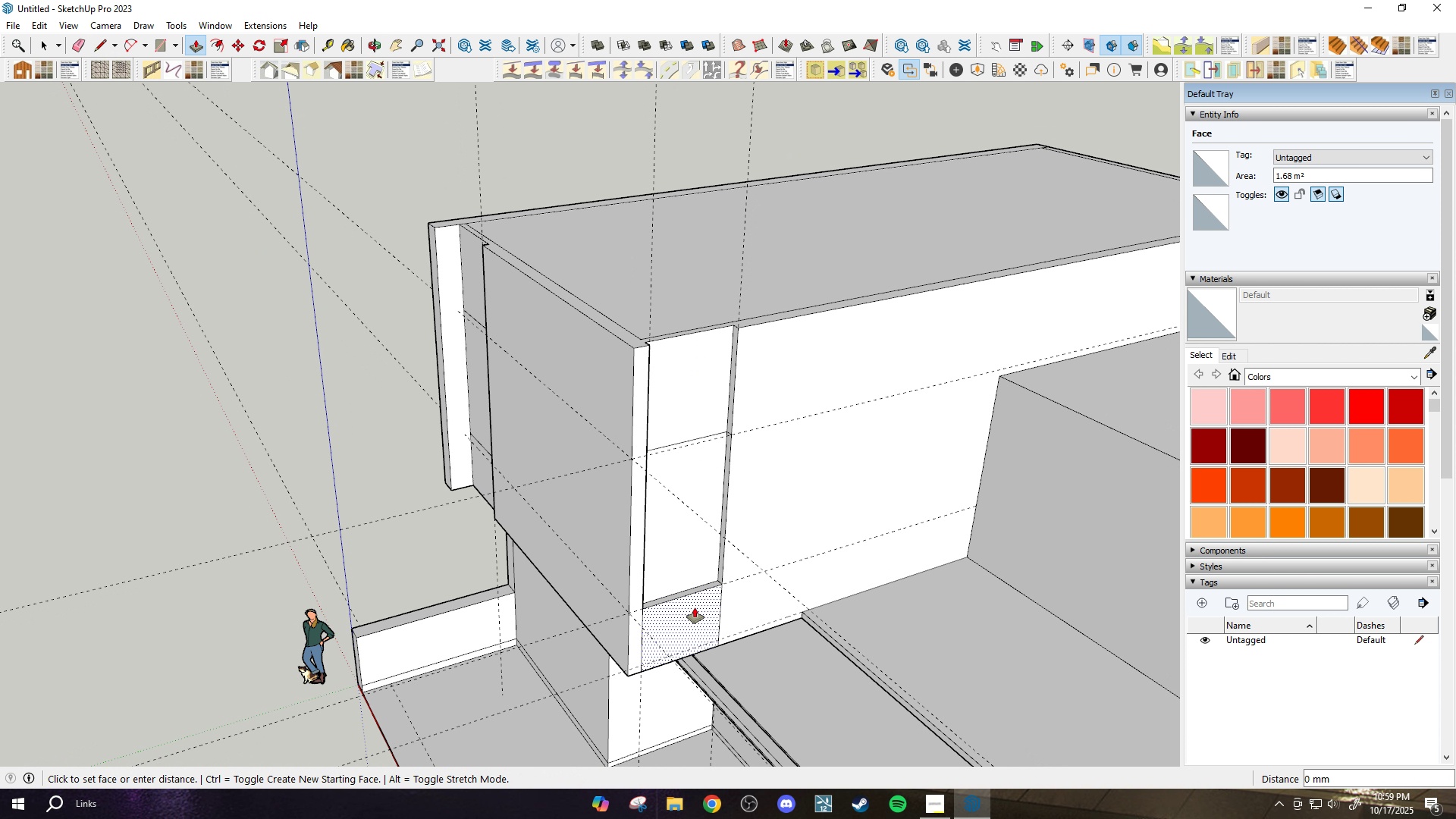 
double_click([695, 607])
 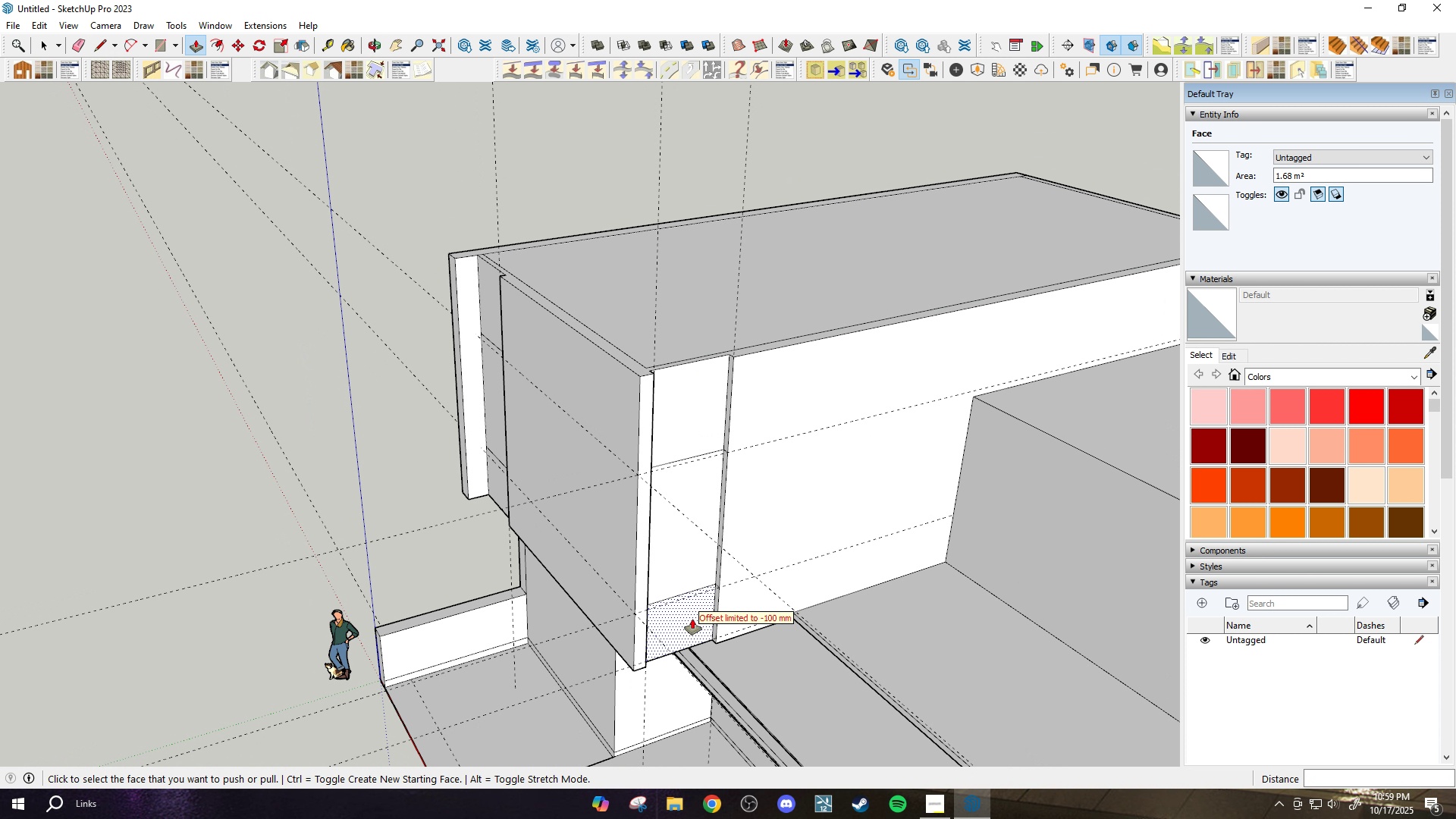 
scroll: coordinate [836, 405], scroll_direction: down, amount: 4.0
 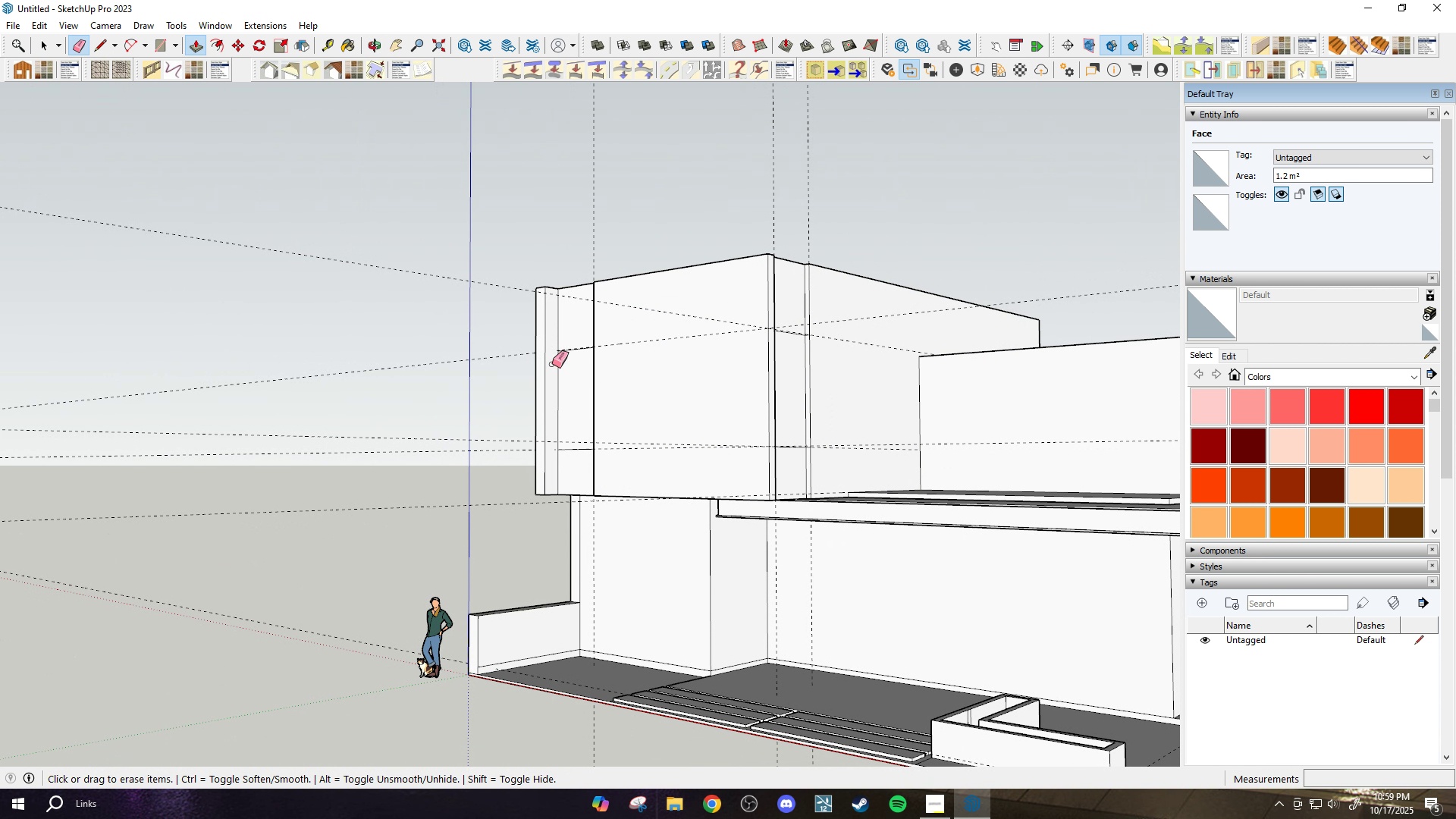 
middle_click([837, 405])
 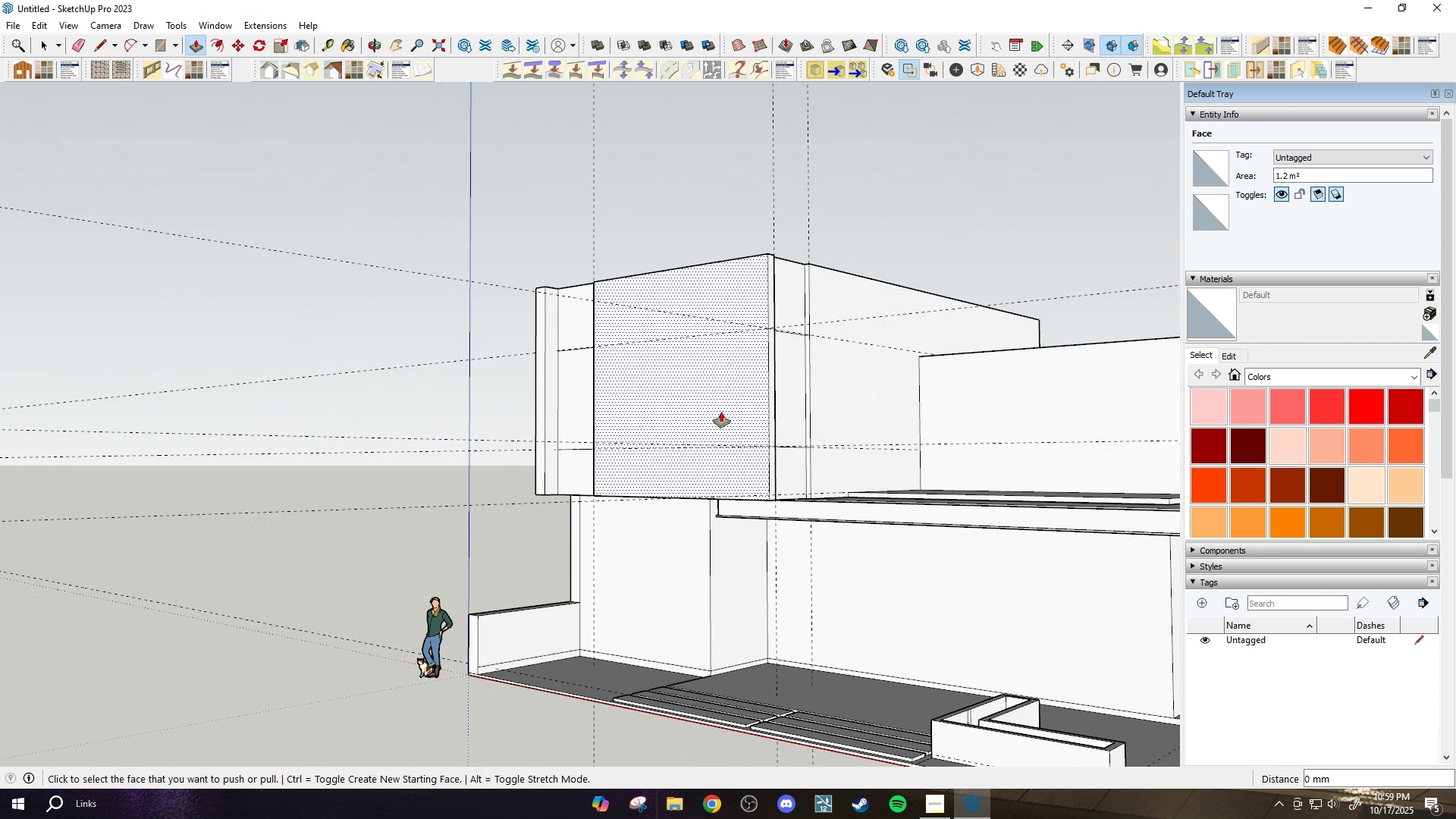 
key(E)
 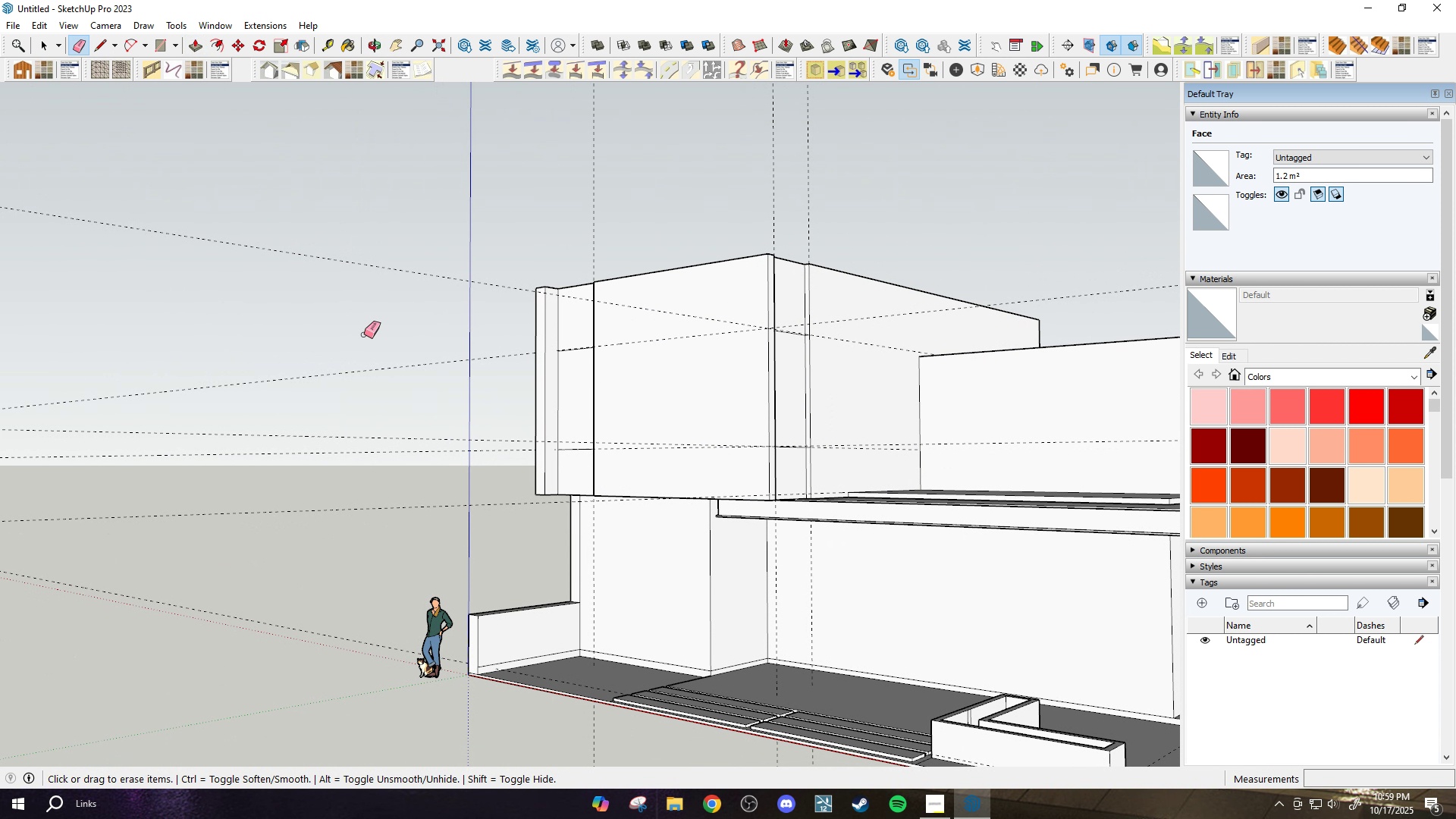 
left_click_drag(start_coordinate=[364, 334], to_coordinate=[388, 531])
 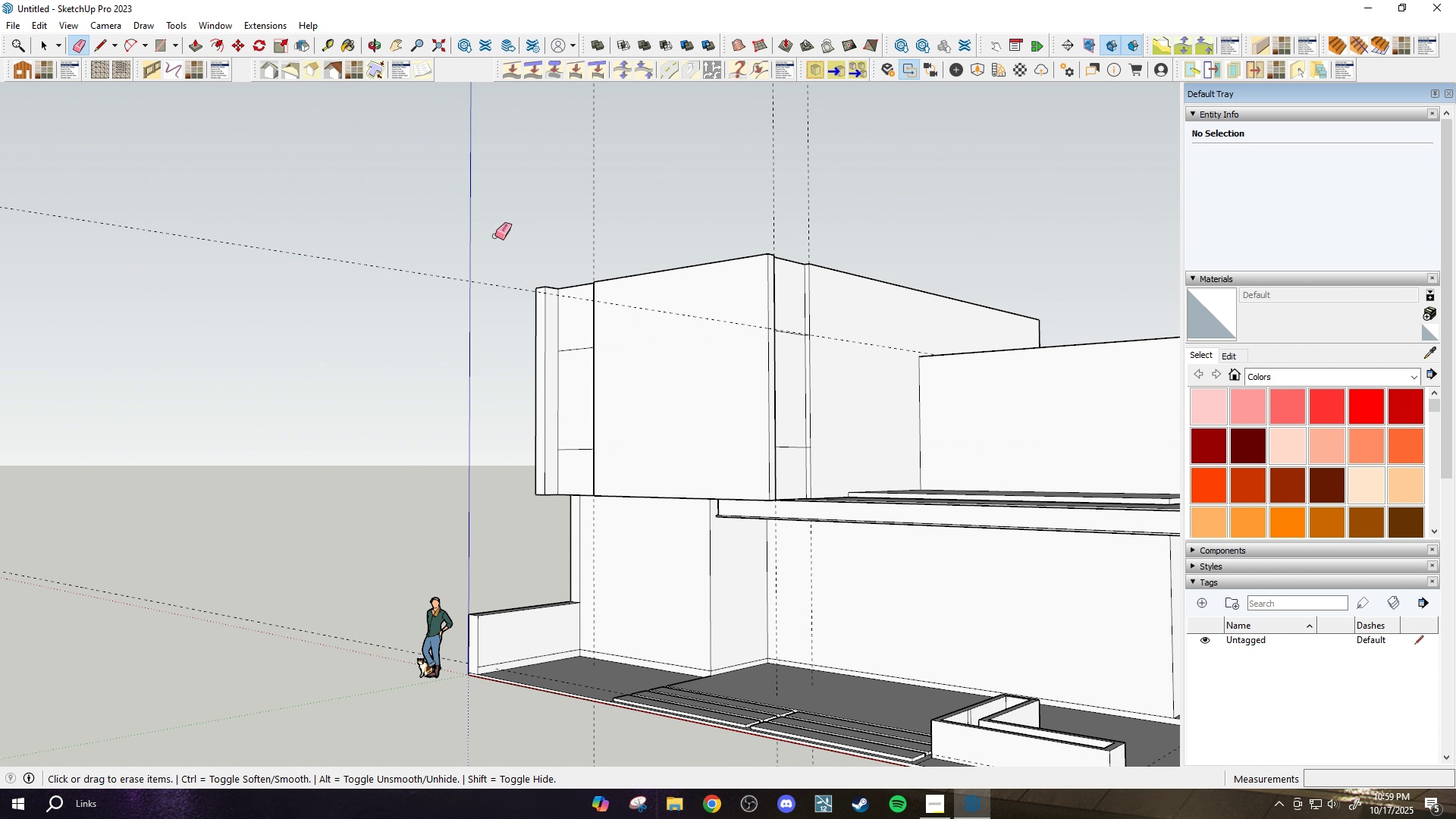 
left_click_drag(start_coordinate=[465, 246], to_coordinate=[427, 290])
 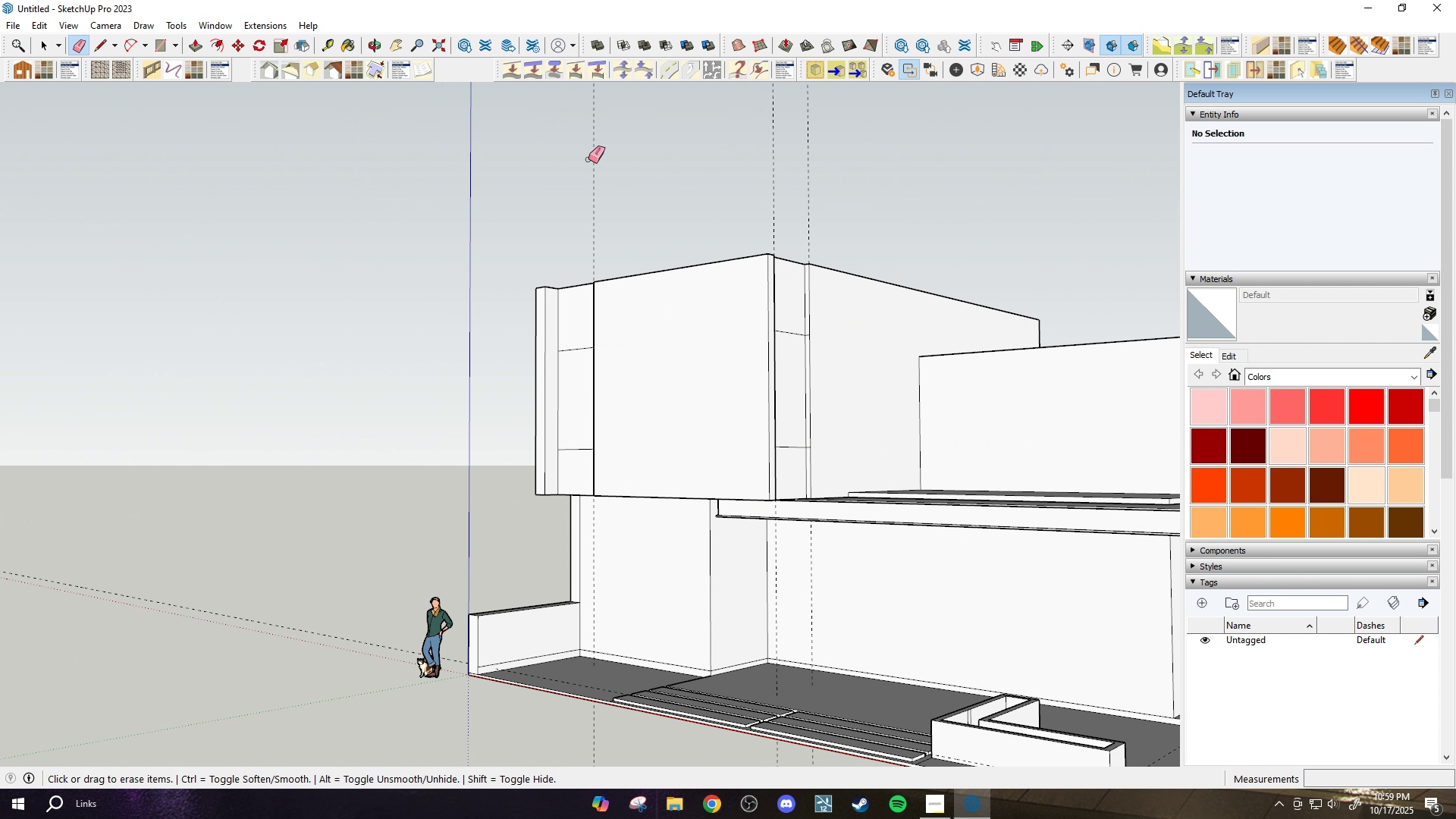 
left_click_drag(start_coordinate=[554, 170], to_coordinate=[846, 168])
 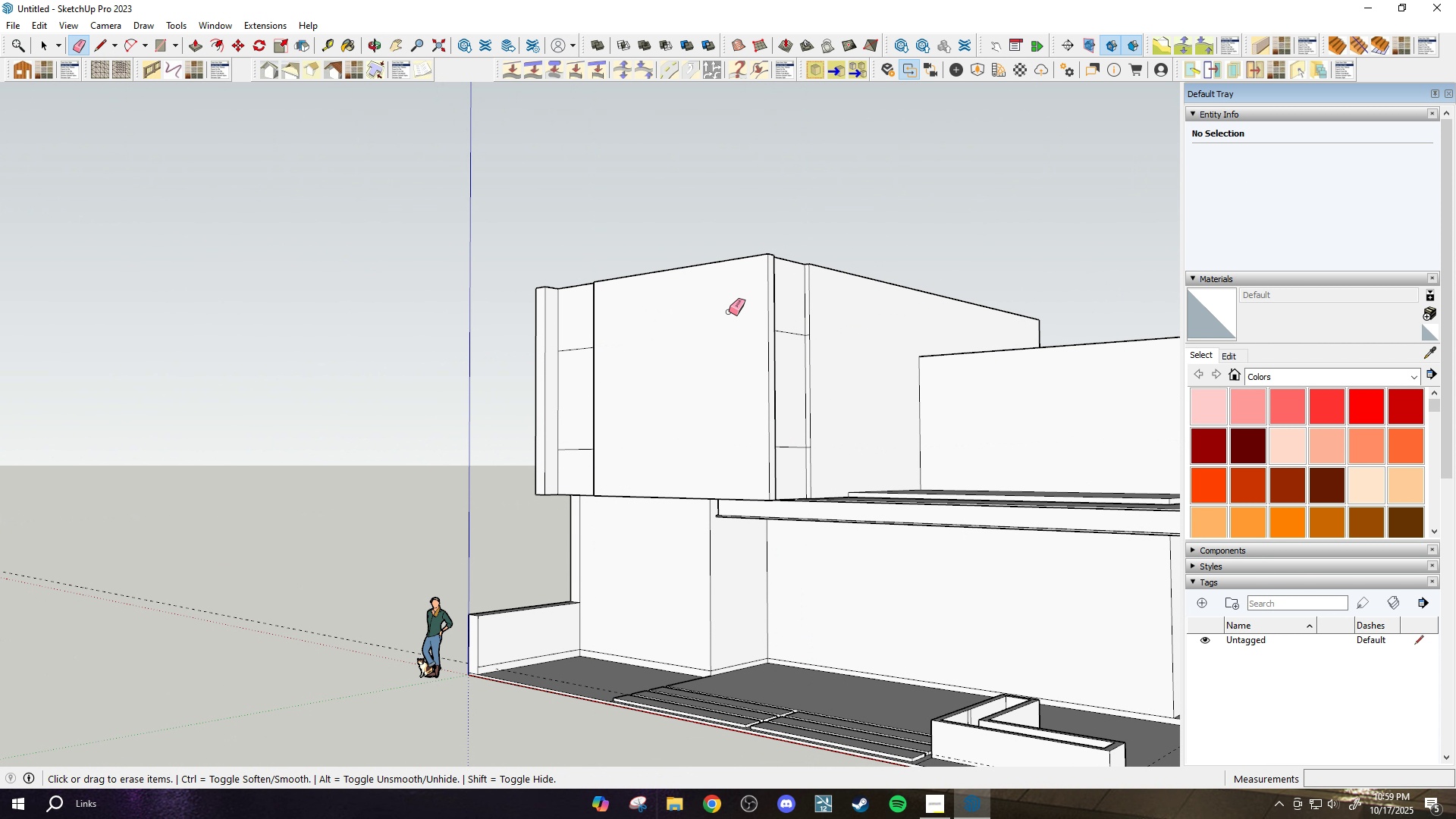 
scroll: coordinate [722, 331], scroll_direction: down, amount: 4.0
 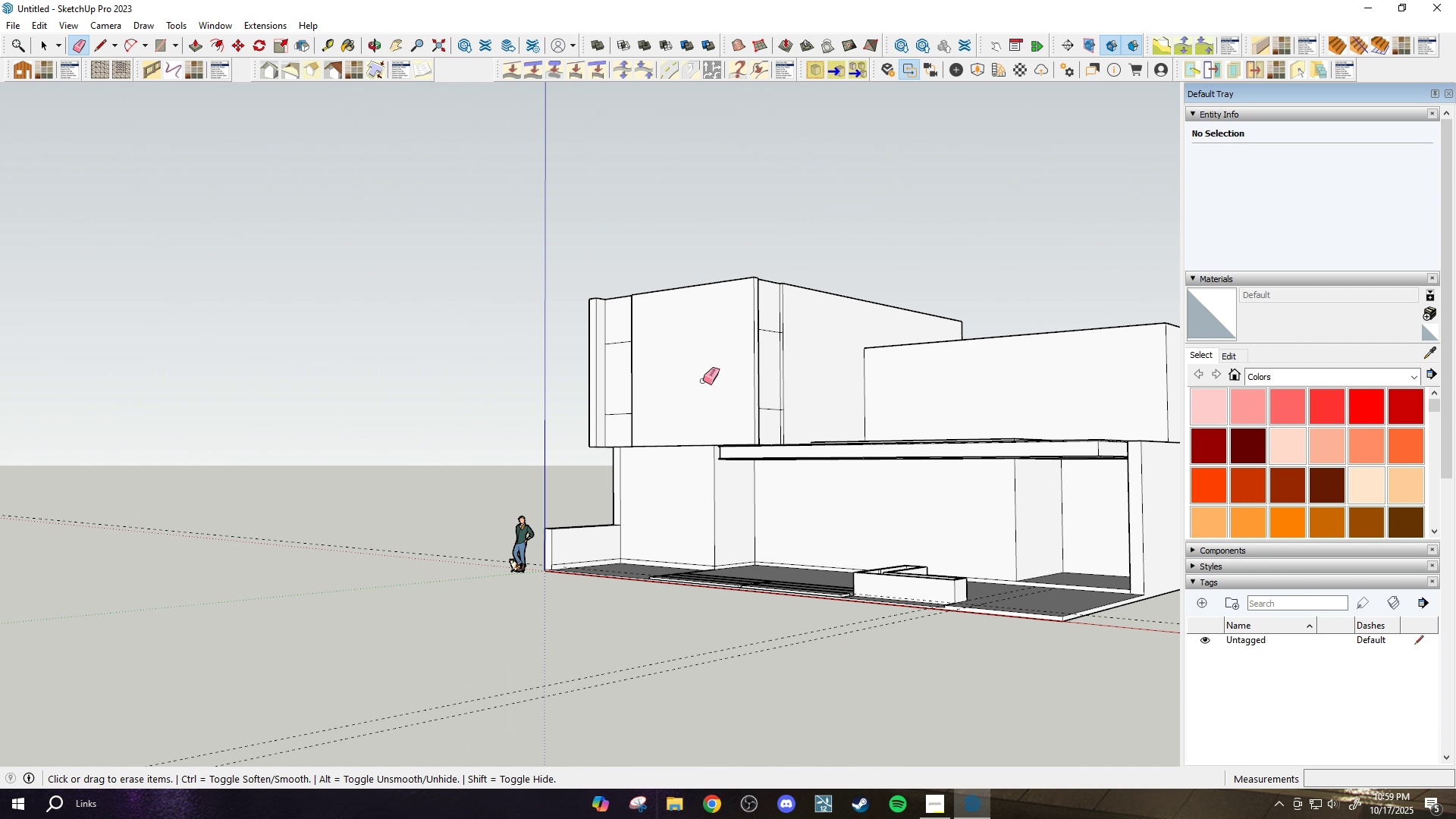 
scroll: coordinate [706, 382], scroll_direction: up, amount: 4.0
 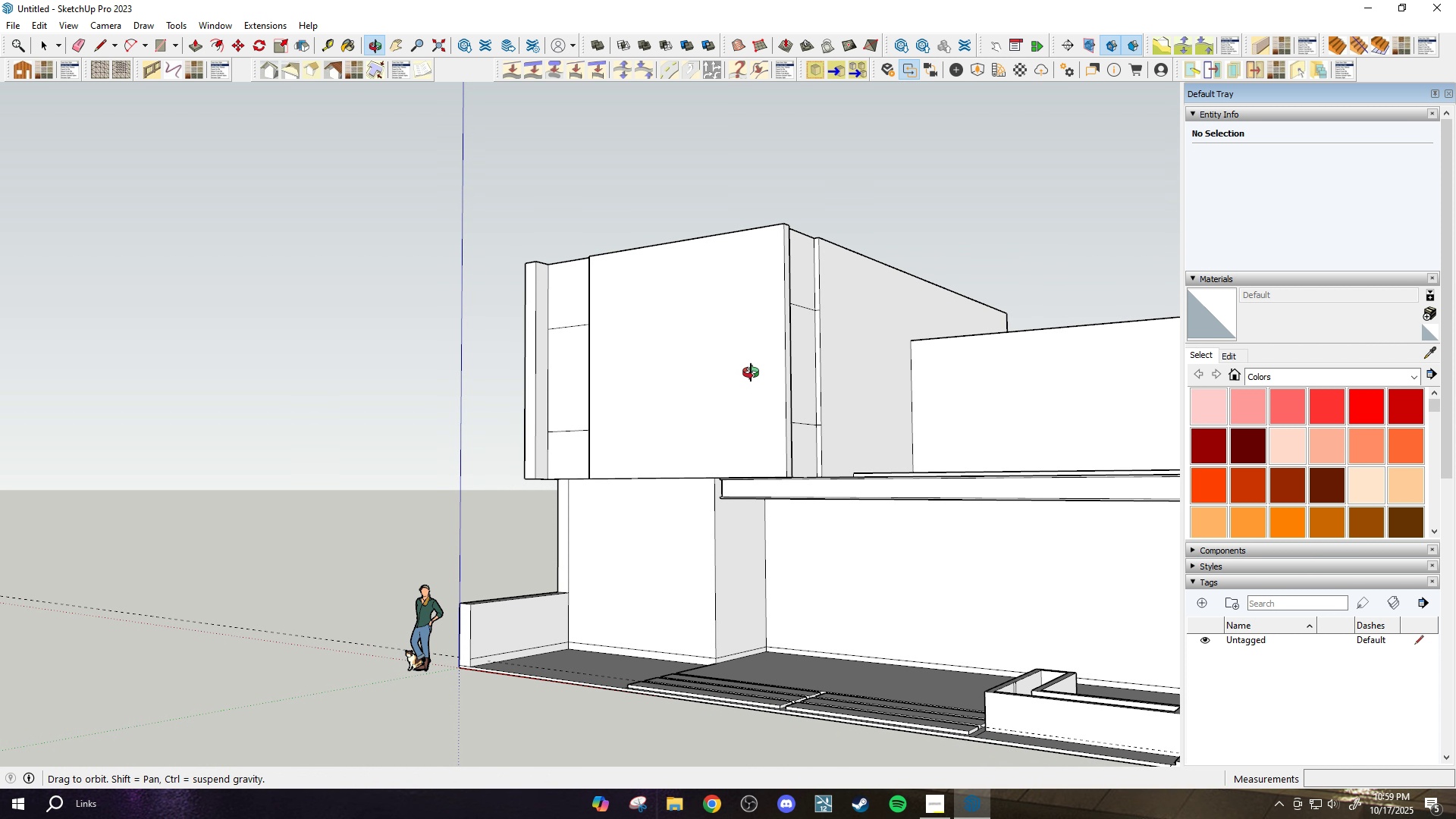 
scroll: coordinate [751, 372], scroll_direction: down, amount: 2.0
 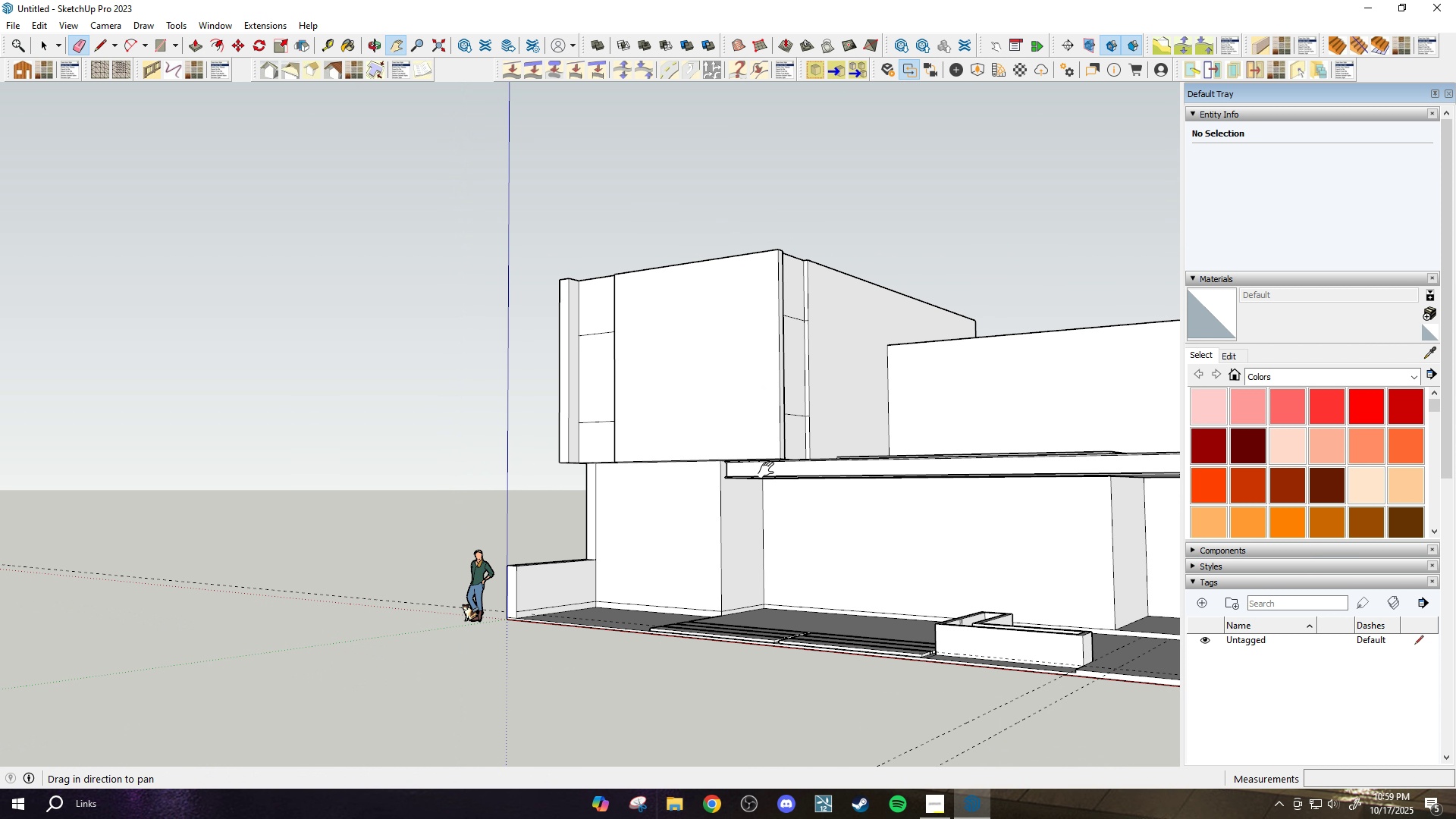 
key(H)
 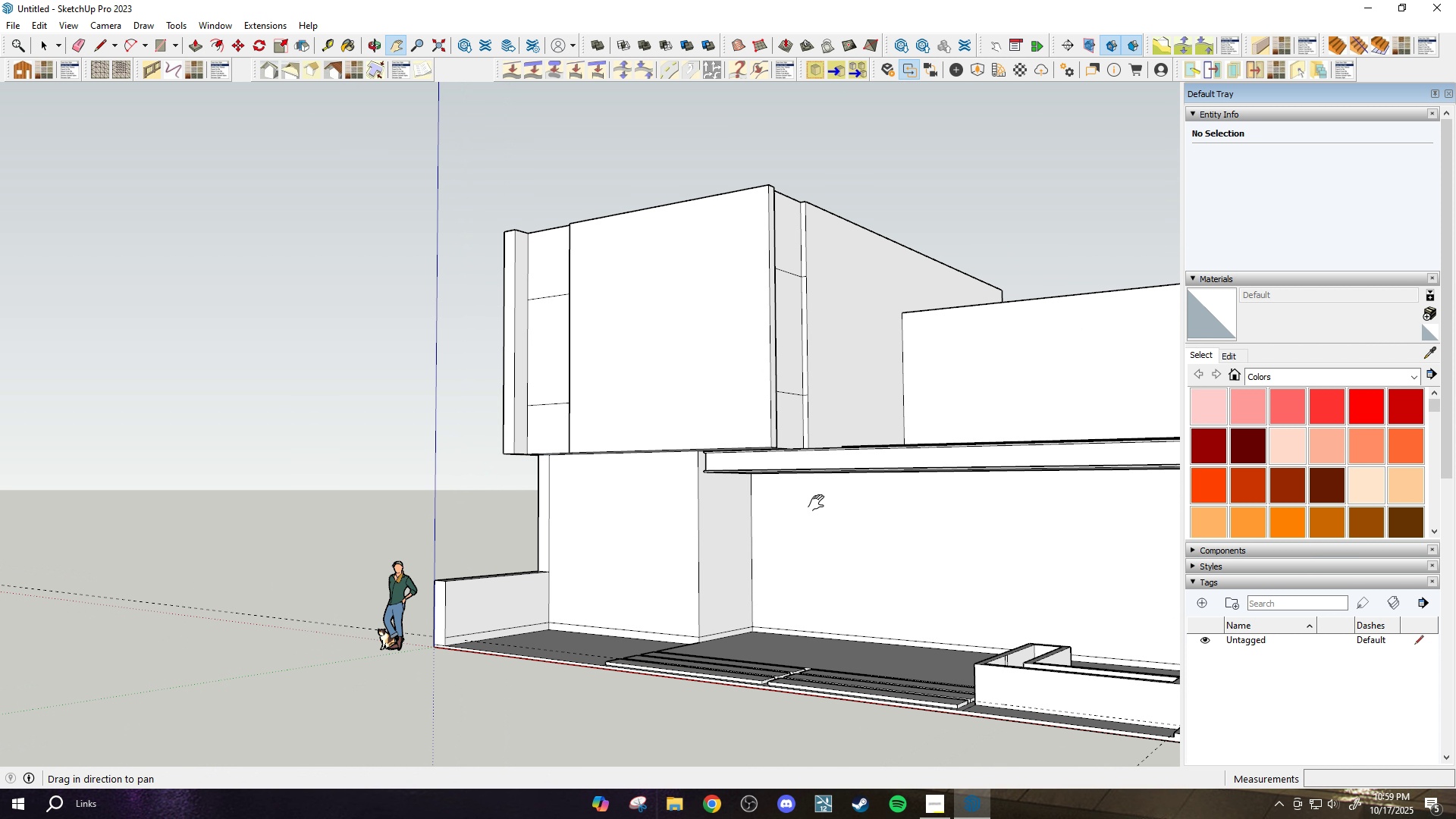 
scroll: coordinate [816, 503], scroll_direction: up, amount: 2.0
 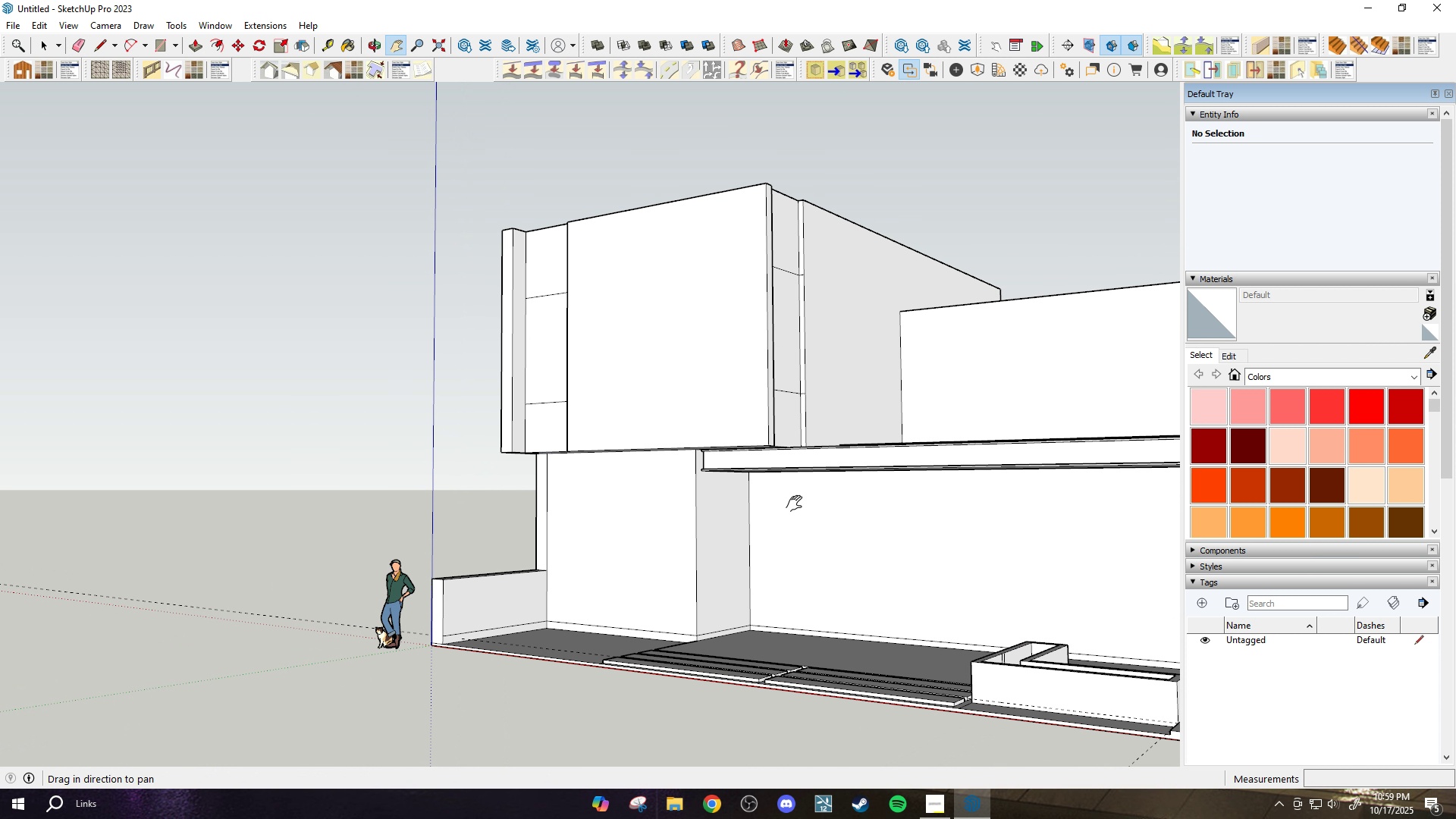 
left_click_drag(start_coordinate=[829, 522], to_coordinate=[753, 494])
 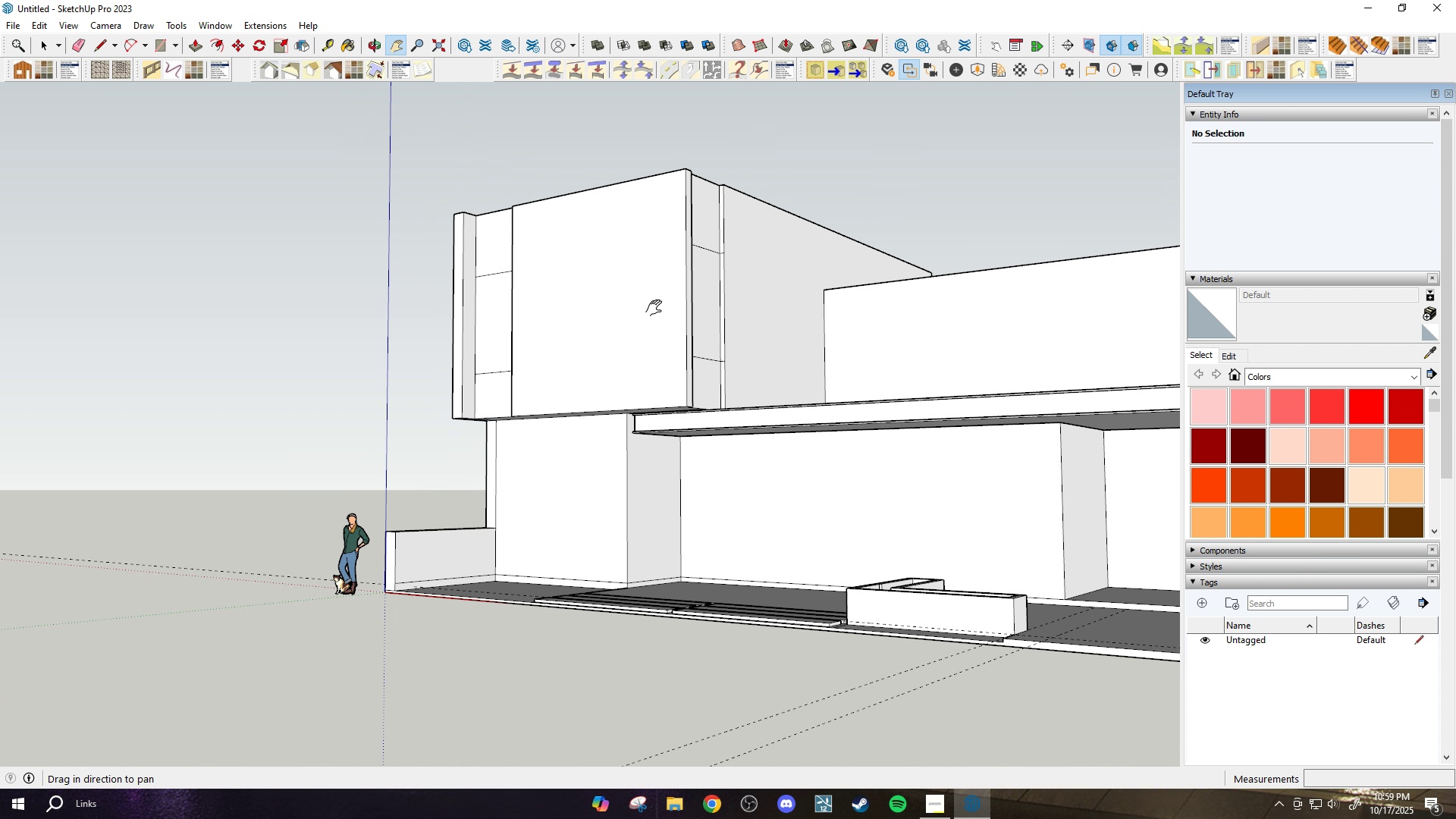 
scroll: coordinate [654, 363], scroll_direction: down, amount: 4.0
 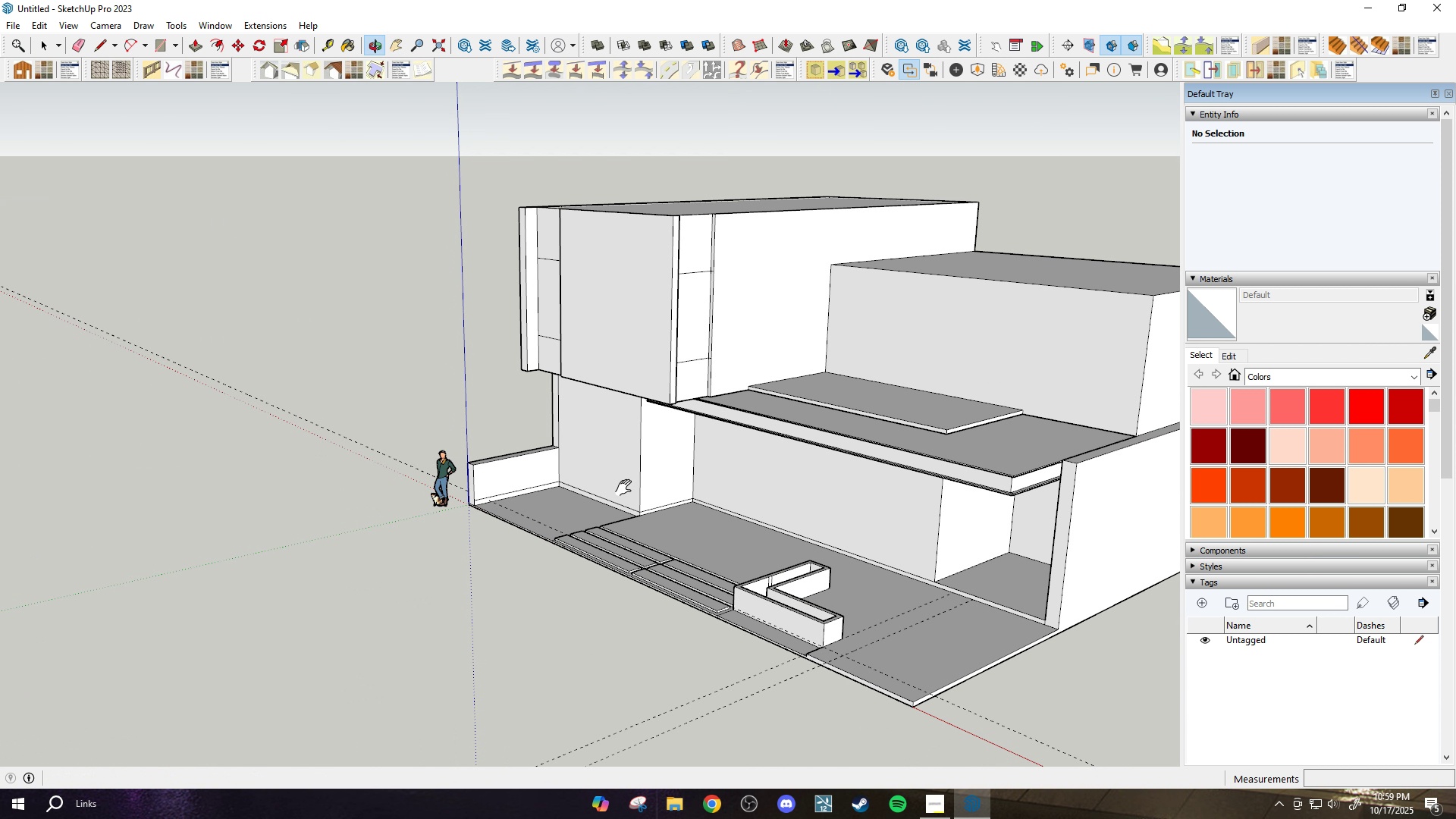 
scroll: coordinate [695, 400], scroll_direction: up, amount: 11.0
 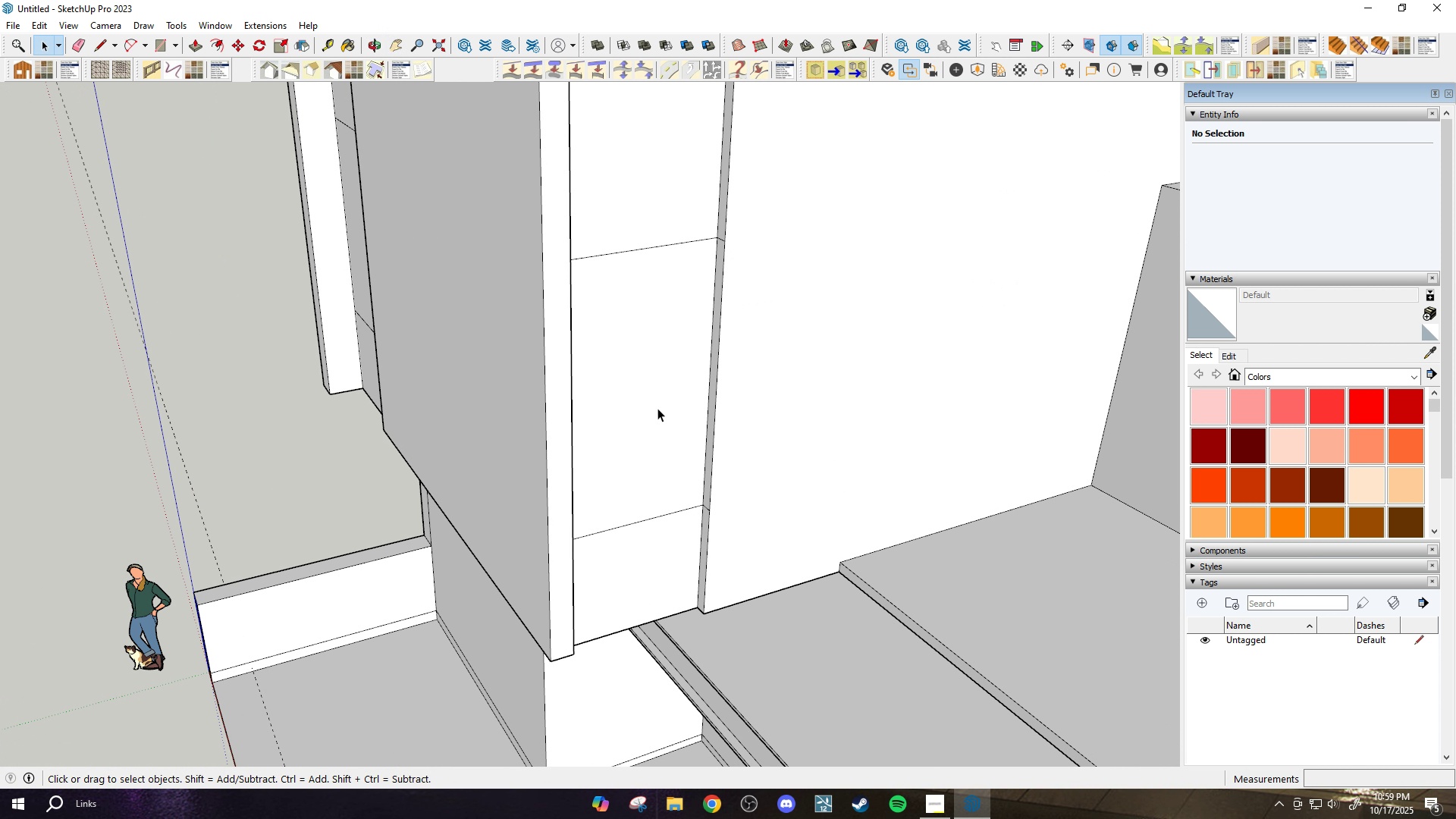 
key(Space)
 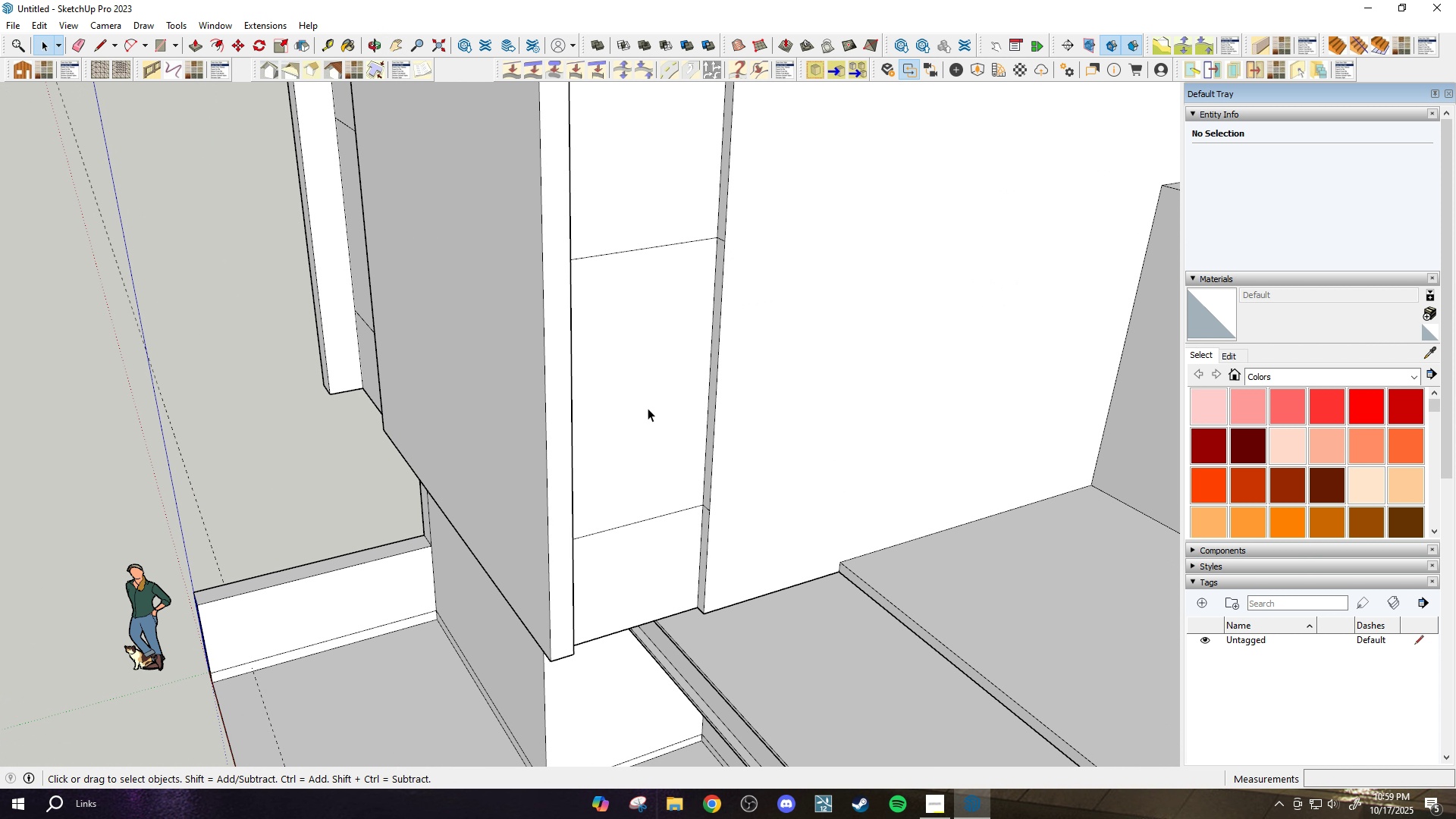 
left_click([648, 408])
 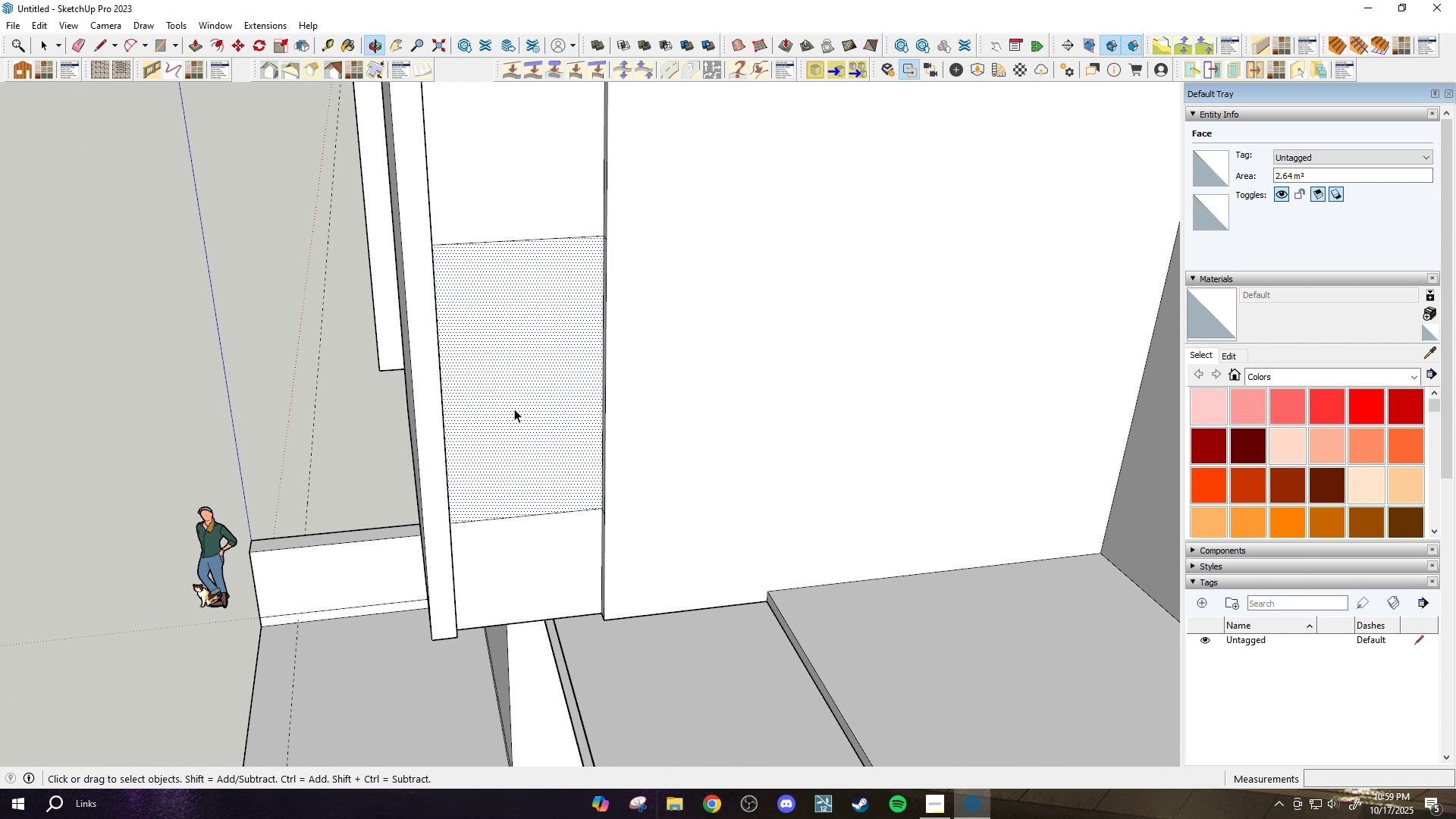 
scroll: coordinate [514, 410], scroll_direction: up, amount: 3.0
 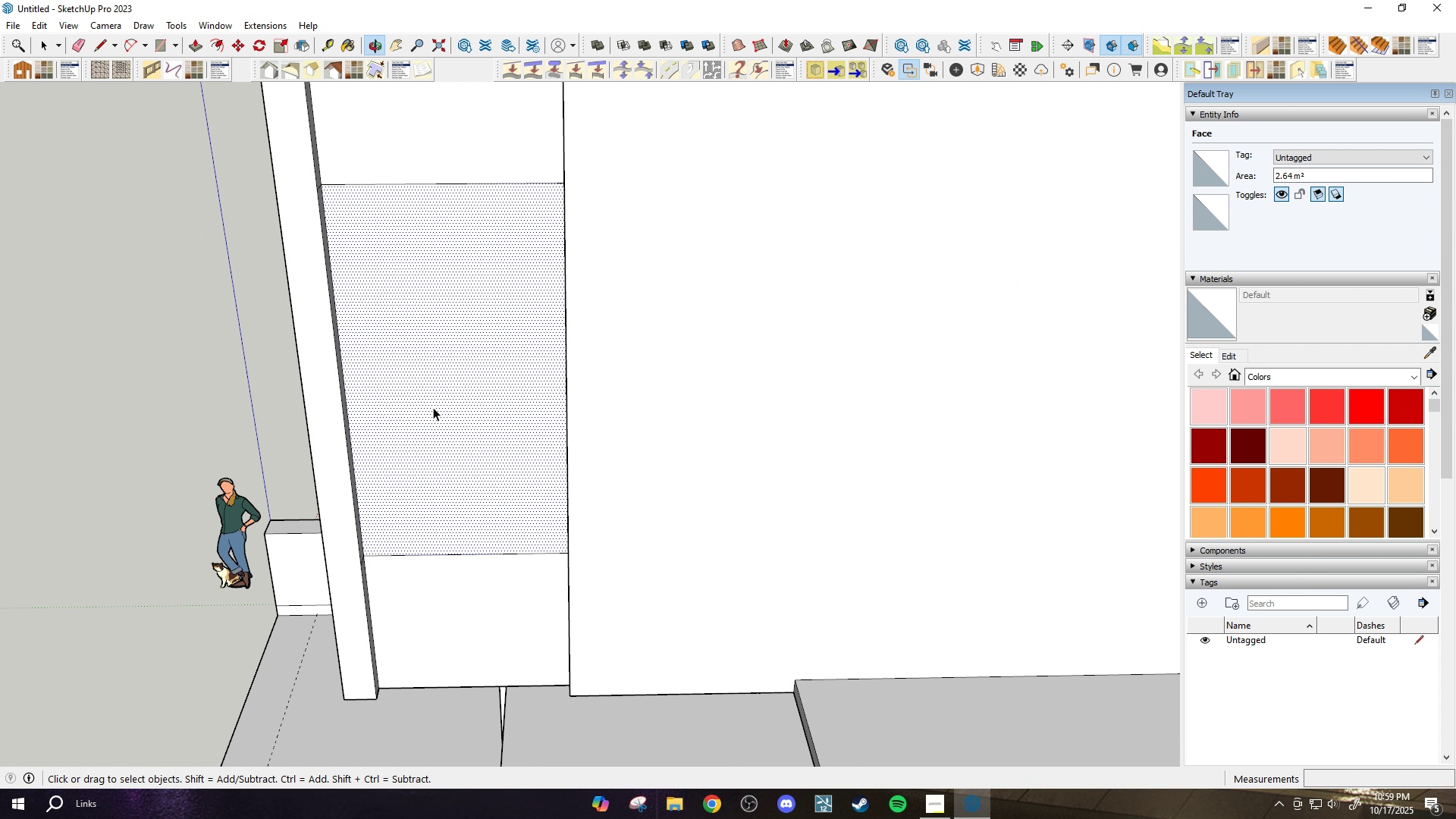 
key(F)
 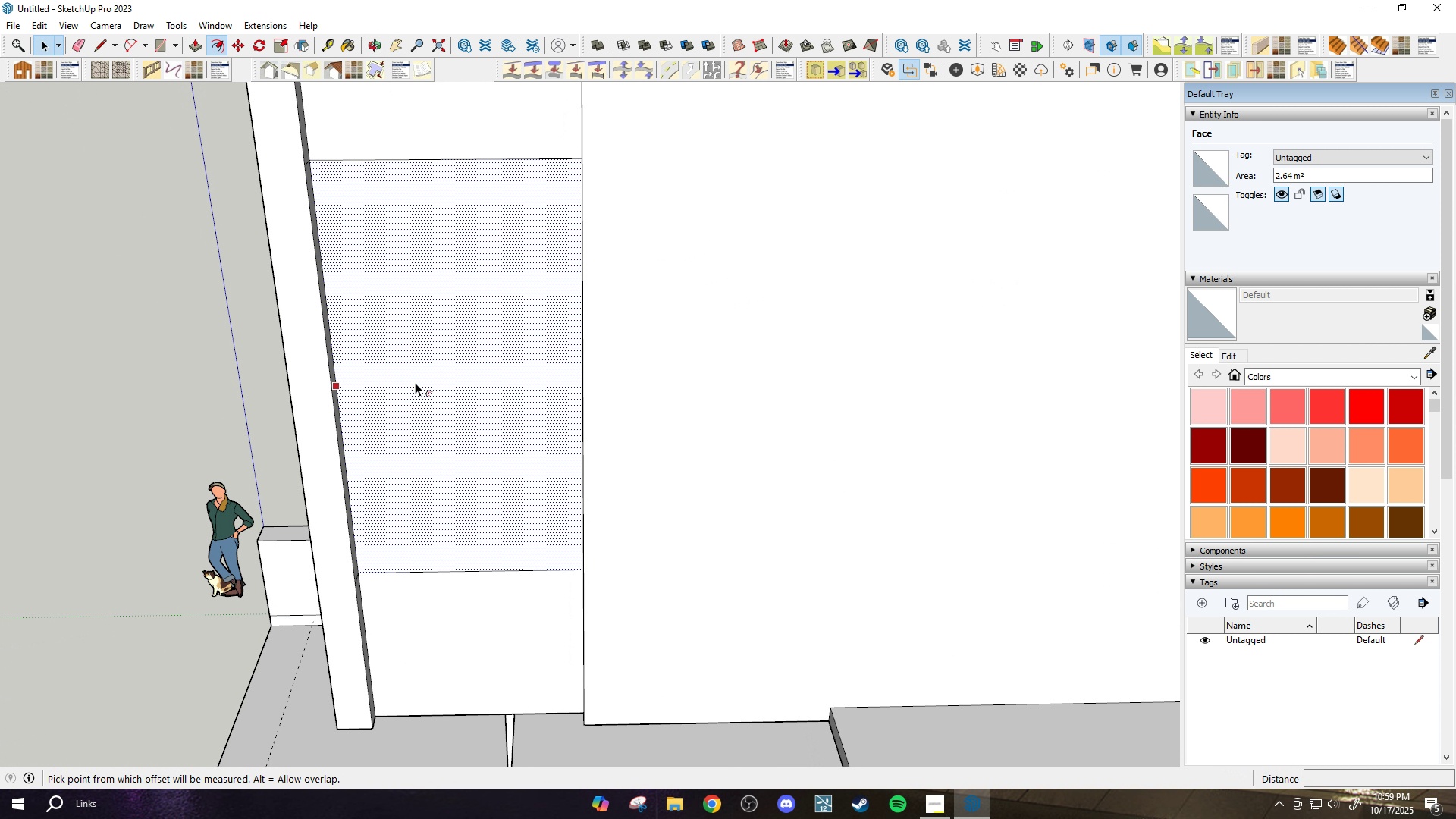 
scroll: coordinate [417, 384], scroll_direction: up, amount: 2.0
 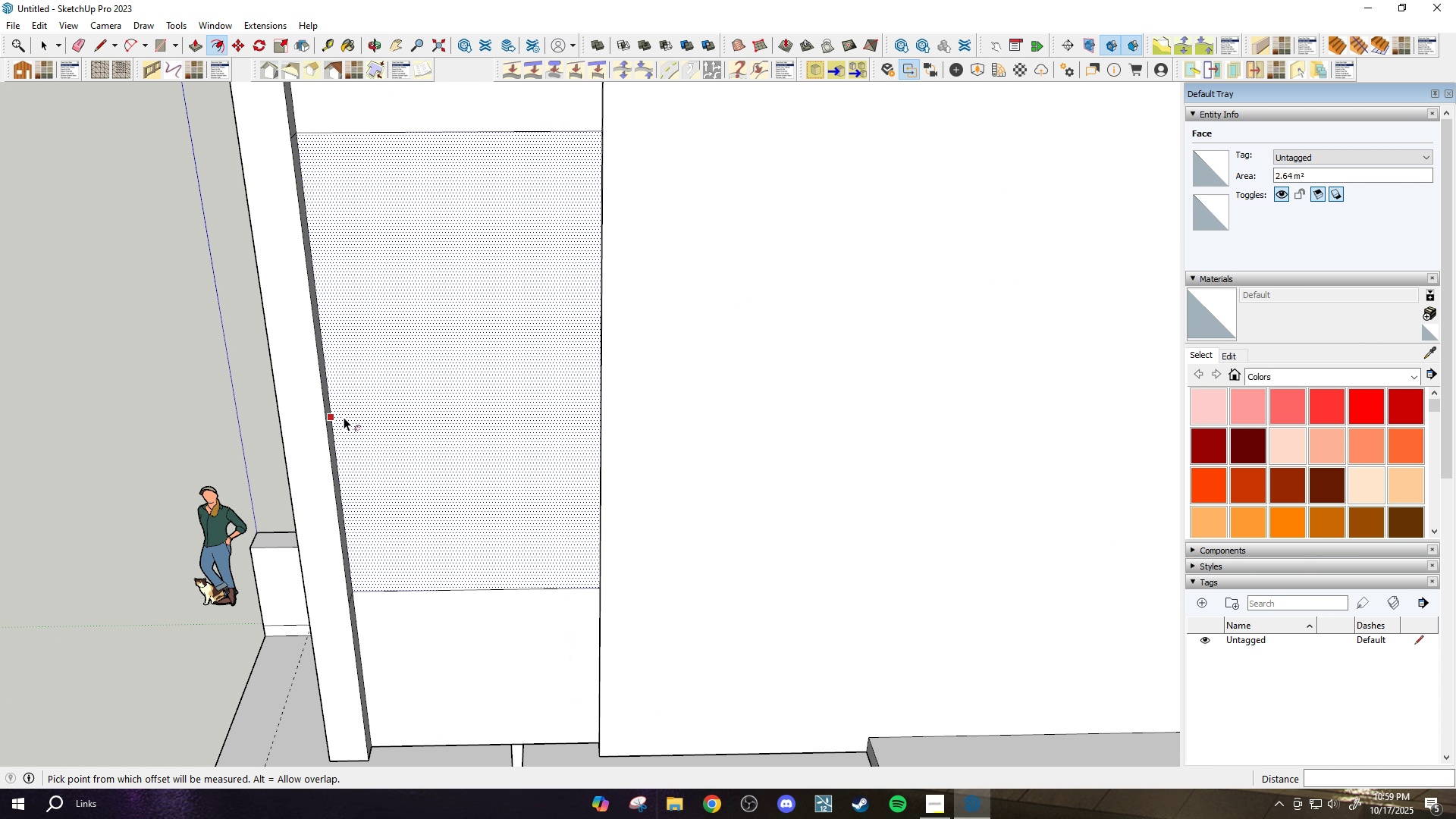 
left_click([344, 417])
 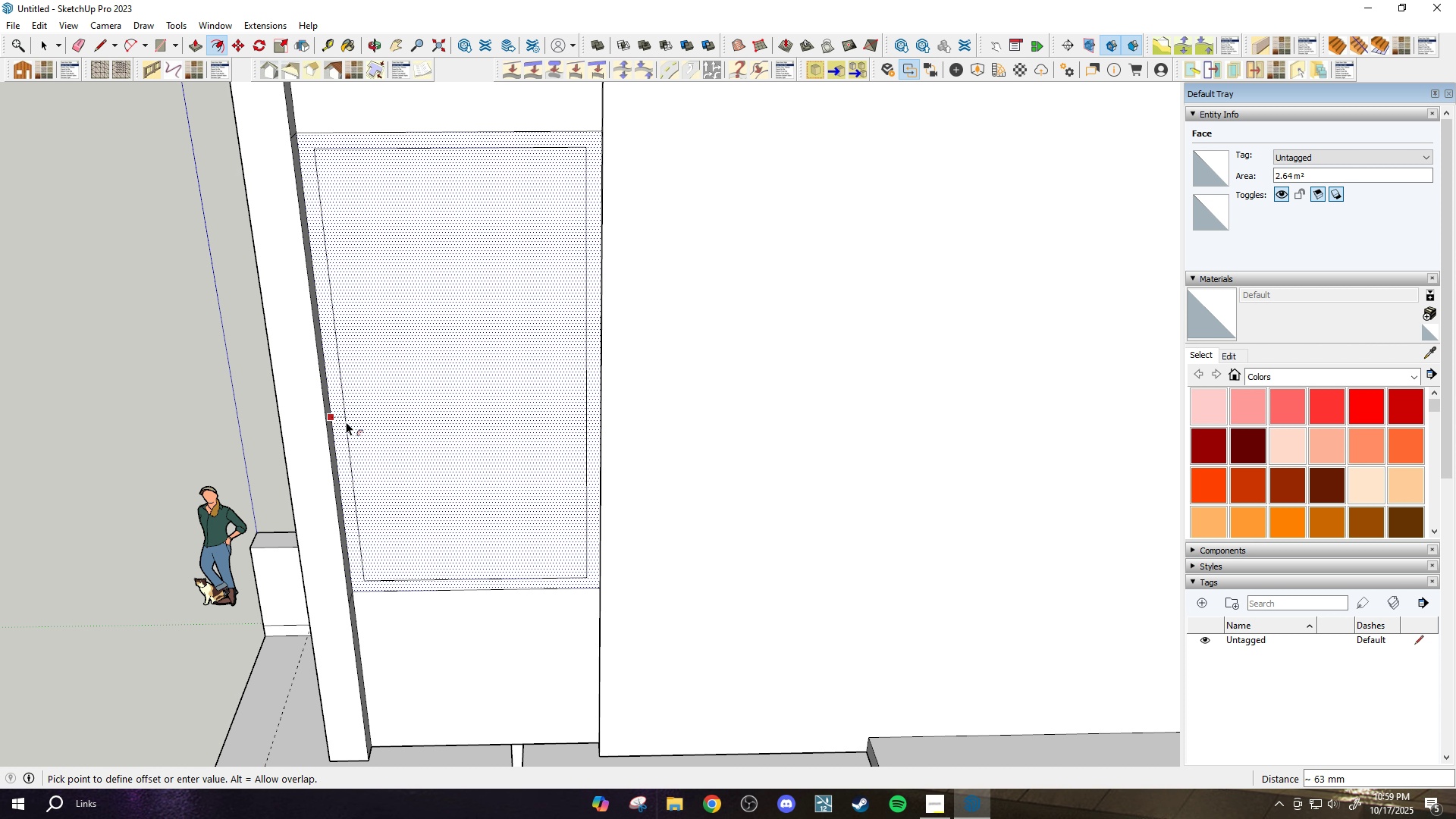 
wait(5.68)
 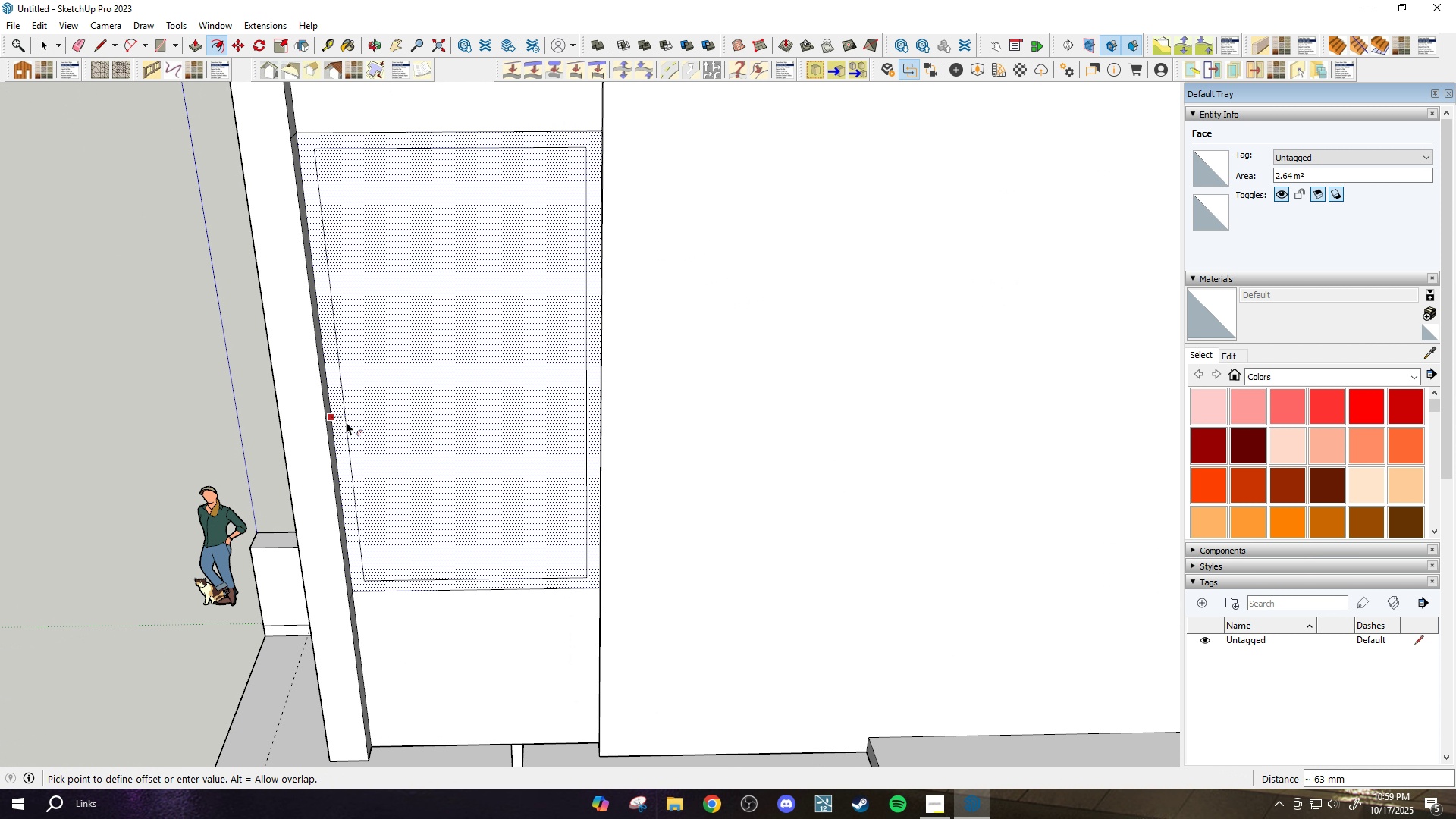 
type(75)
 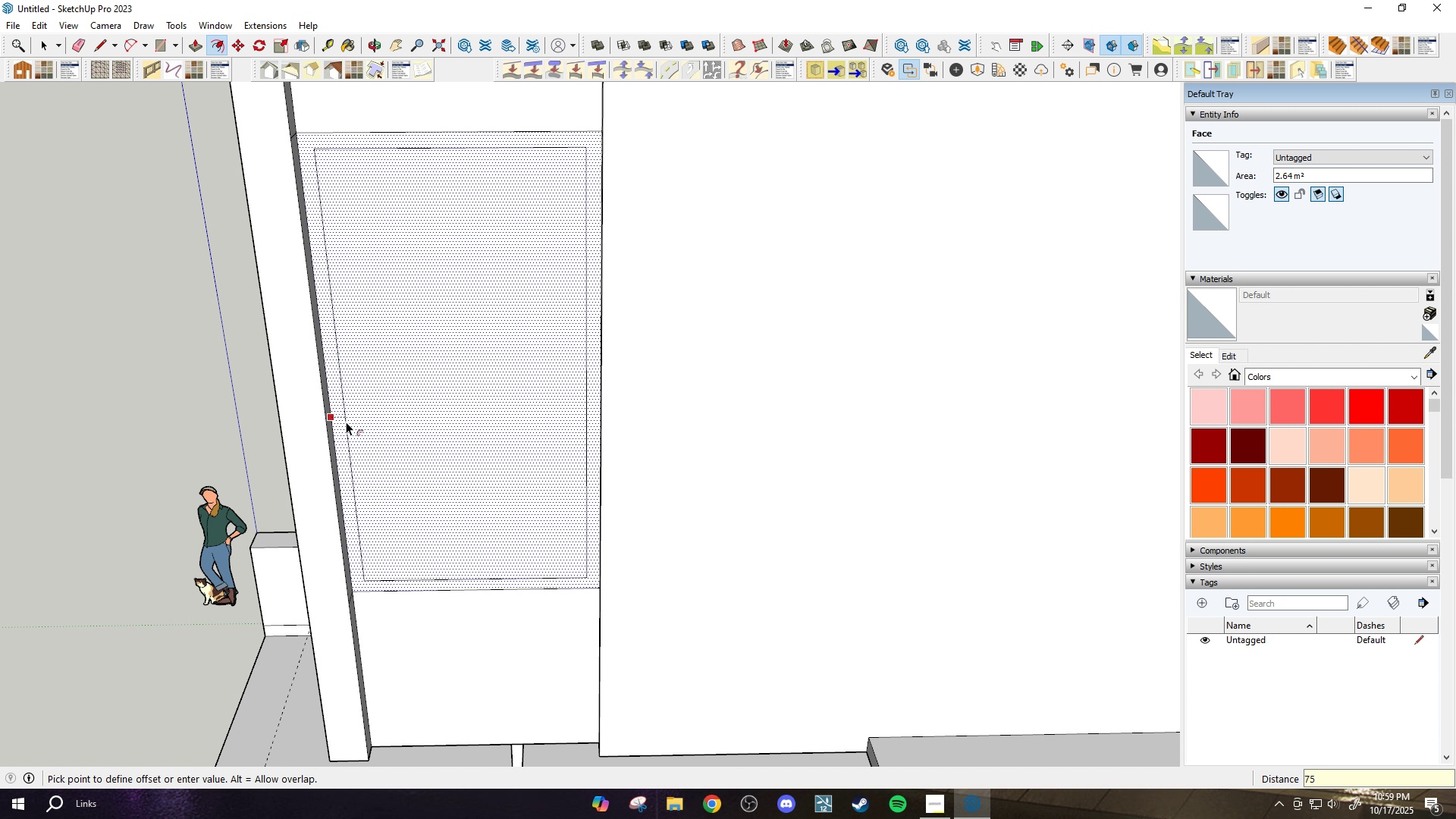 
key(Enter)
 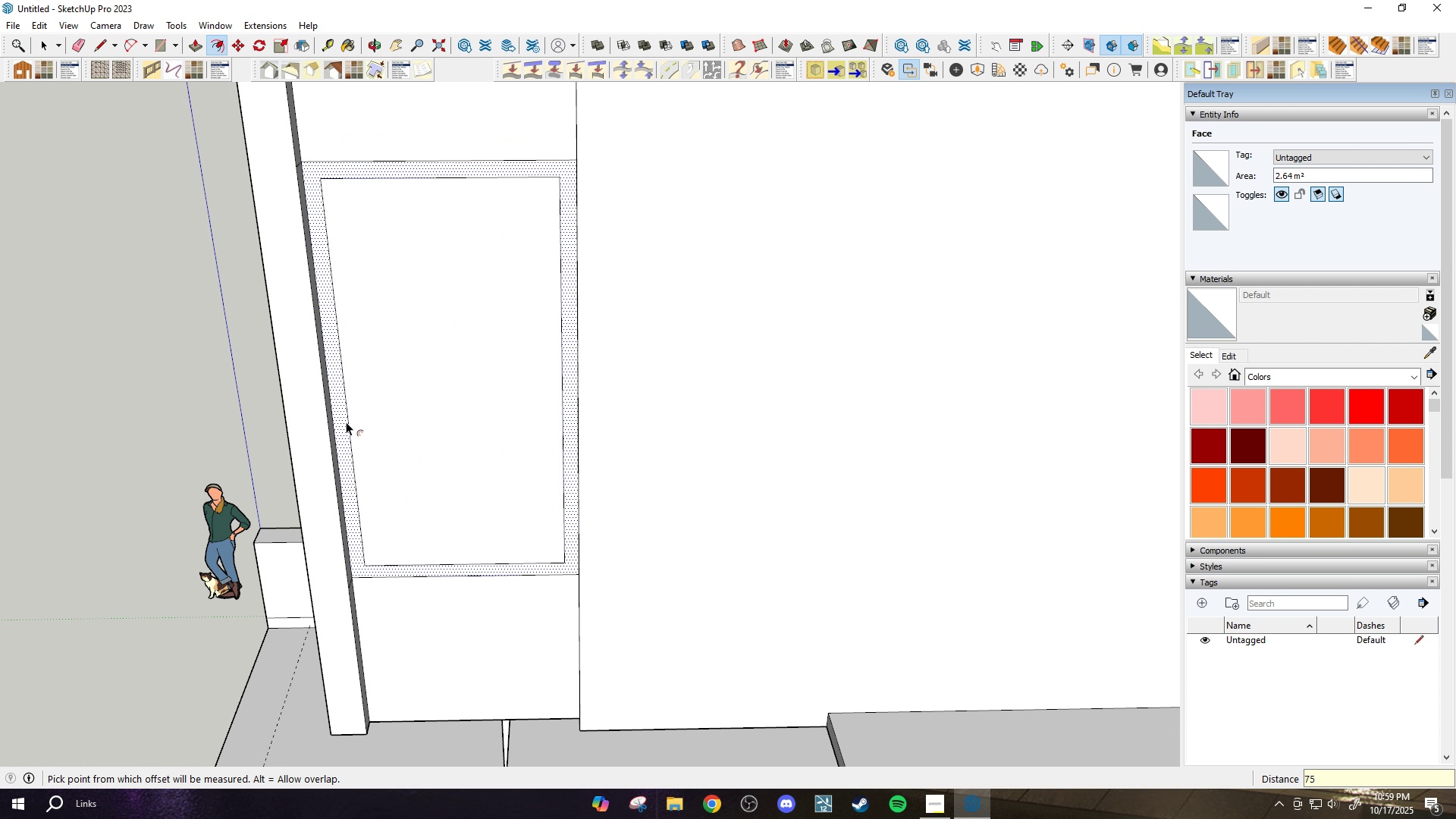 
scroll: coordinate [354, 441], scroll_direction: down, amount: 6.0
 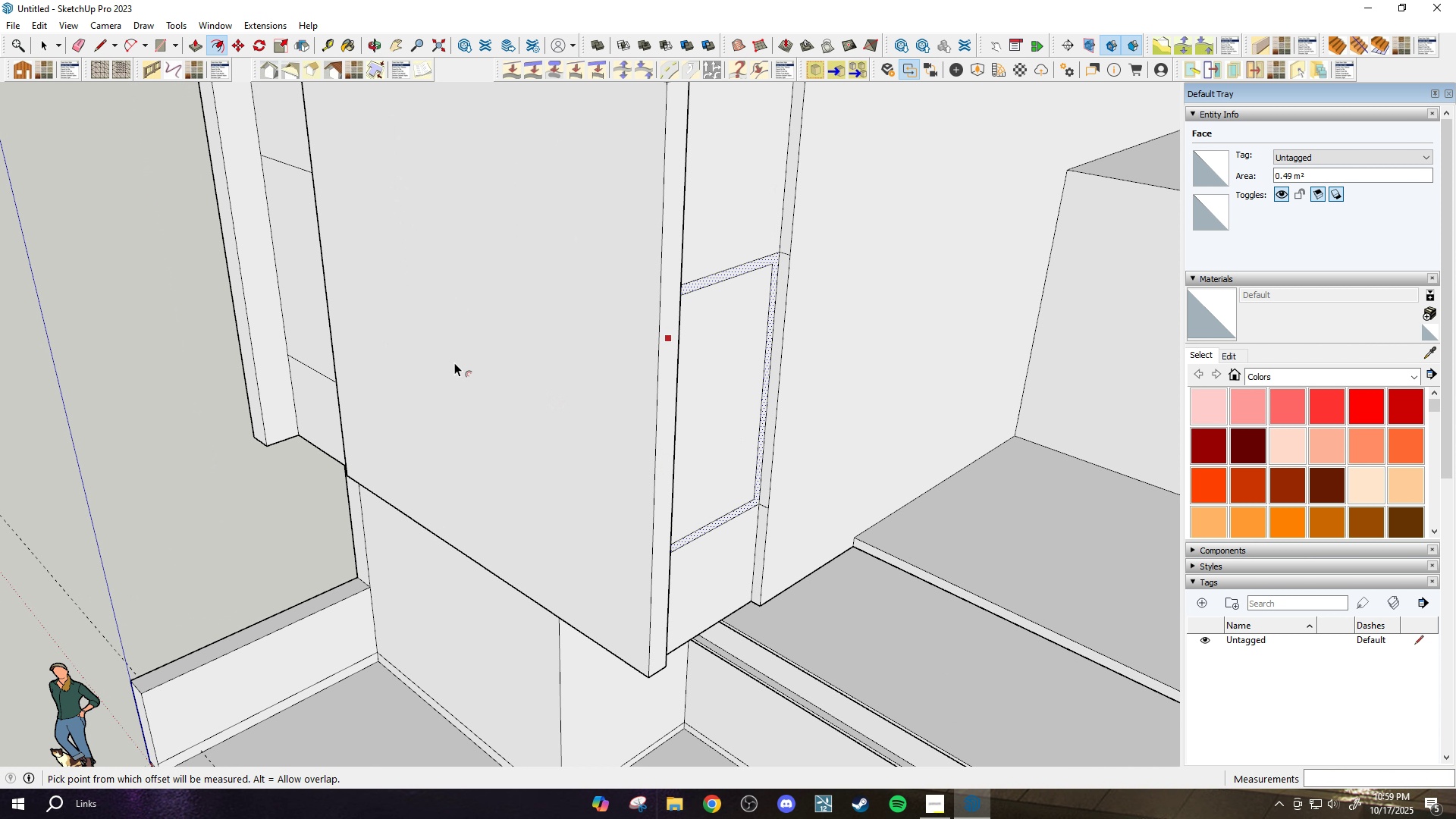 
scroll: coordinate [403, 315], scroll_direction: up, amount: 2.0
 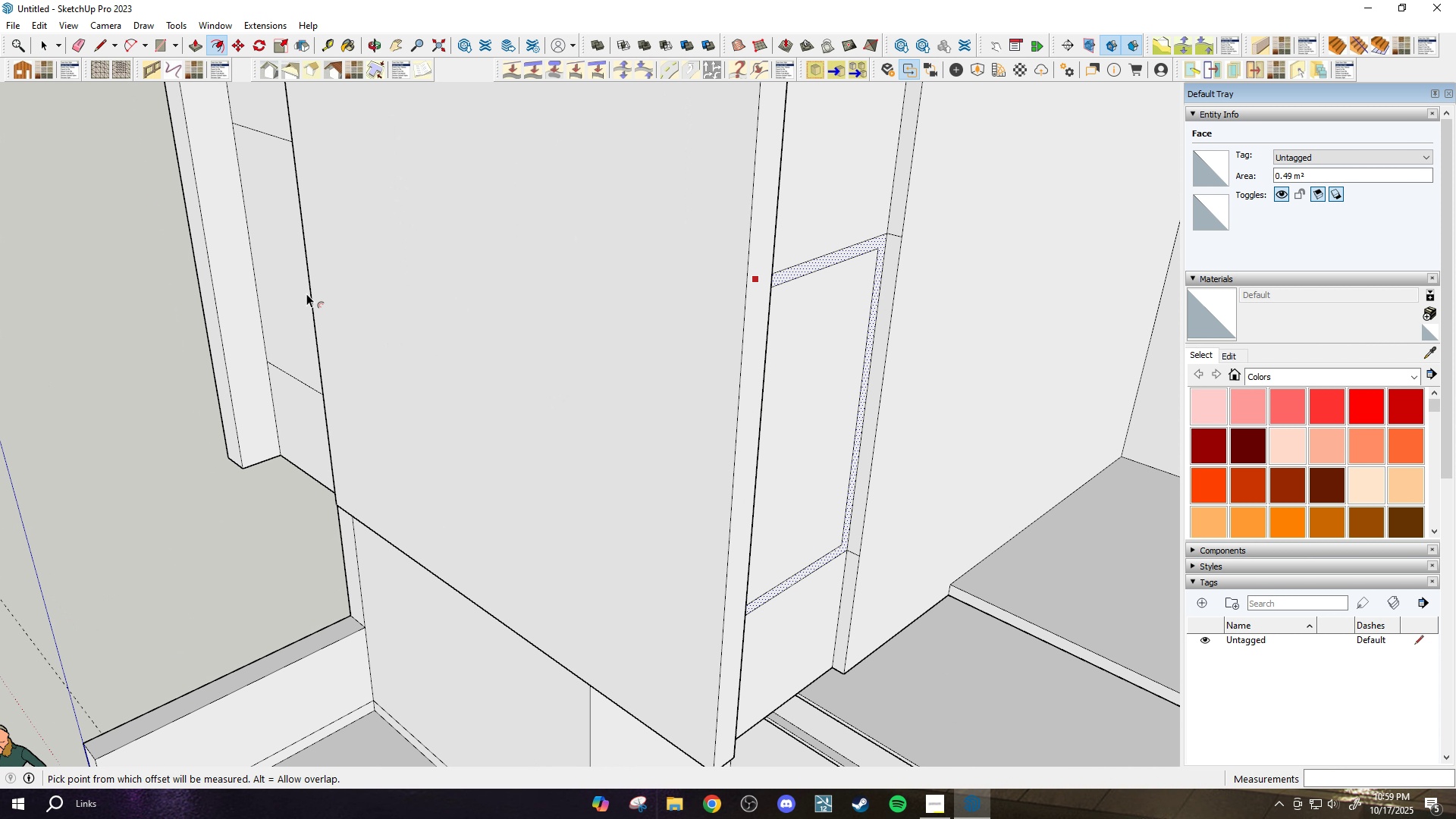 
key(Escape)
 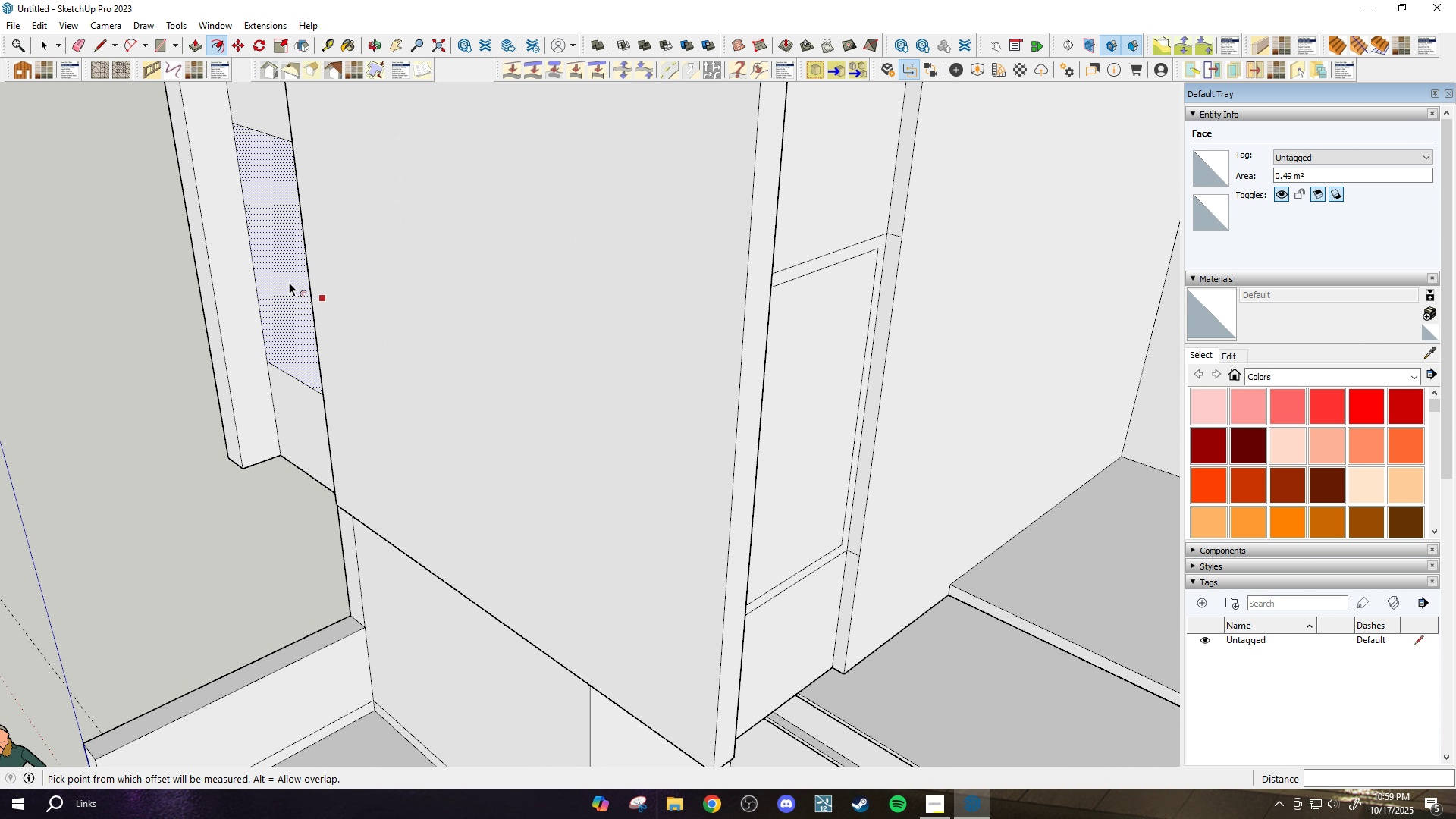 
double_click([289, 282])
 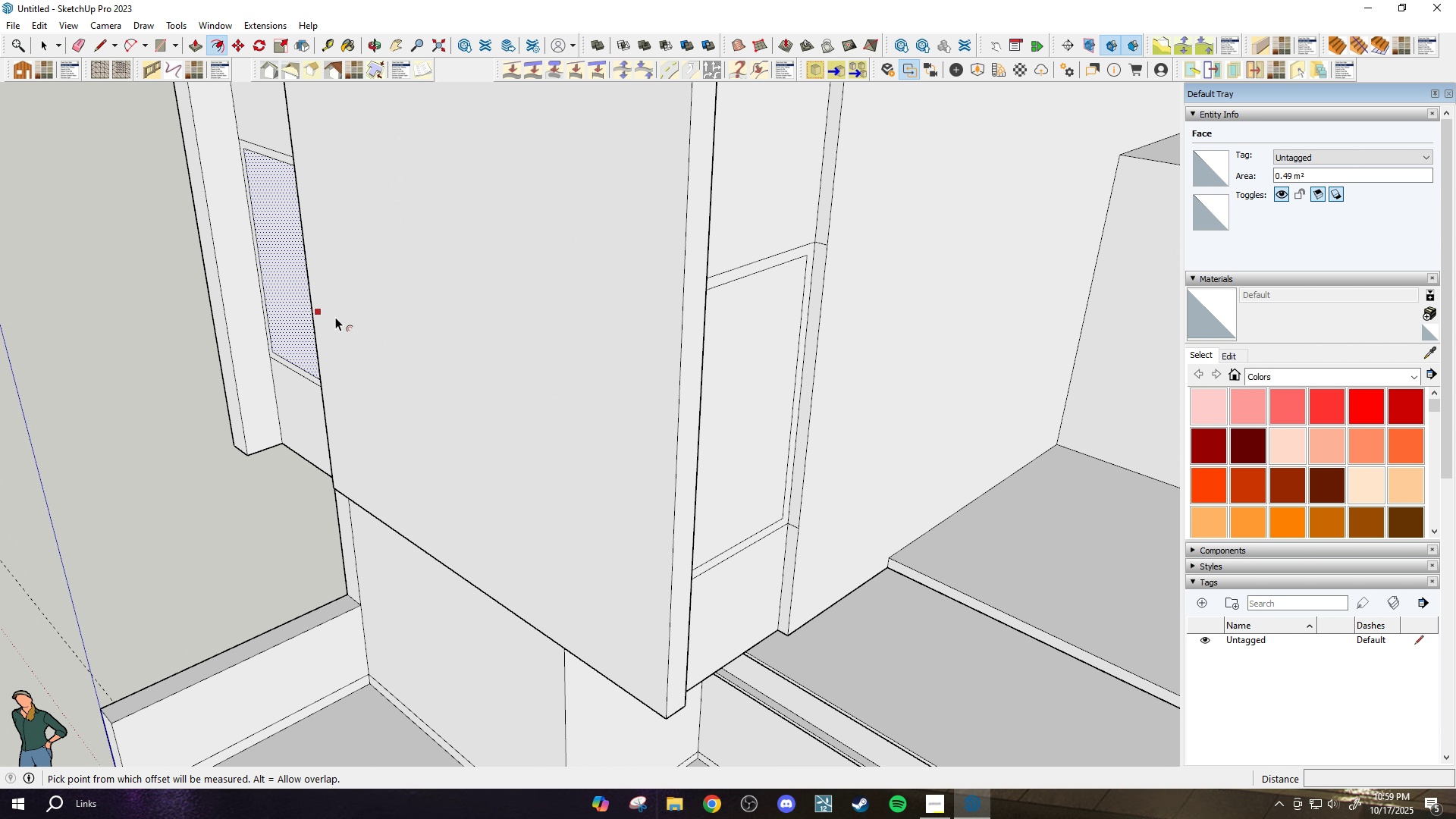 
scroll: coordinate [319, 312], scroll_direction: down, amount: 4.0
 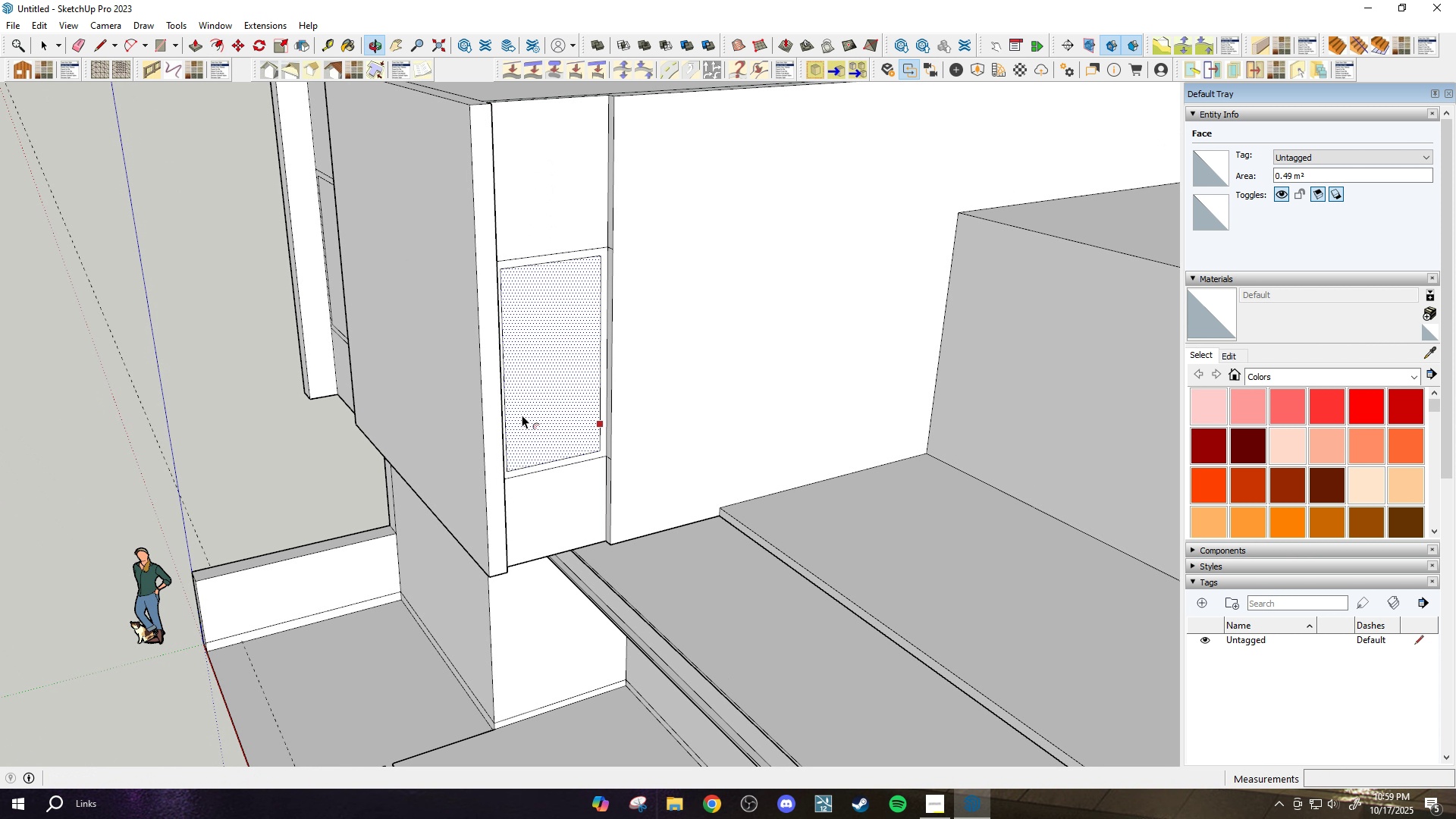 
key(Space)
 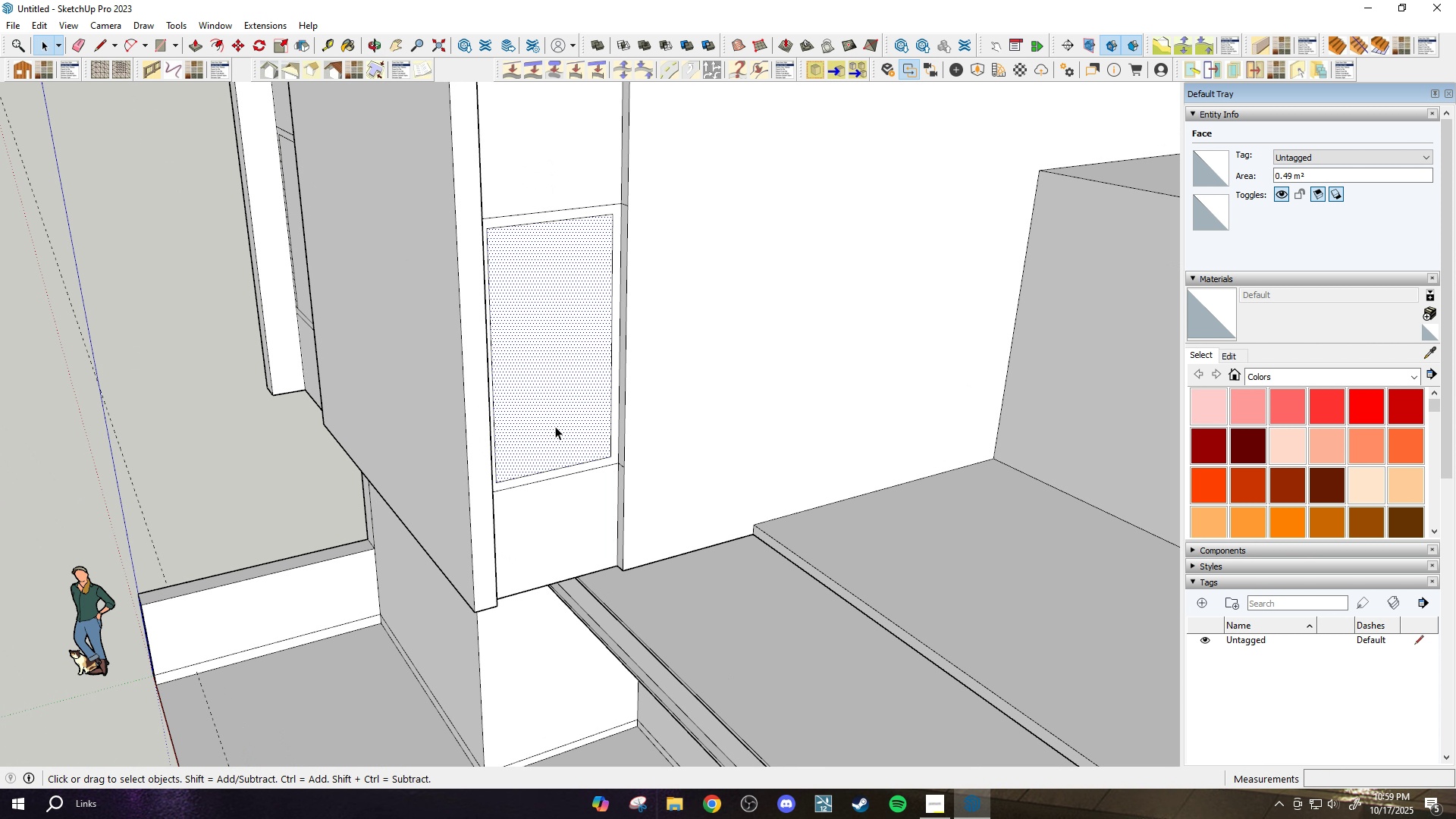 
scroll: coordinate [647, 489], scroll_direction: up, amount: 12.0
 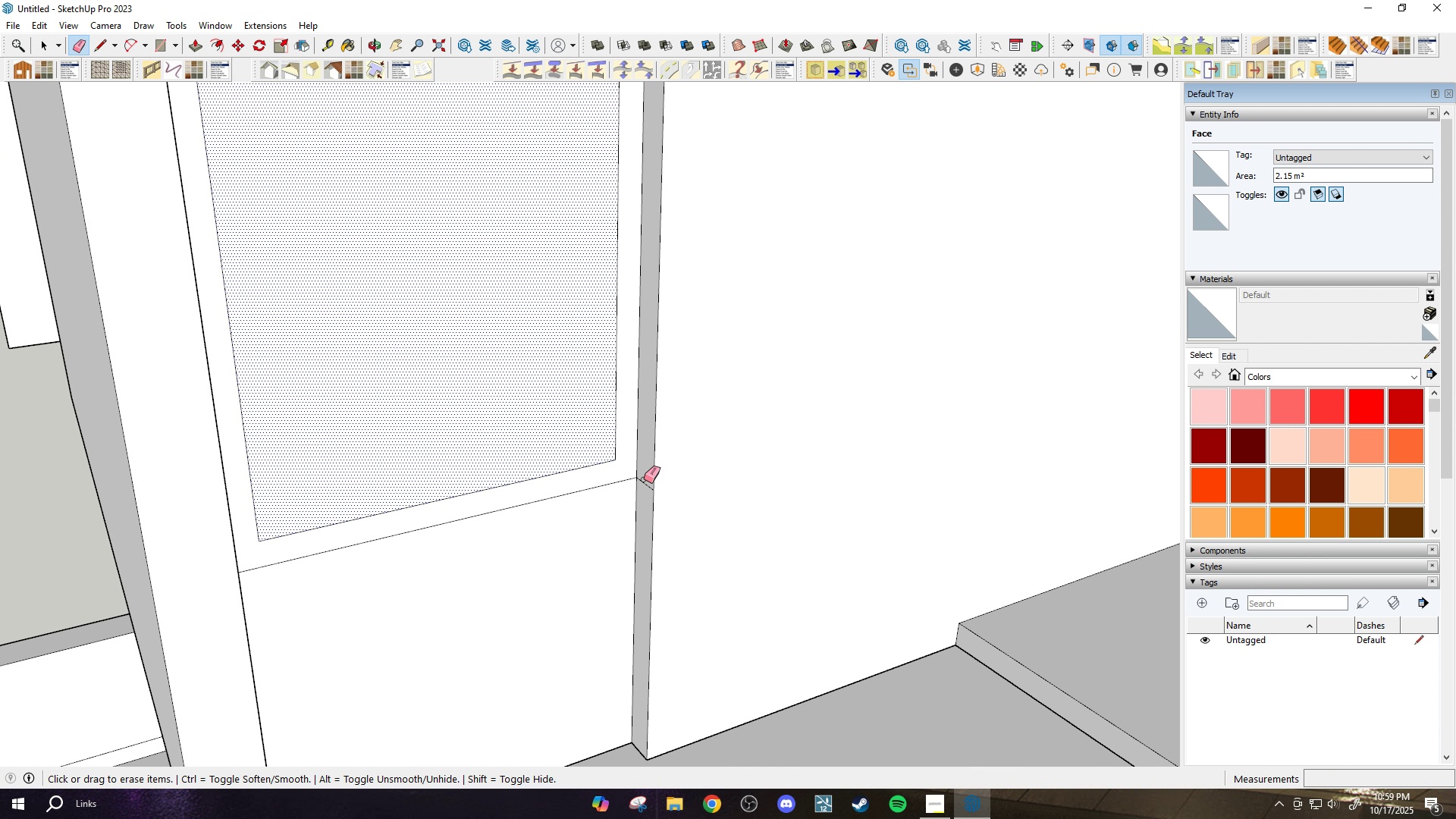 
key(E)
 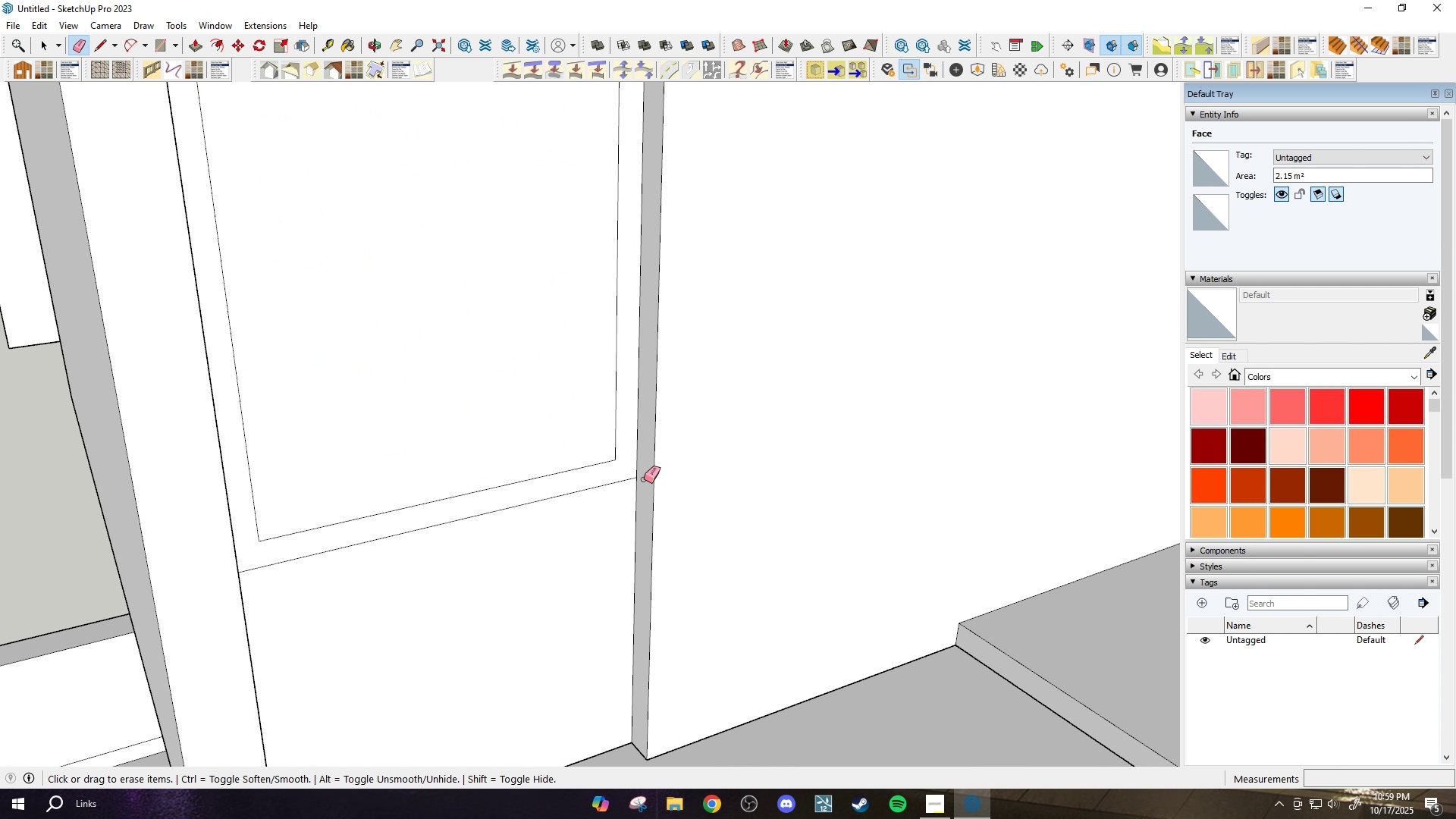 
scroll: coordinate [644, 481], scroll_direction: down, amount: 2.0
 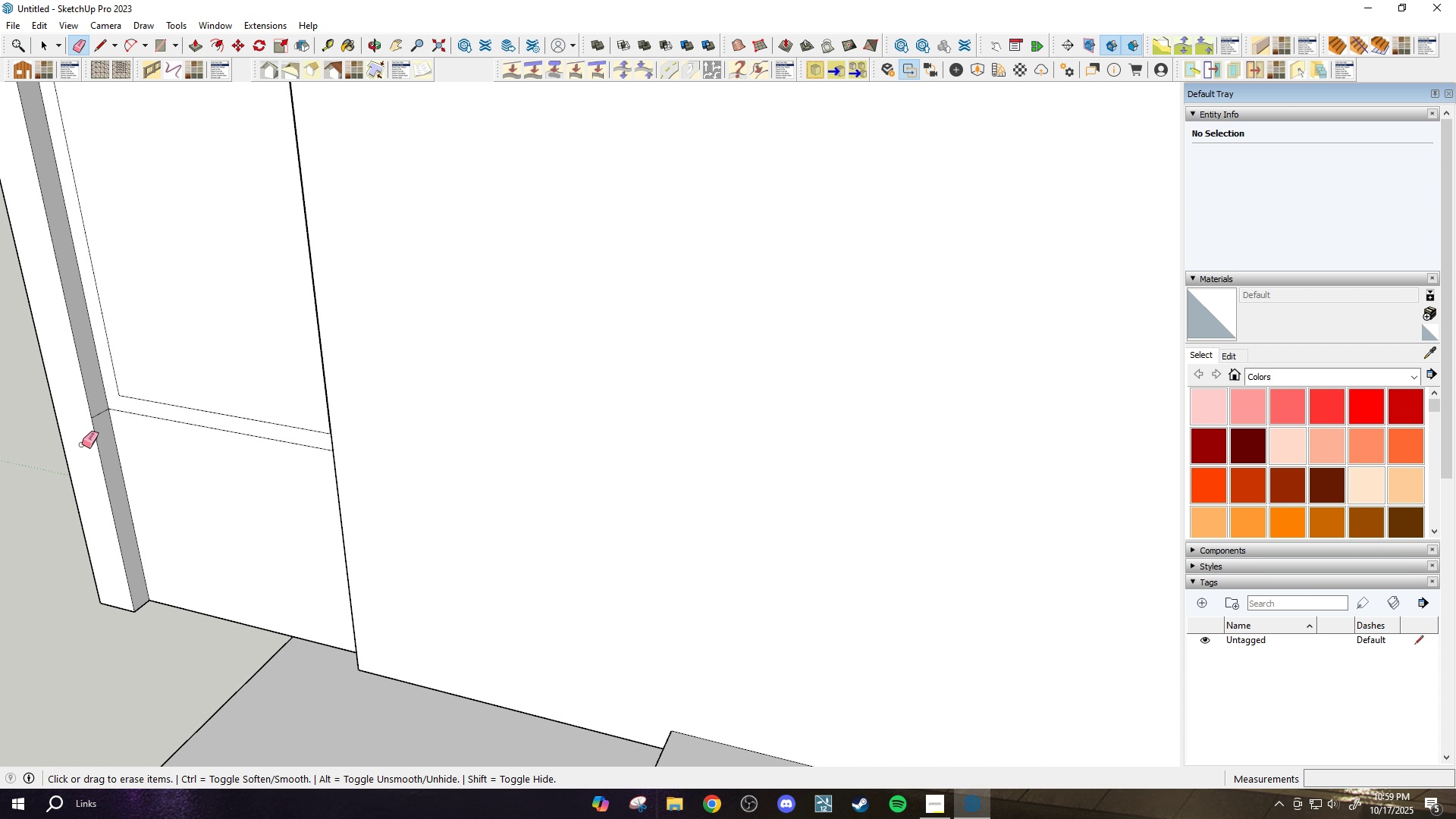 
scroll: coordinate [111, 430], scroll_direction: up, amount: 3.0
 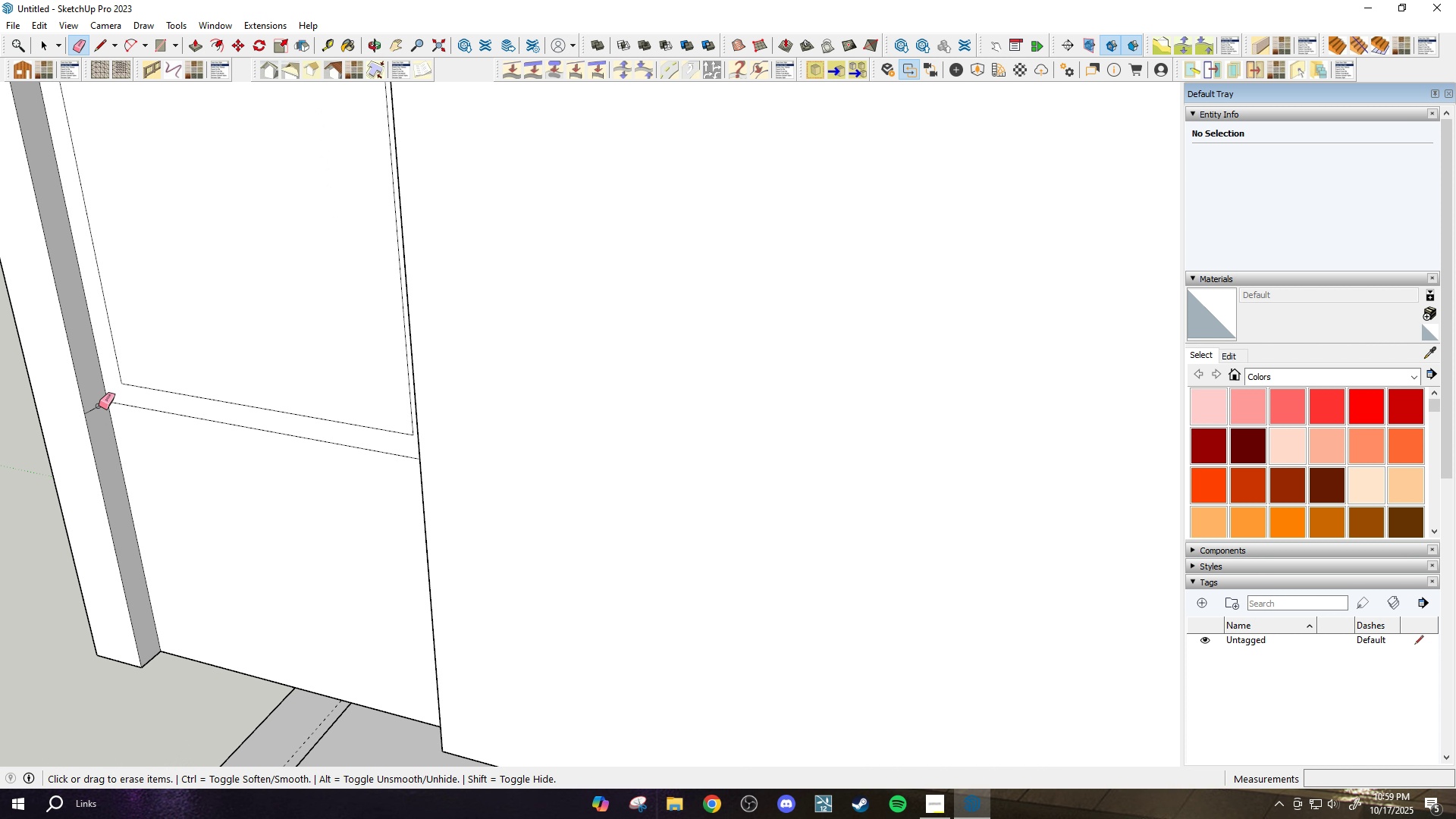 
left_click_drag(start_coordinate=[99, 406], to_coordinate=[118, 423])
 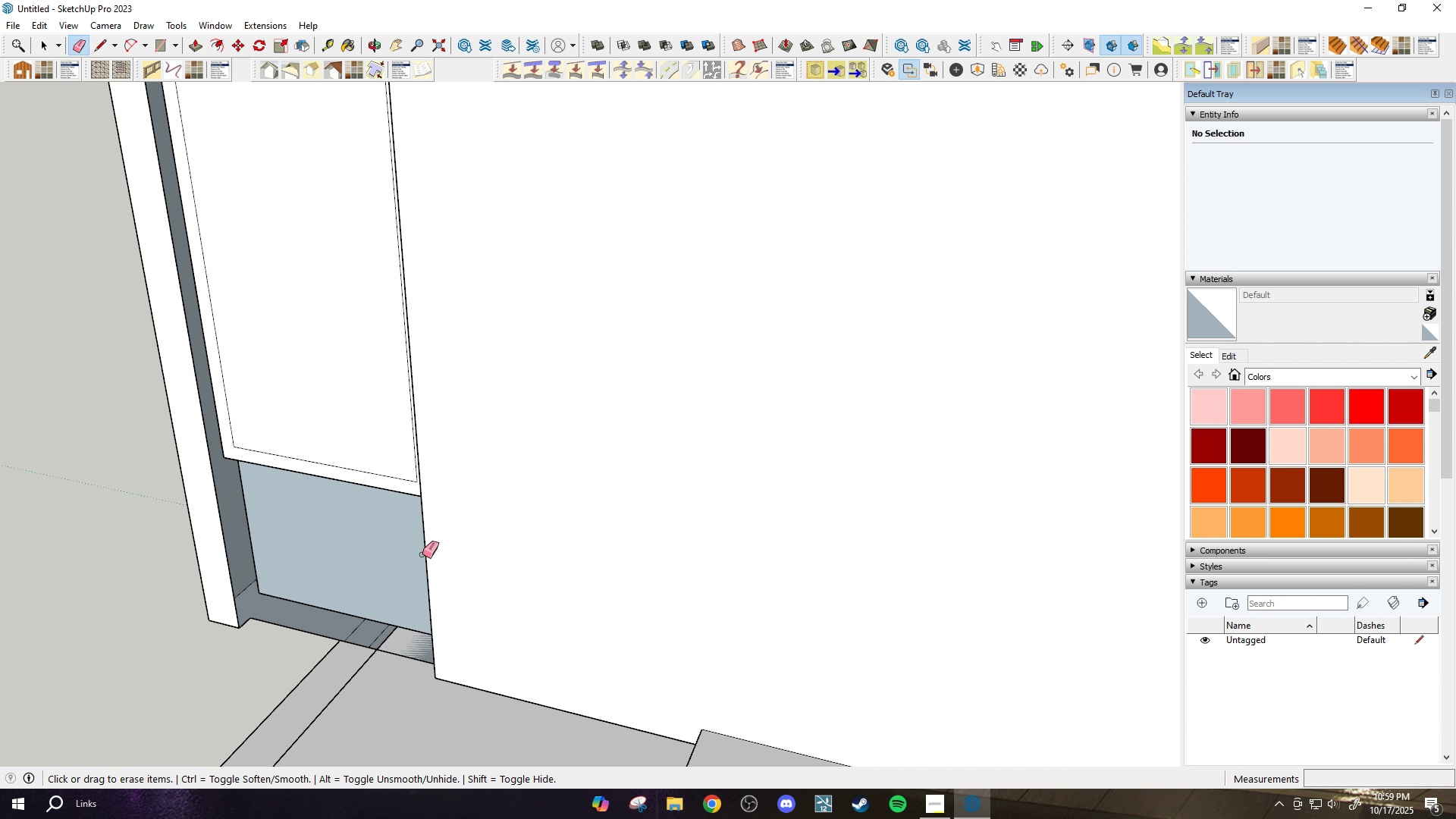 
scroll: coordinate [422, 554], scroll_direction: down, amount: 5.0
 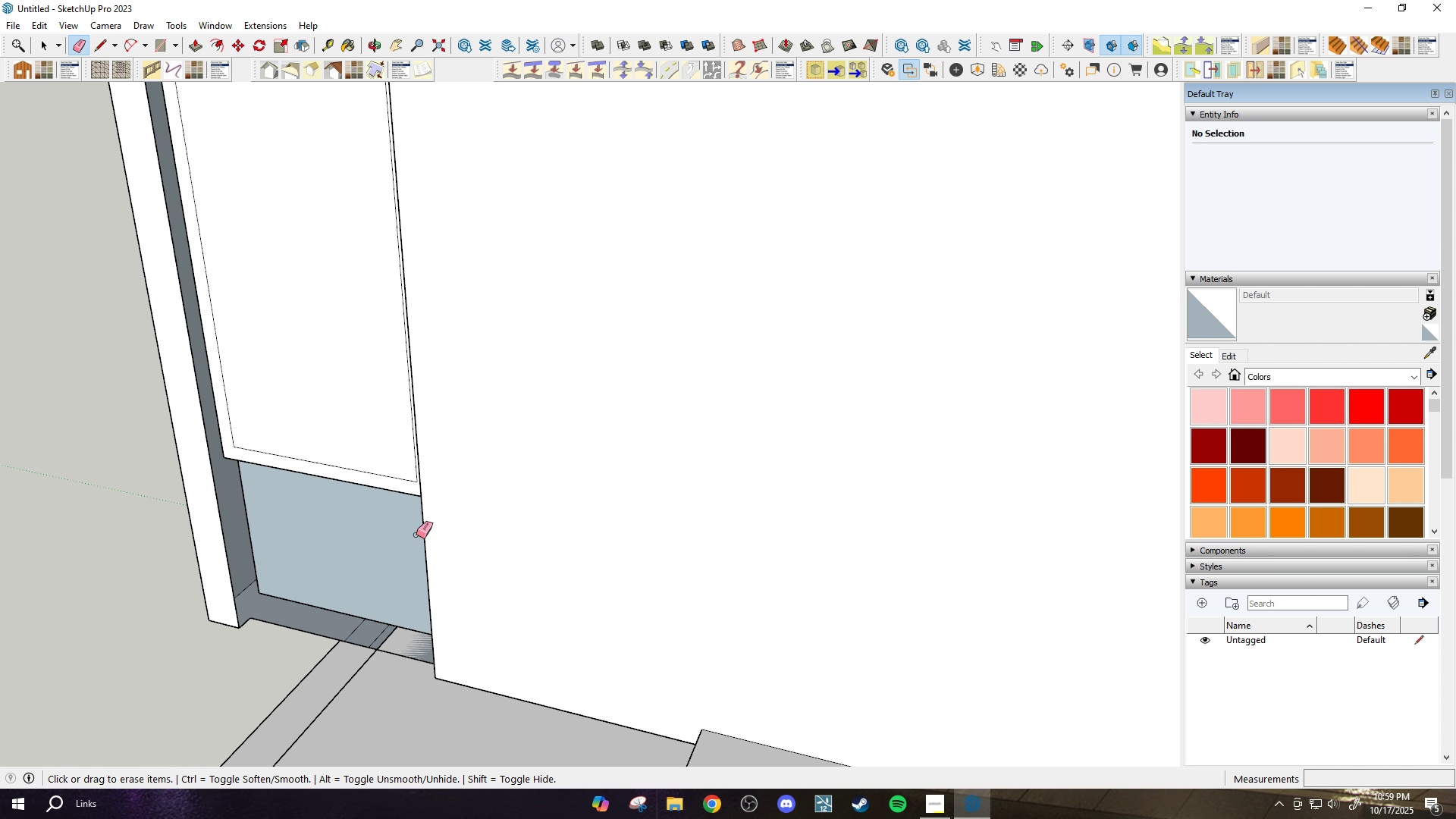 
key(Control+Z)
 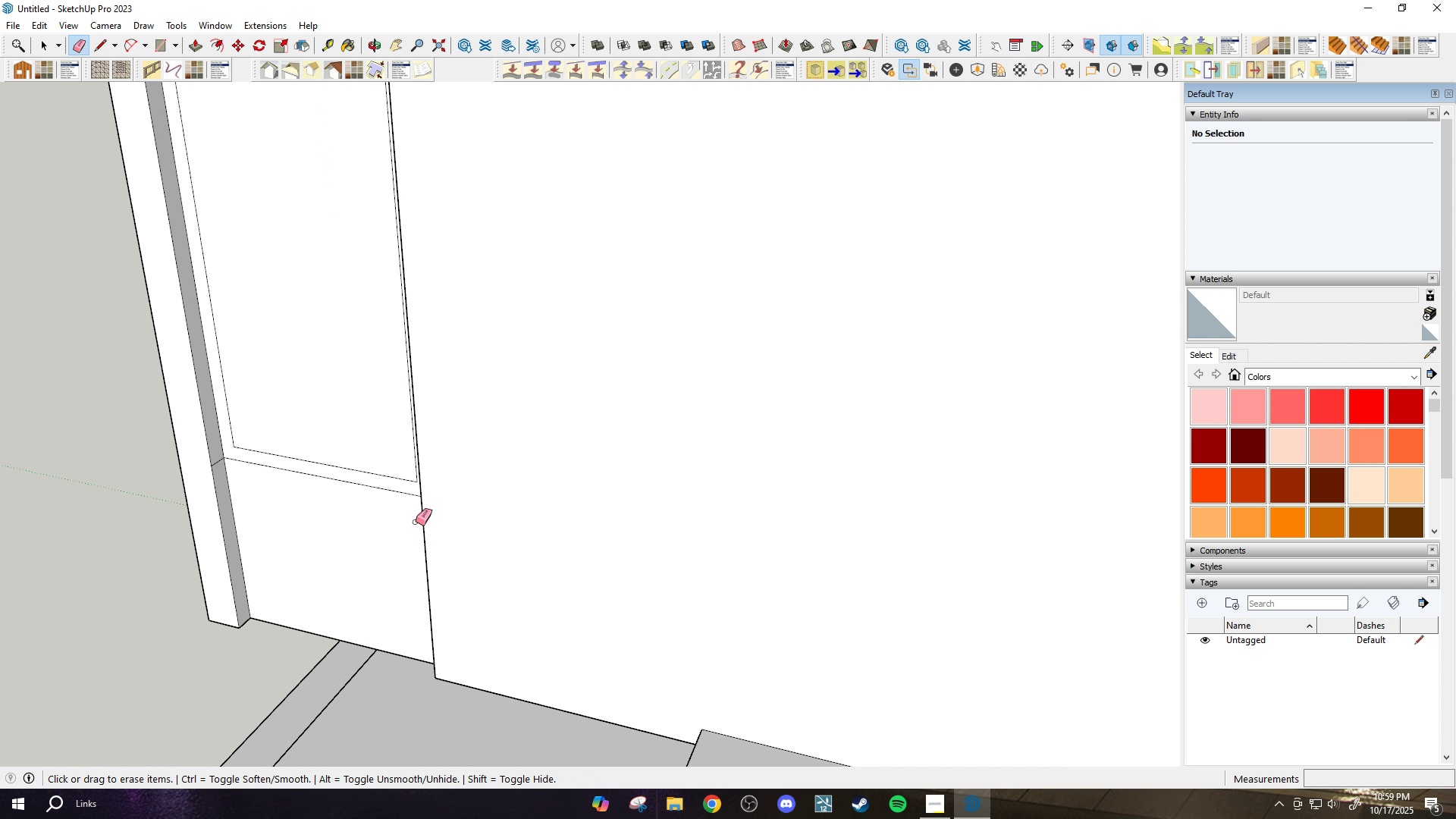 
scroll: coordinate [495, 553], scroll_direction: down, amount: 6.0
 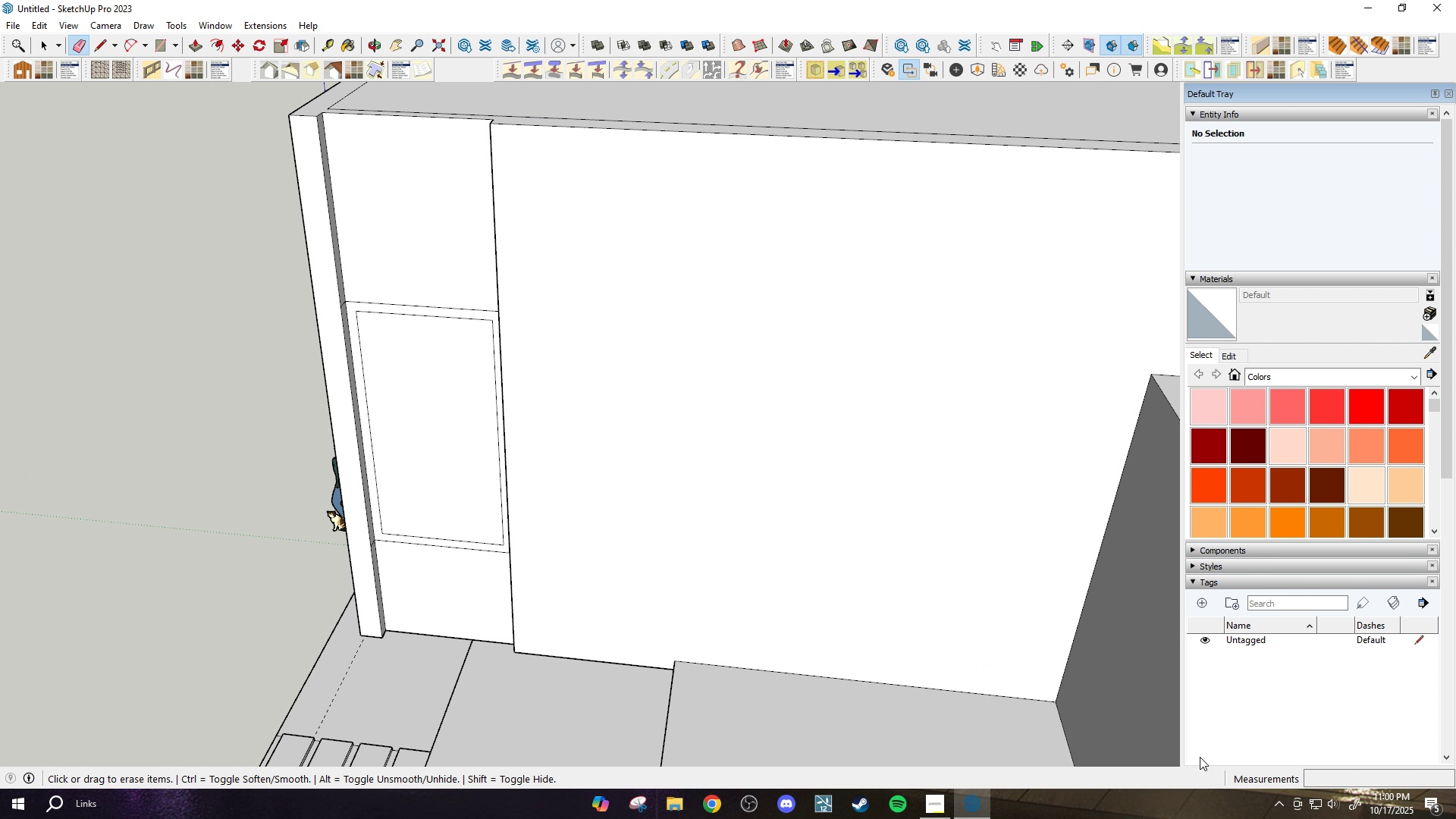 
wait(7.3)
 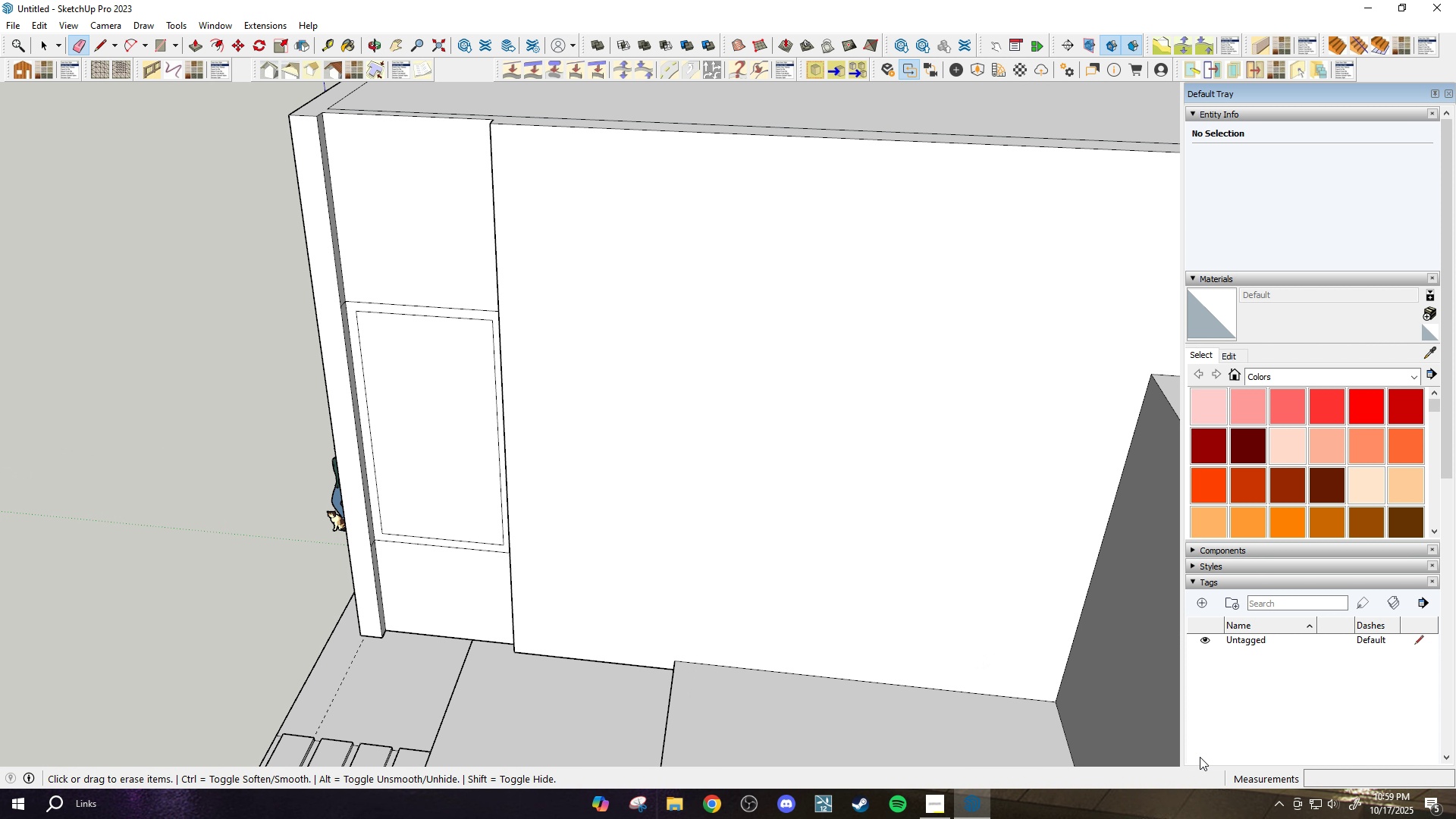 
scroll: coordinate [645, 434], scroll_direction: down, amount: 8.0
 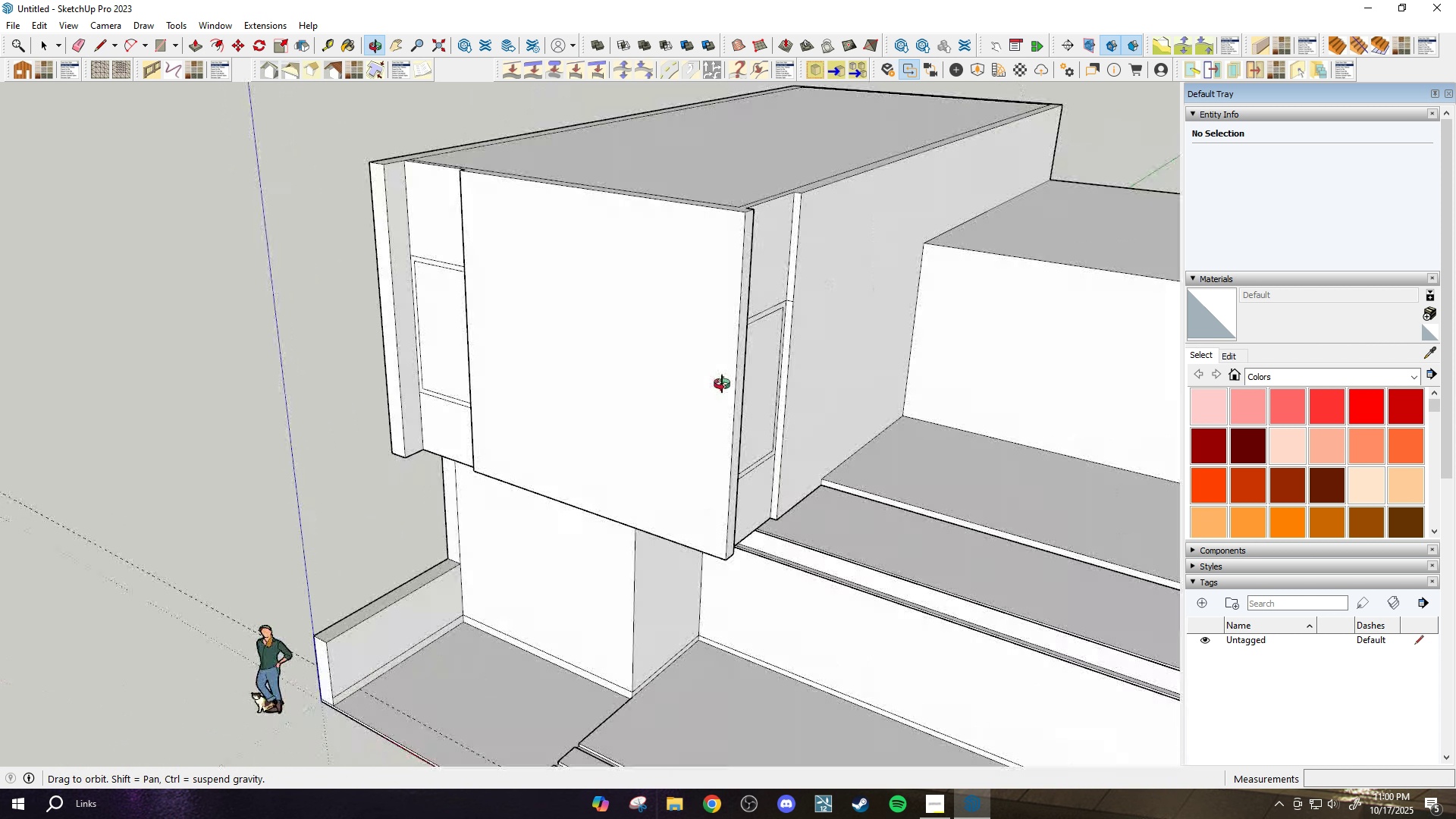 
scroll: coordinate [645, 337], scroll_direction: up, amount: 4.0
 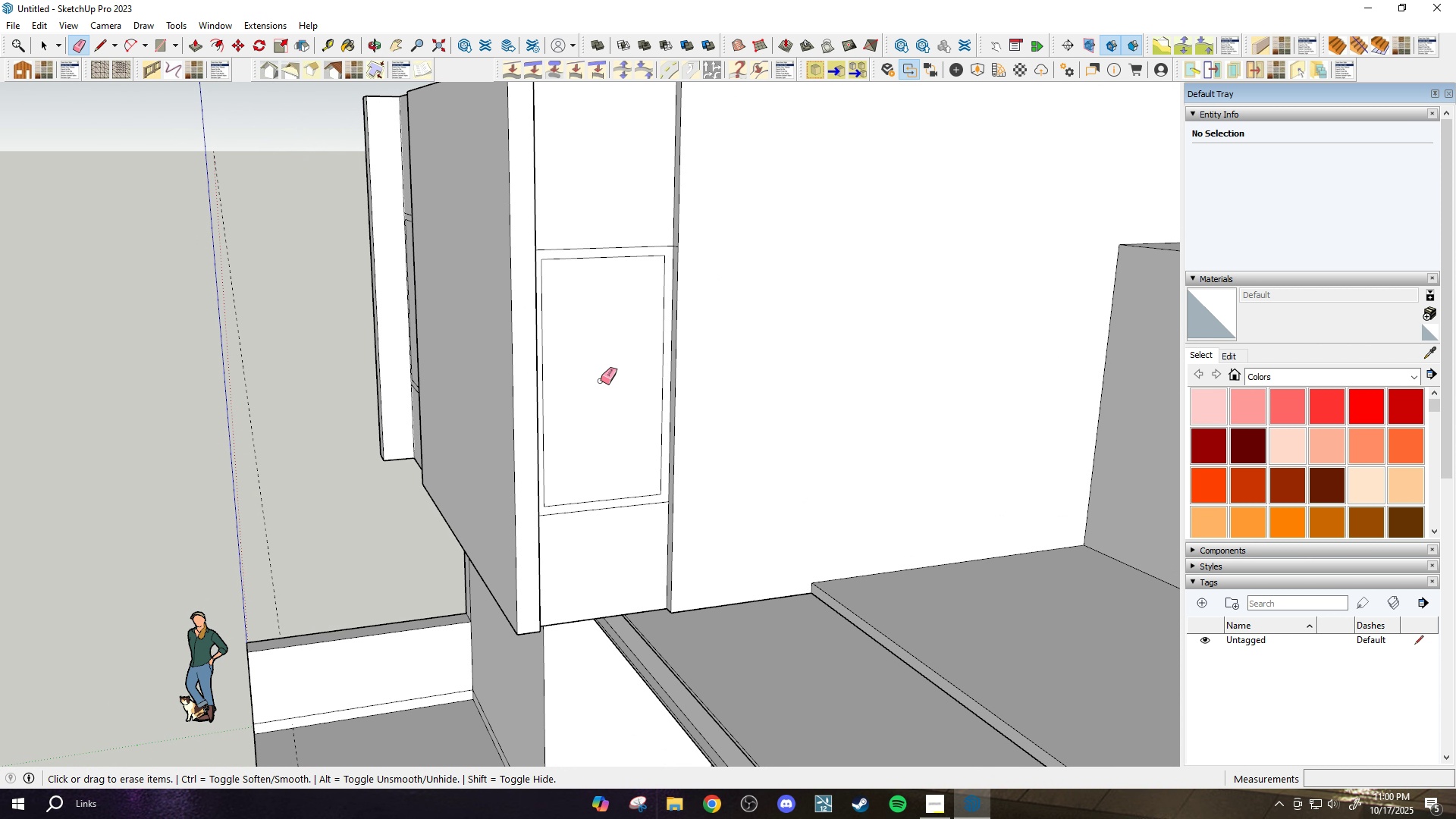 
scroll: coordinate [597, 310], scroll_direction: none, amount: 0.0
 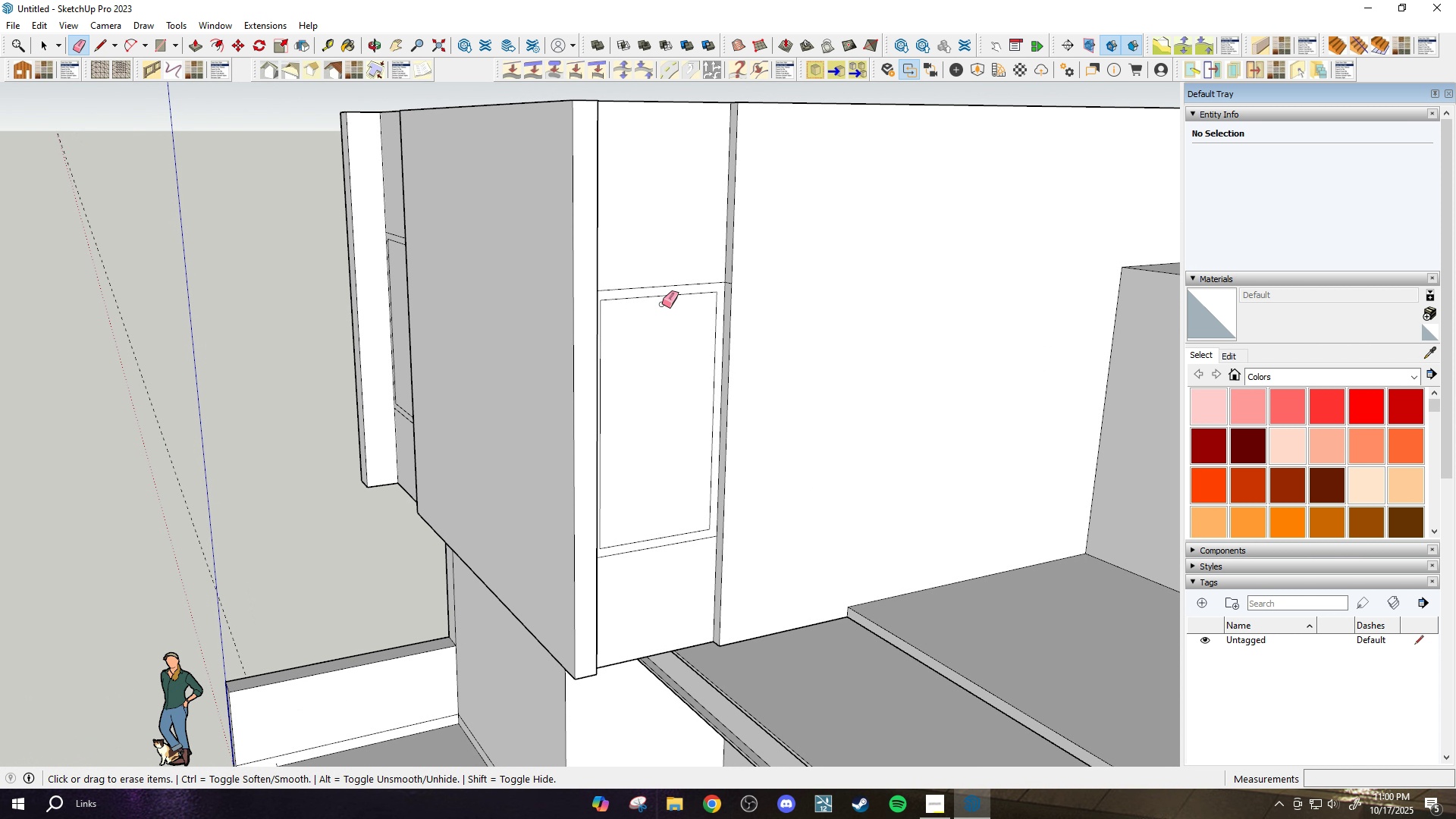 
key(Space)
 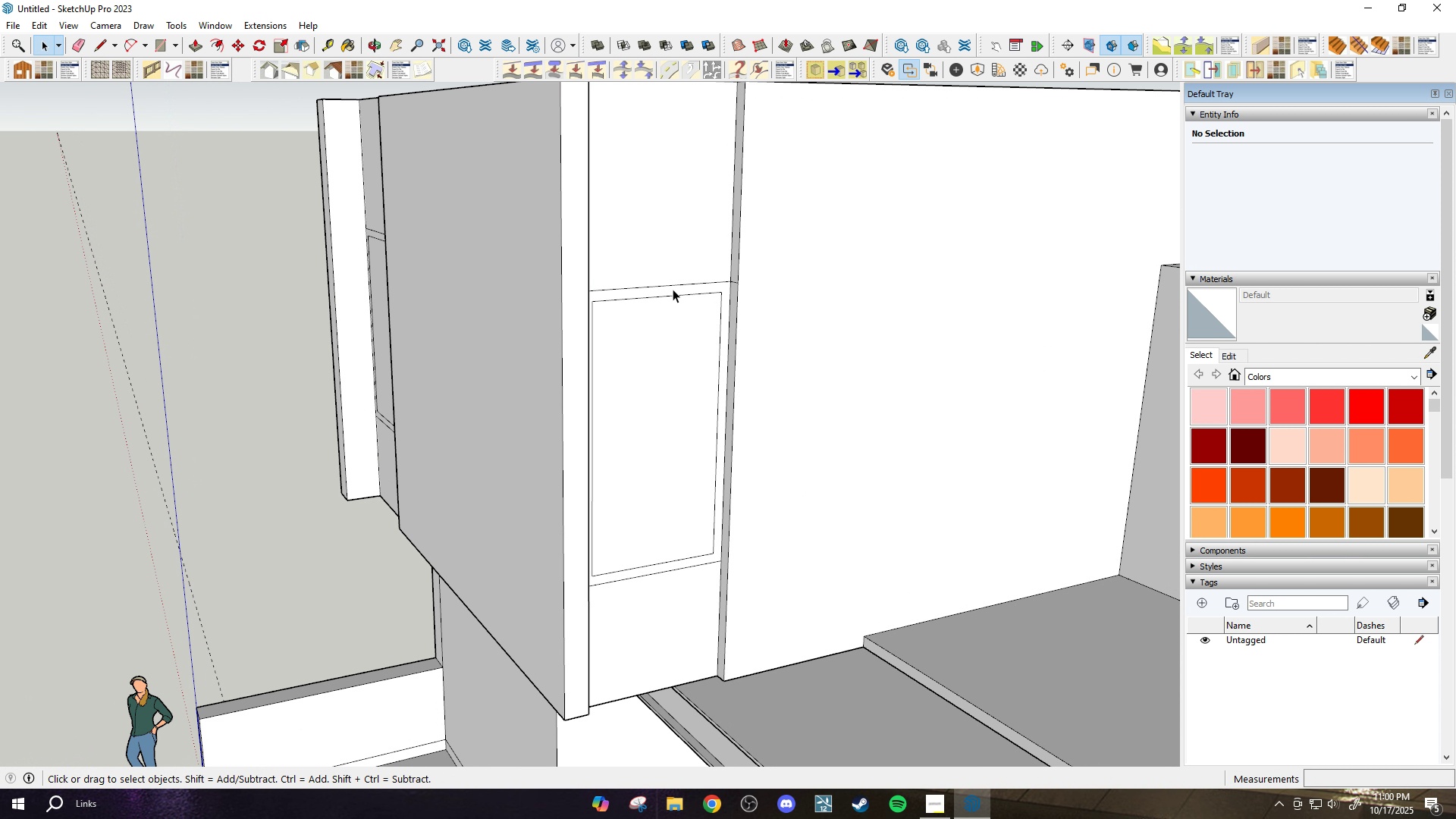 
scroll: coordinate [673, 289], scroll_direction: up, amount: 2.0
 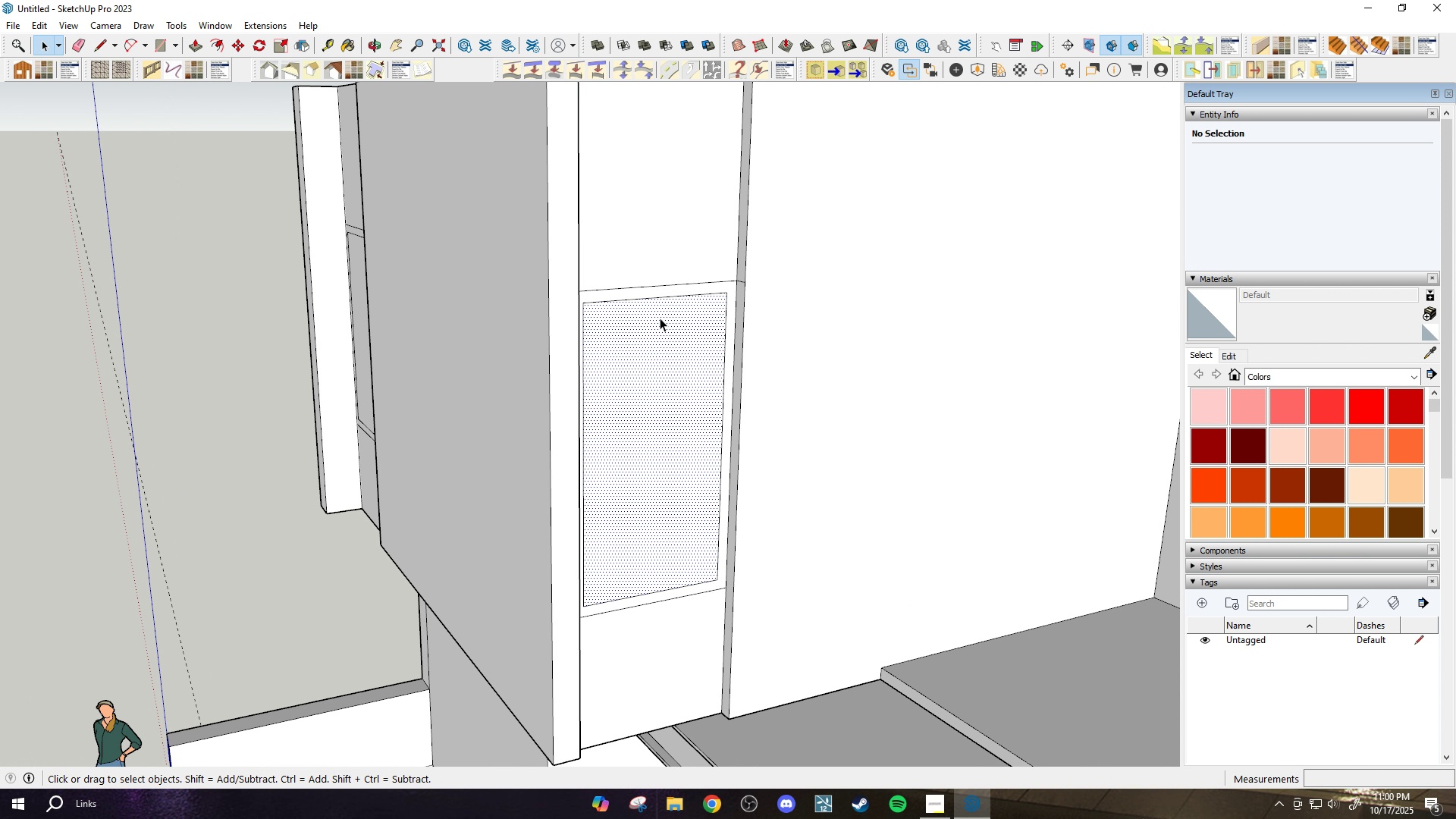 
left_click([659, 316])
 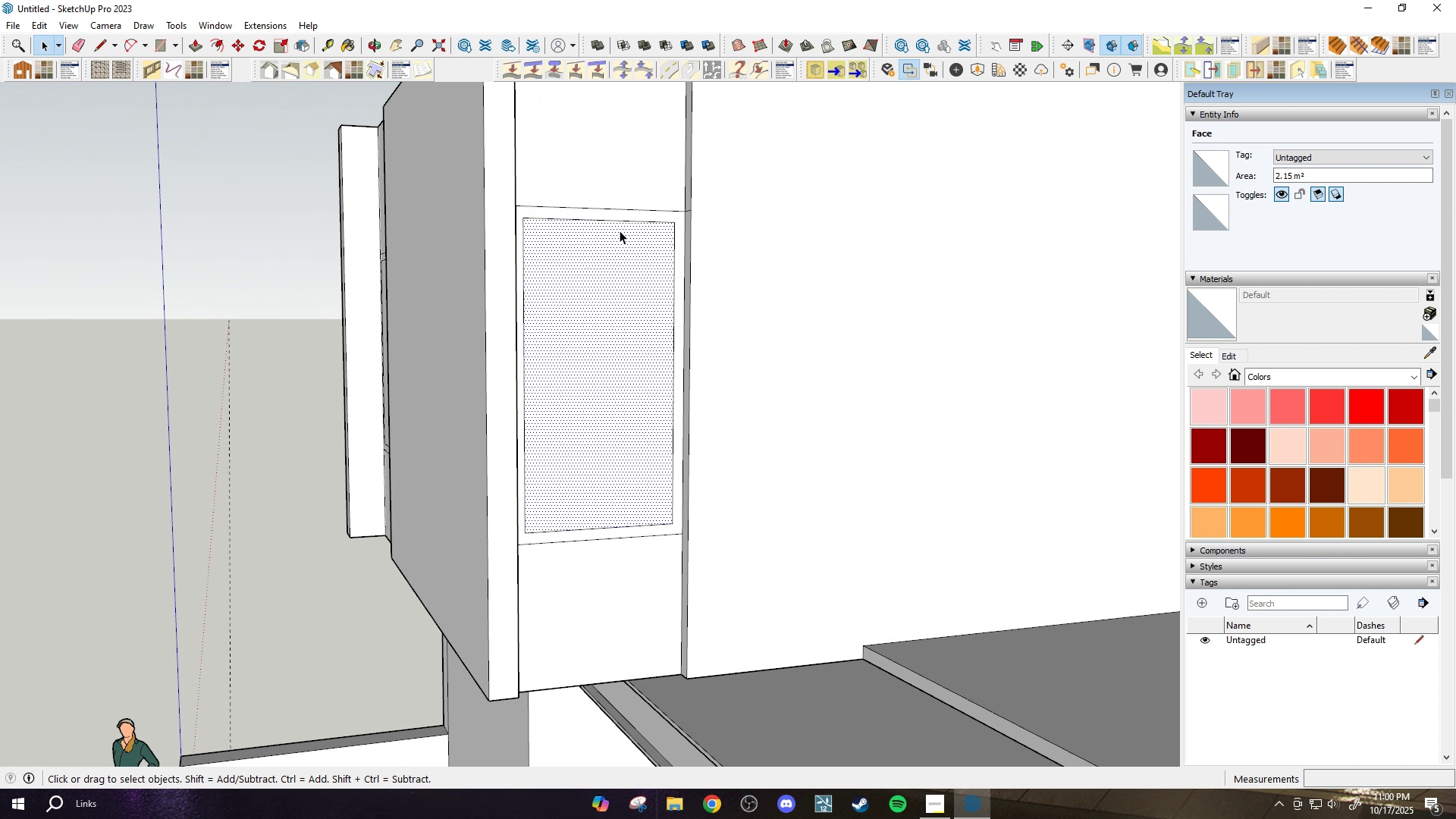 
scroll: coordinate [623, 221], scroll_direction: up, amount: 2.0
 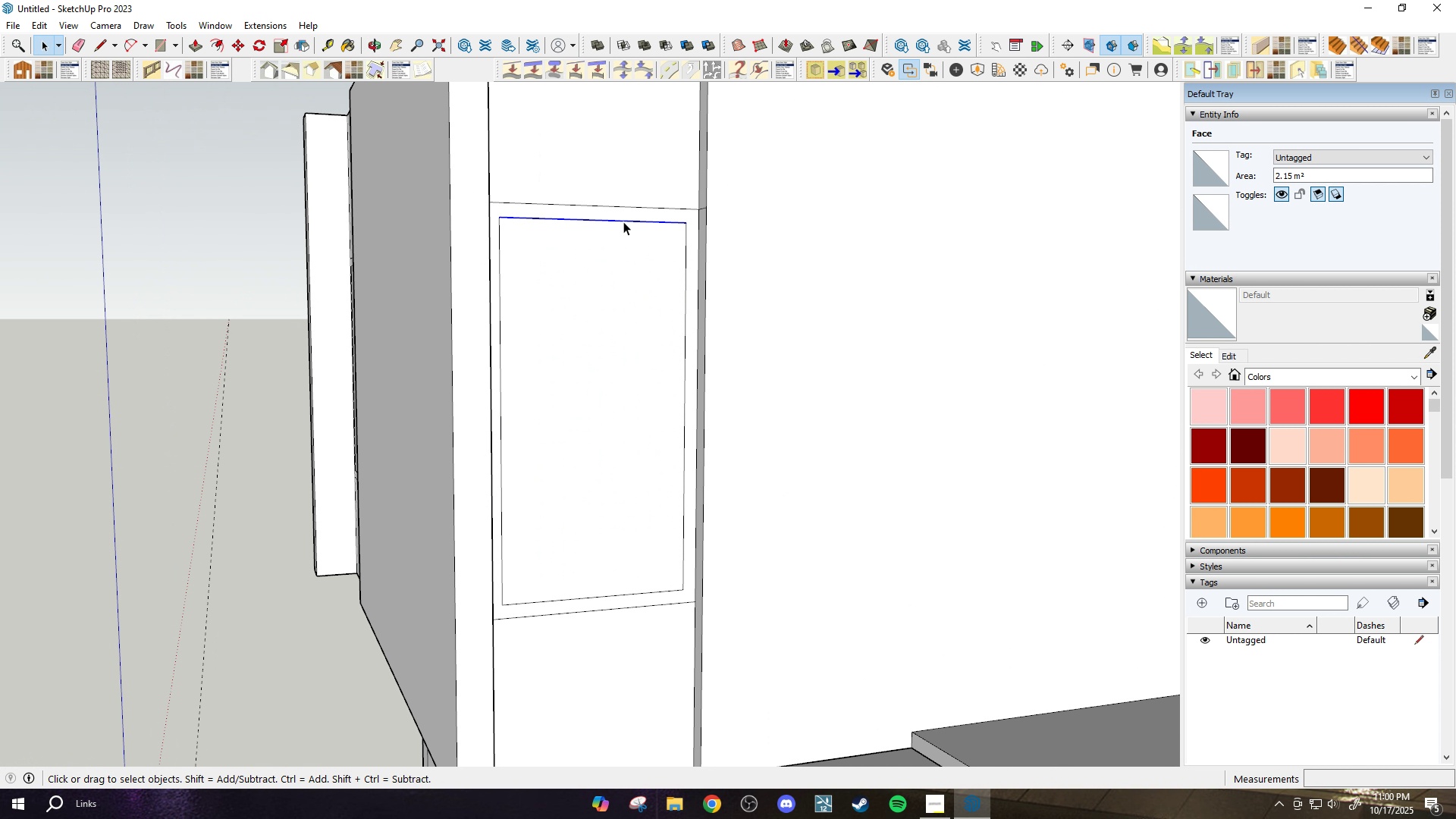 
left_click([623, 220])
 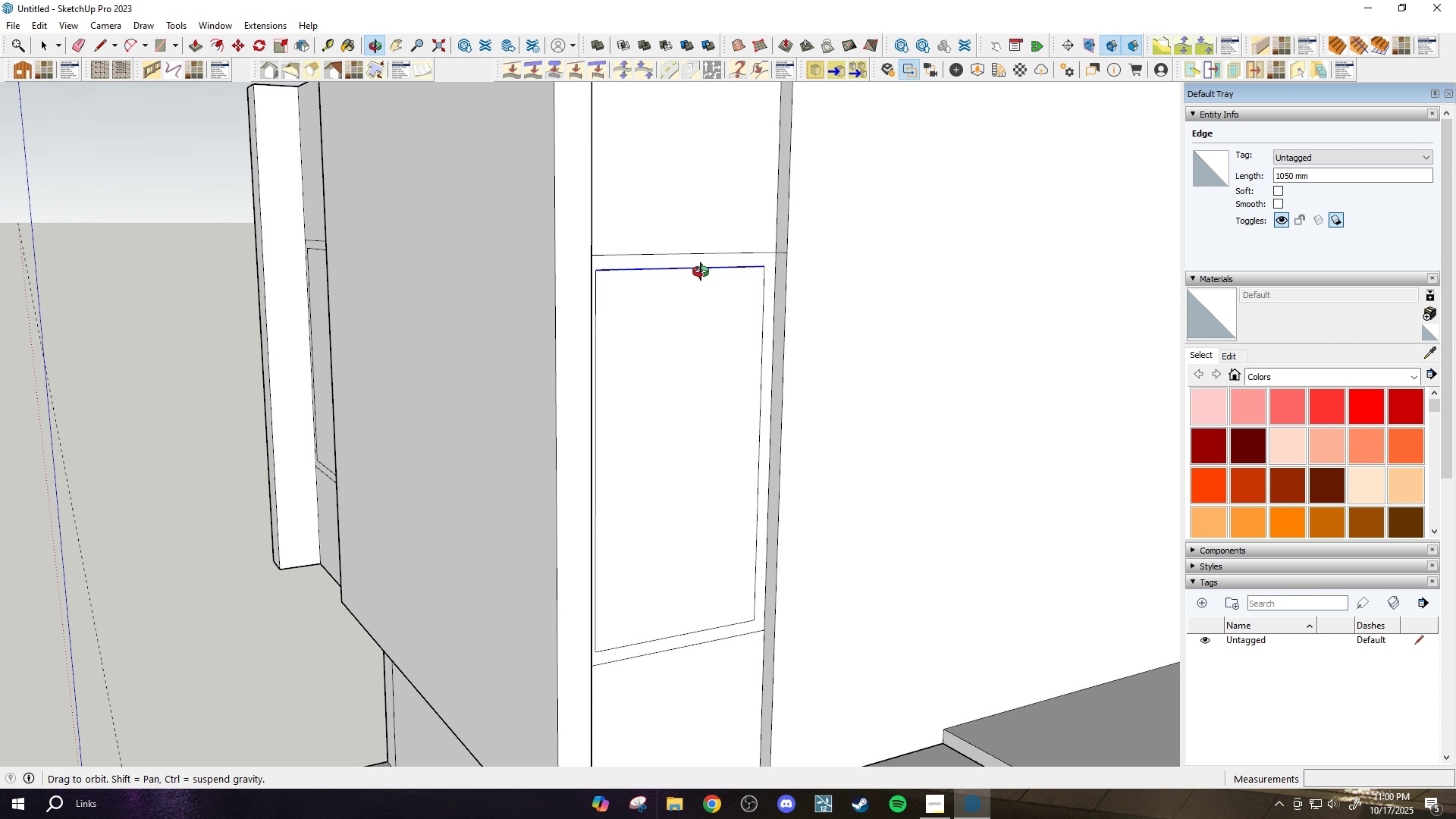 
scroll: coordinate [736, 416], scroll_direction: down, amount: 5.0
 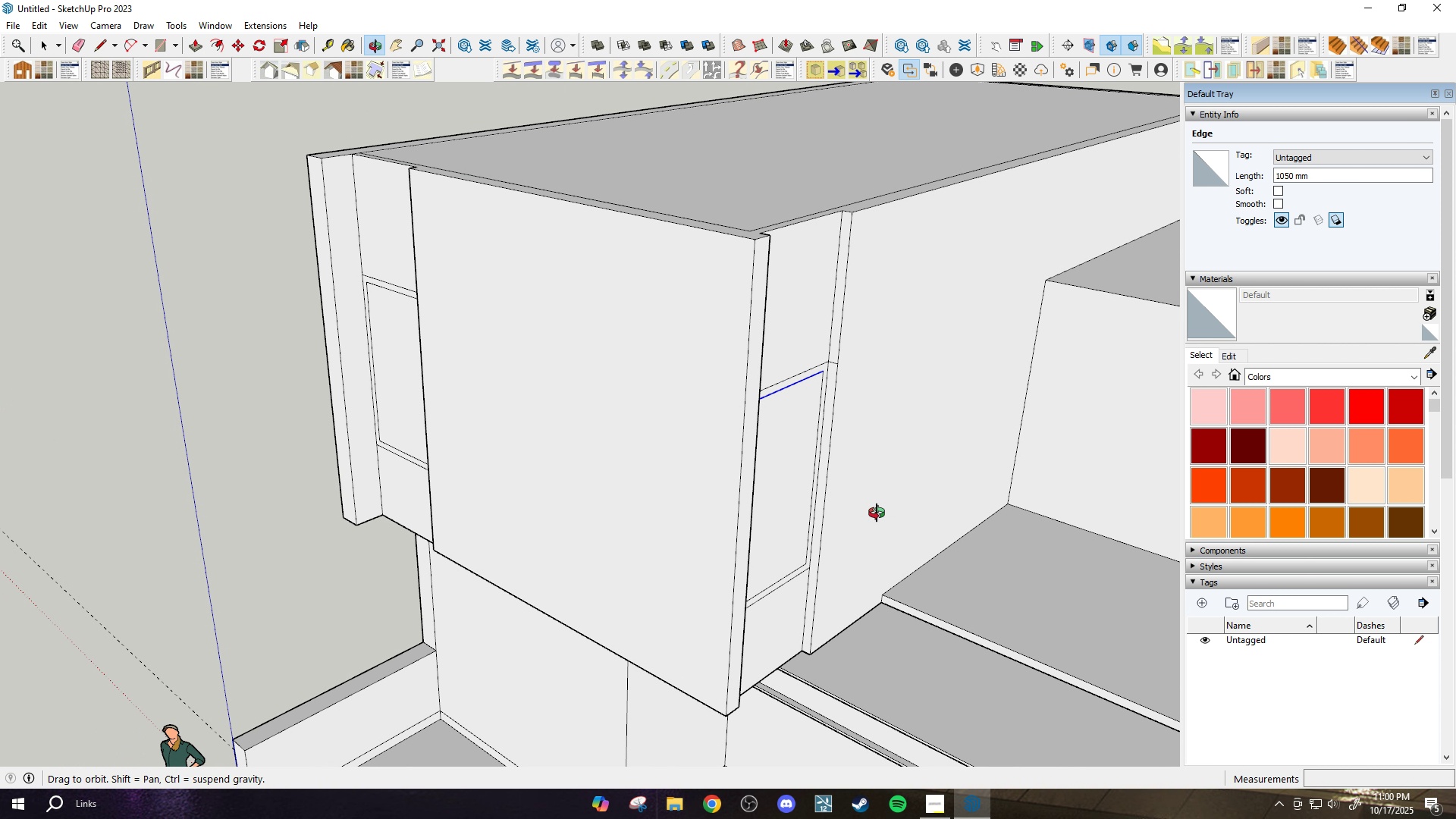 
wait(5.18)
 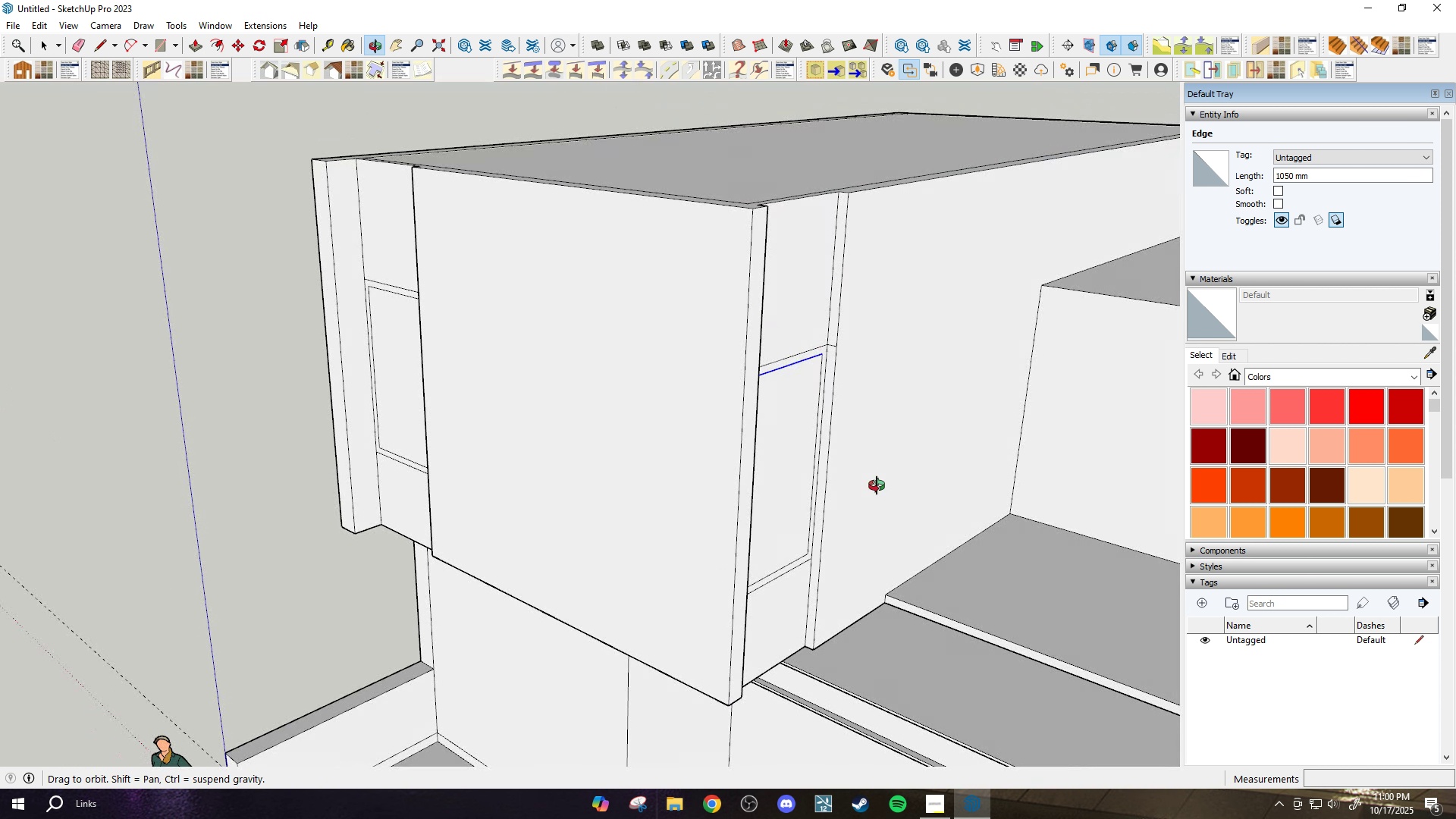 
scroll: coordinate [877, 513], scroll_direction: down, amount: 3.0
 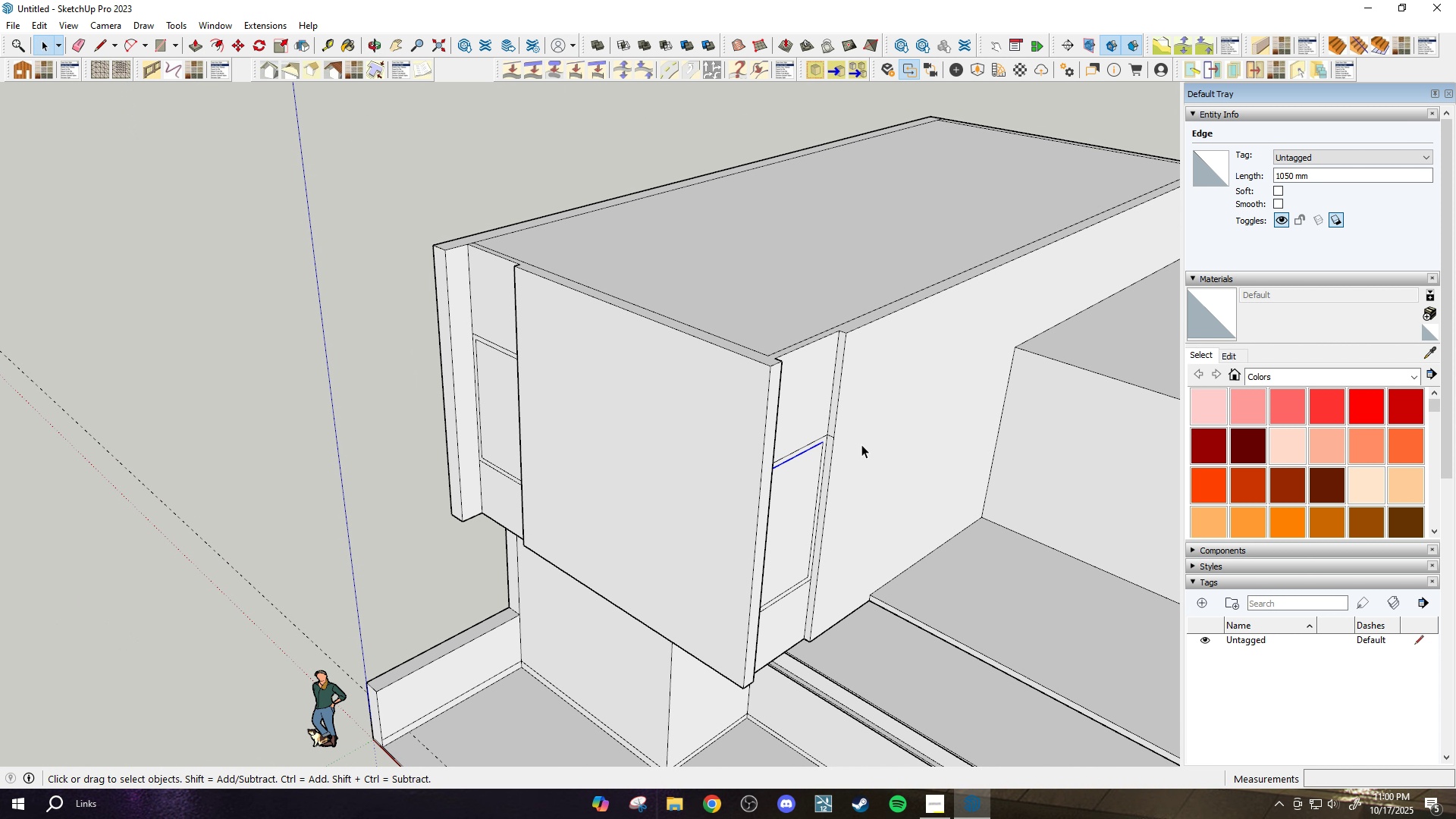 
key(Escape)
 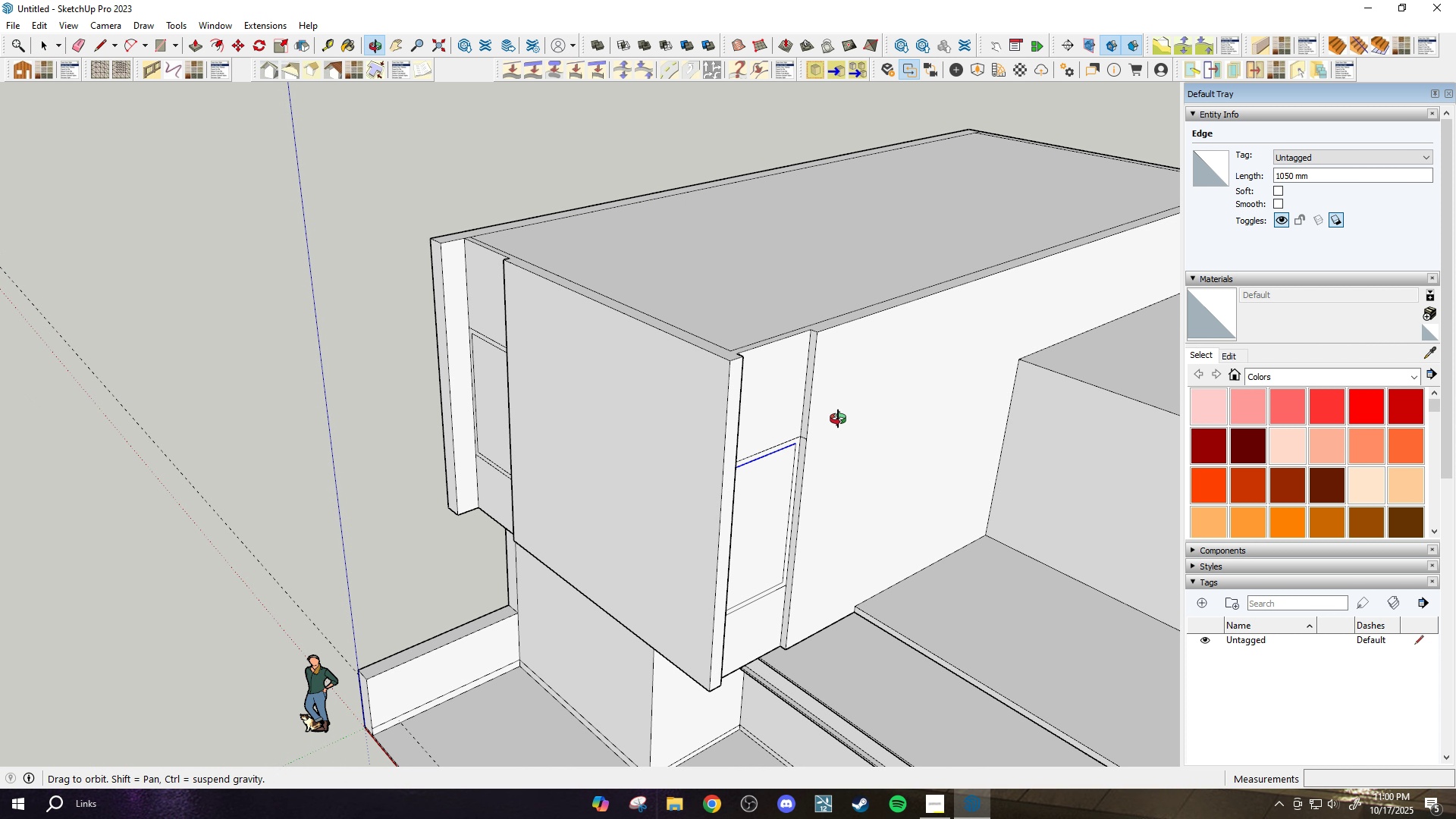 
scroll: coordinate [842, 419], scroll_direction: up, amount: 2.0
 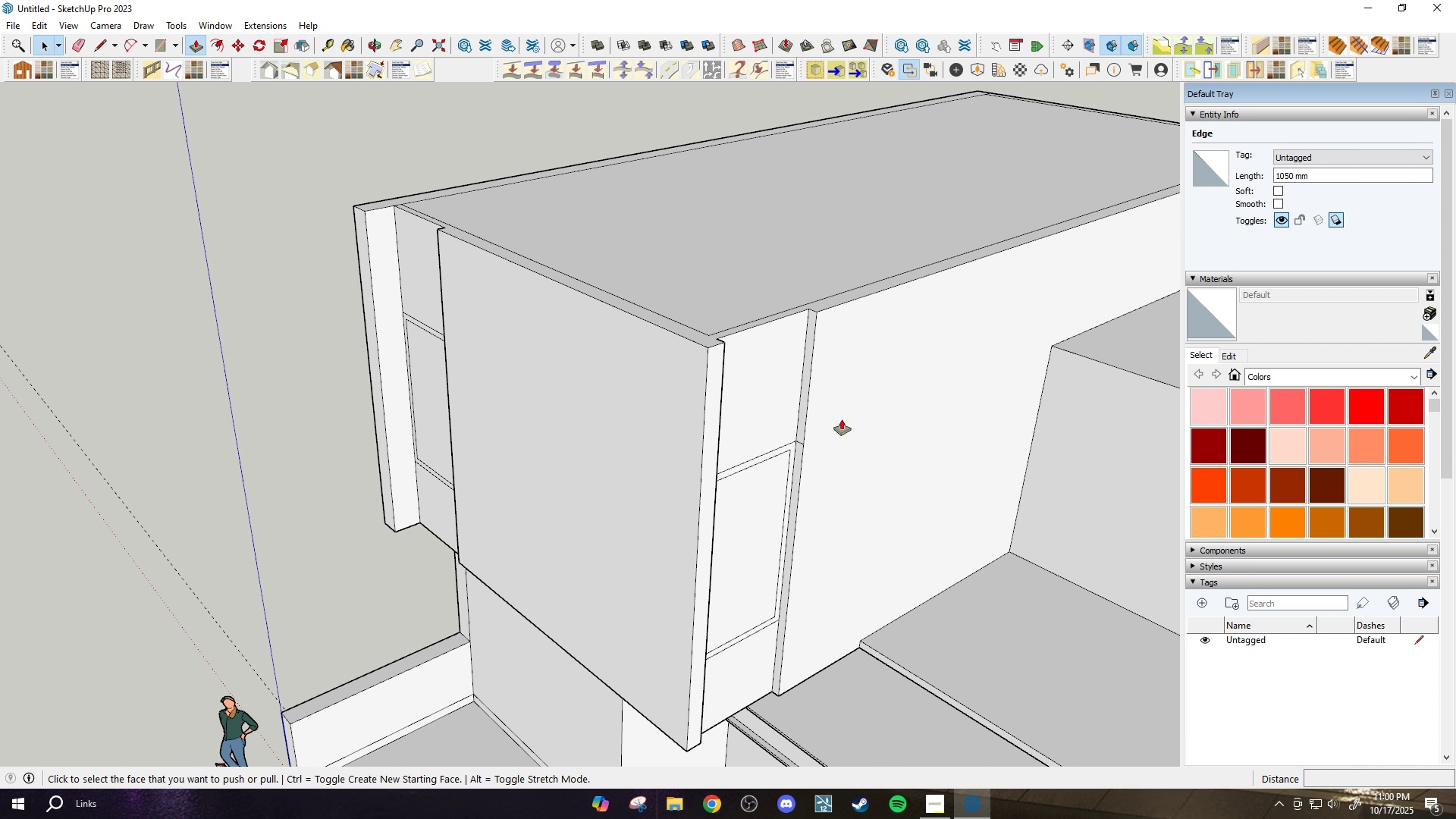 
key(P)
 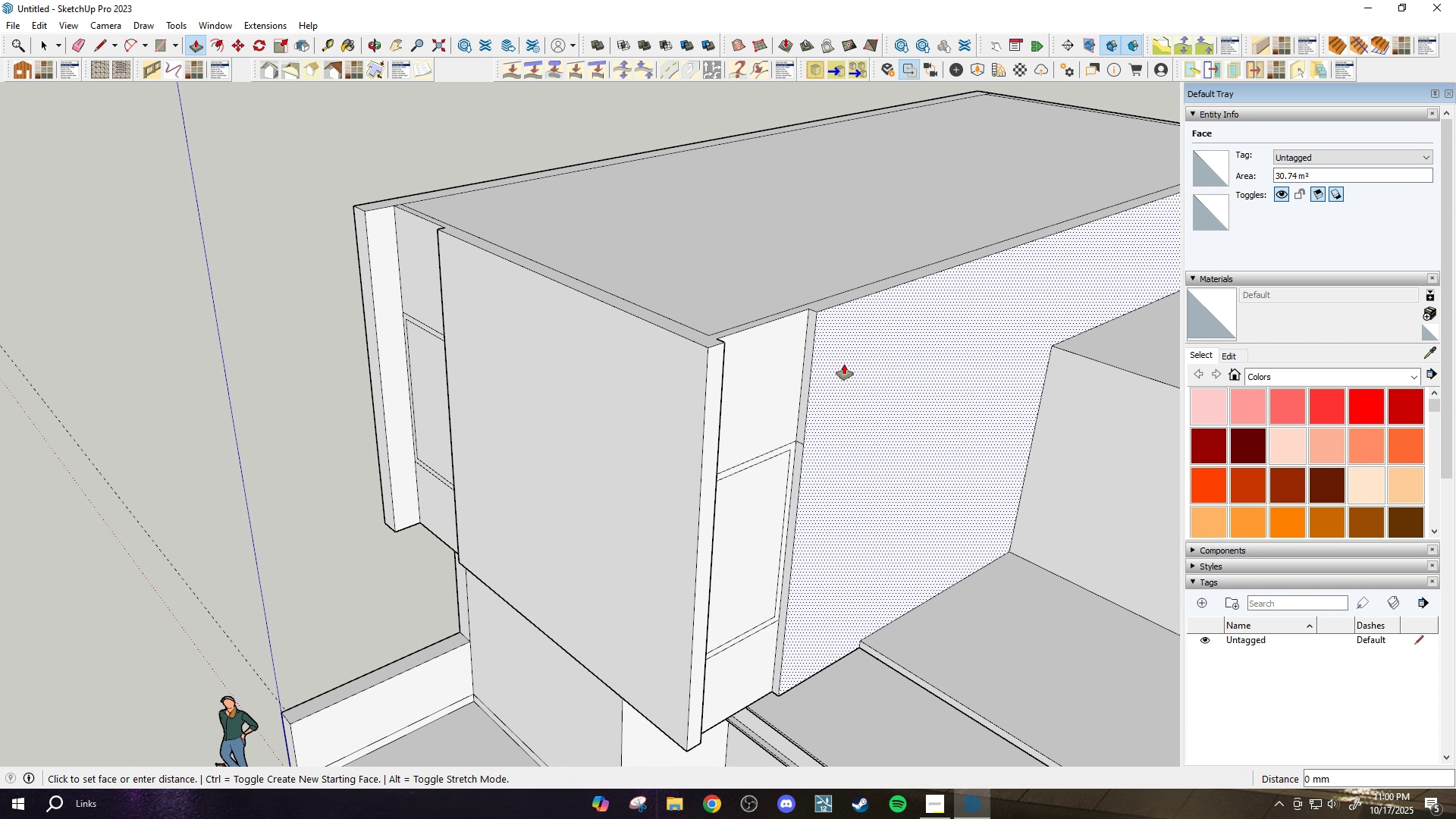 
left_click([844, 364])
 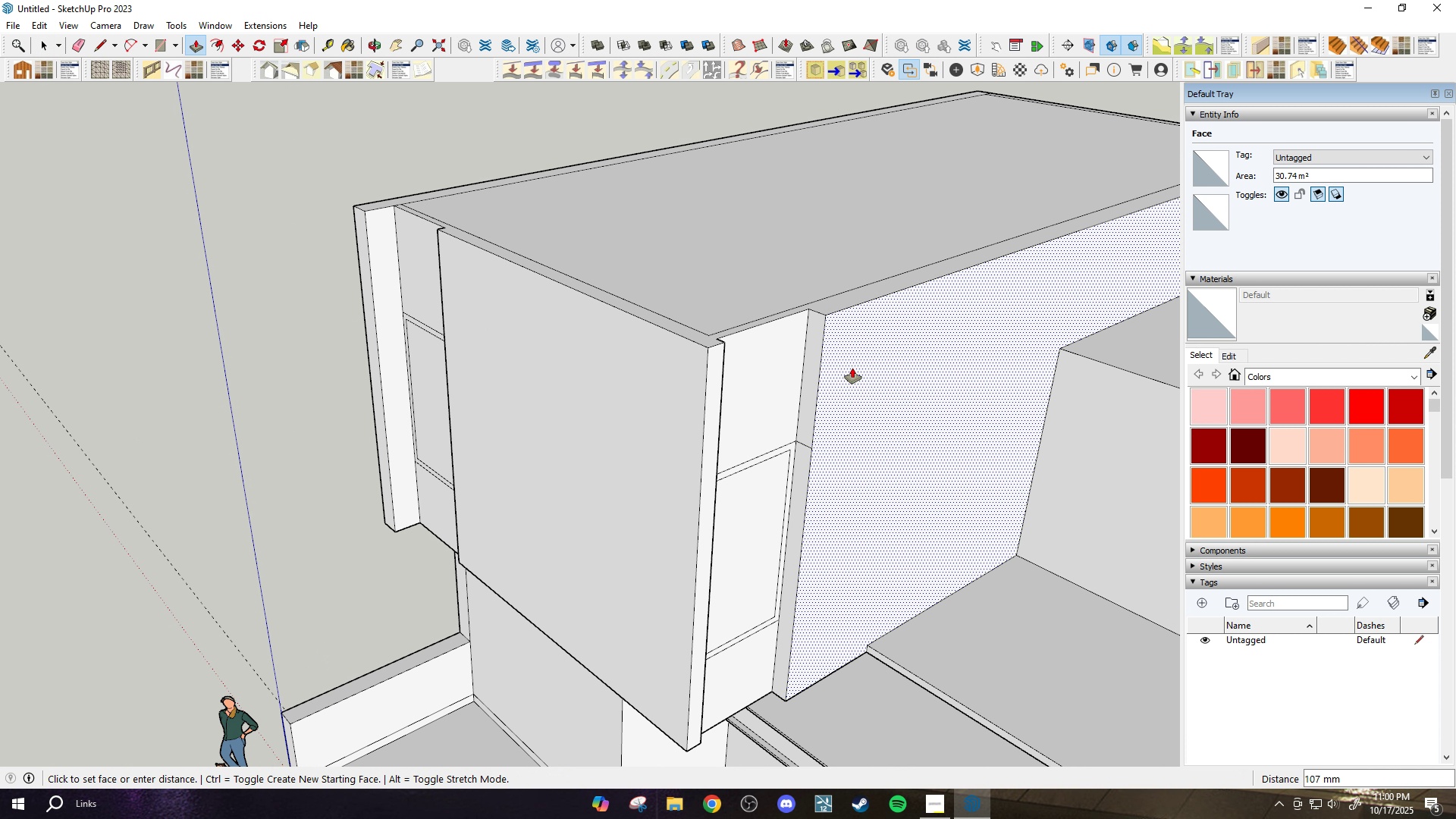 
type(150)
 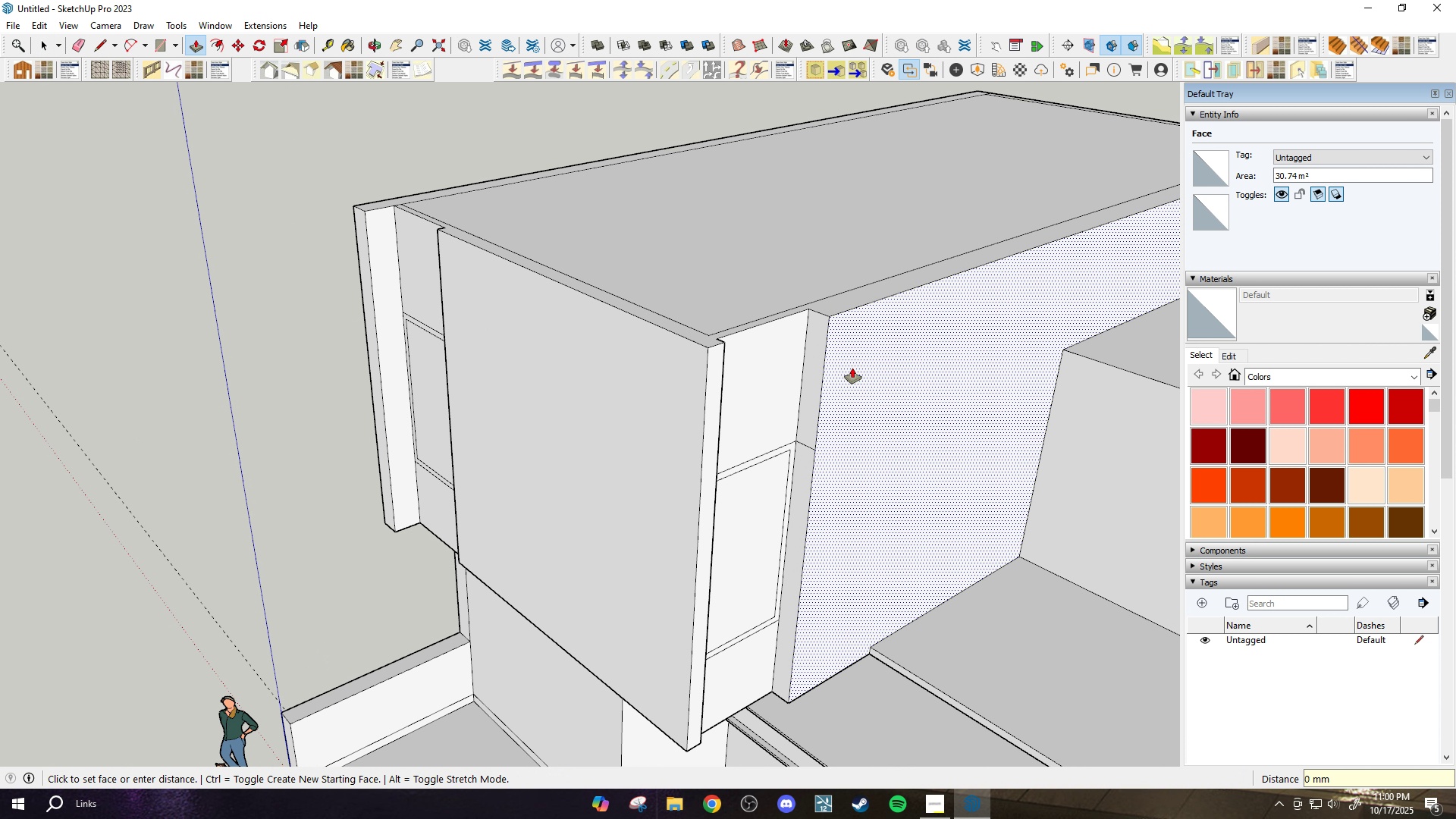 
key(Enter)
 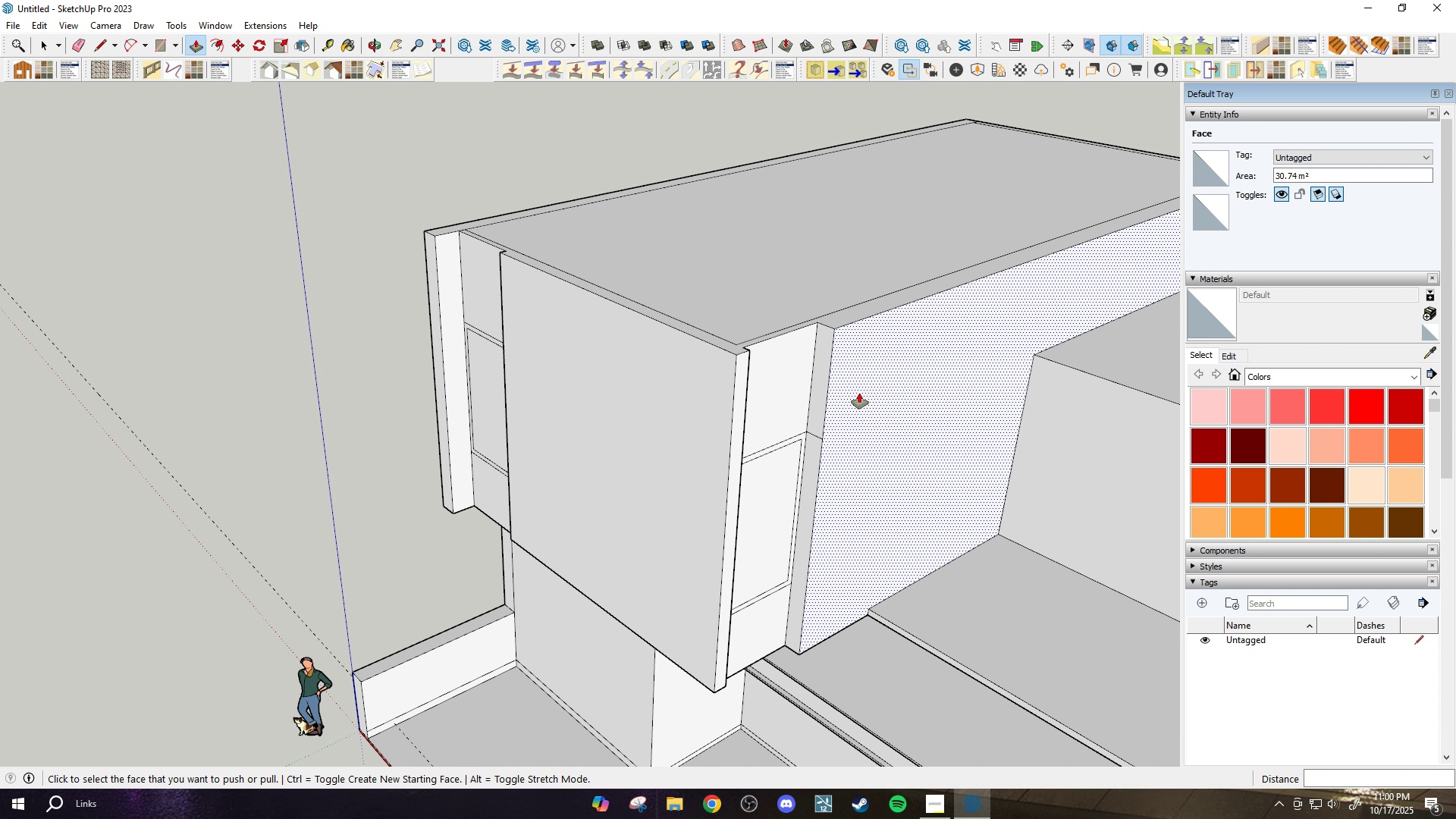 
scroll: coordinate [858, 391], scroll_direction: down, amount: 2.0
 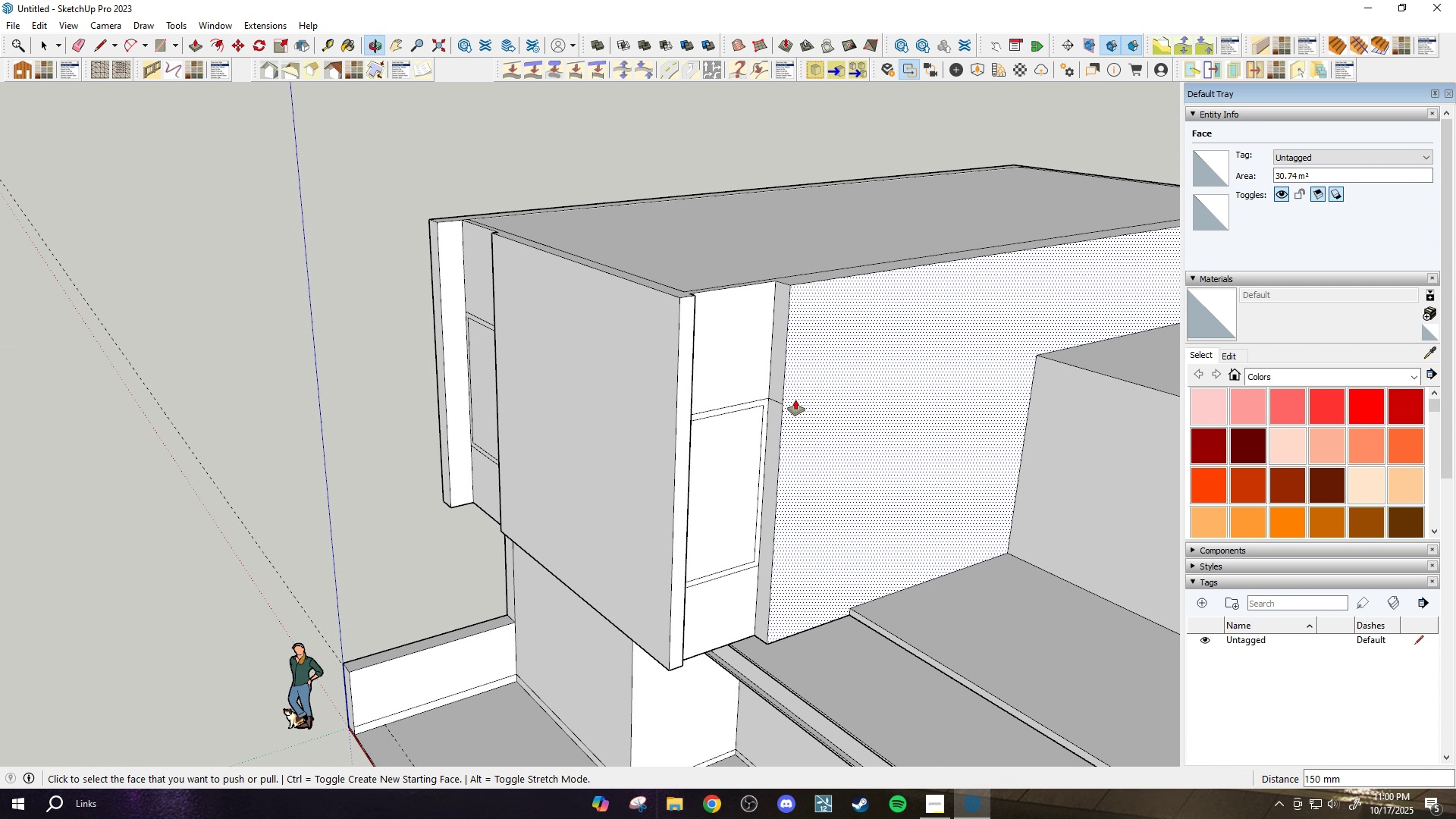 
scroll: coordinate [770, 391], scroll_direction: up, amount: 5.0
 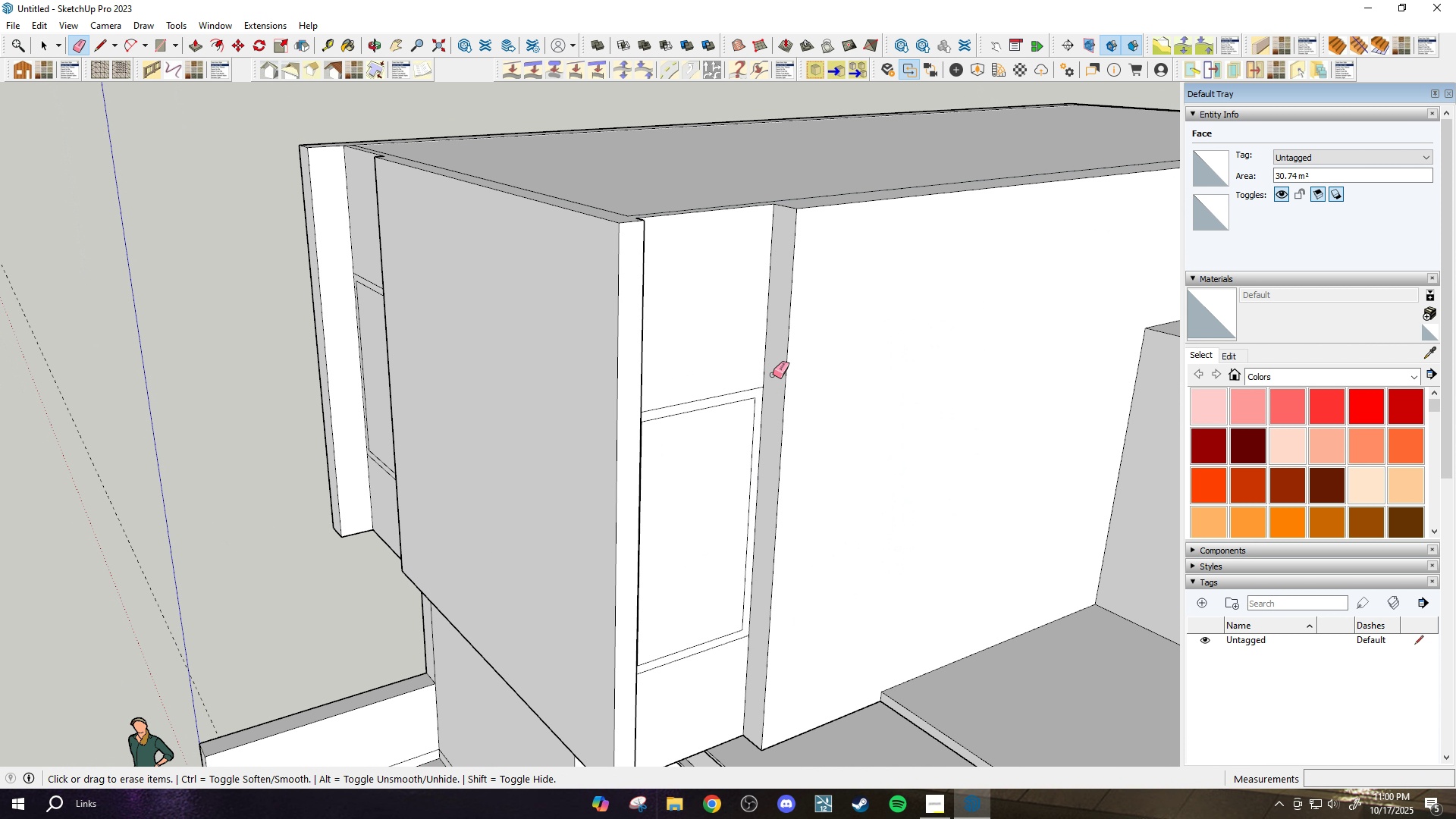 
key(E)
 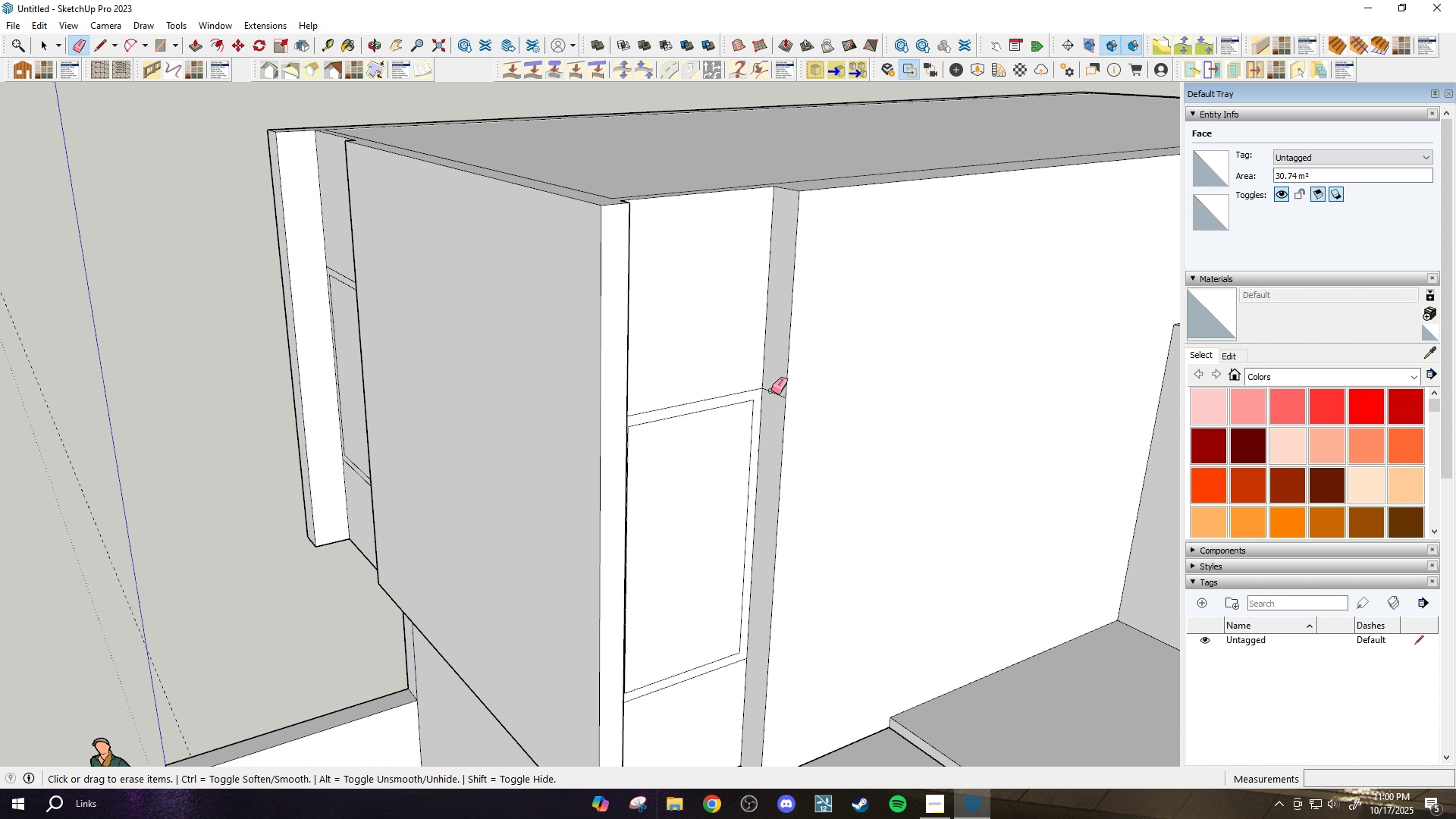 
left_click_drag(start_coordinate=[771, 391], to_coordinate=[771, 383])
 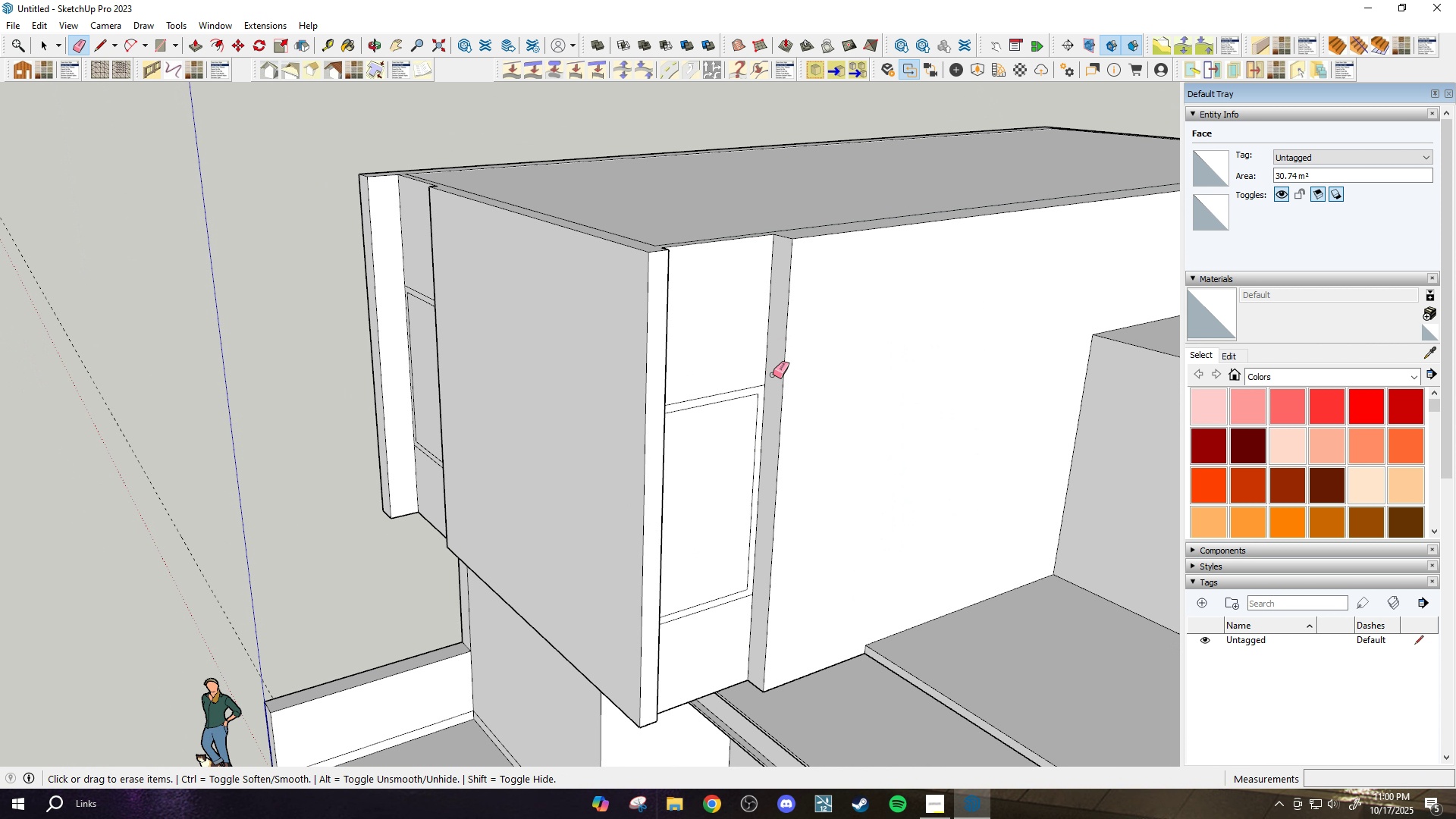 
scroll: coordinate [773, 375], scroll_direction: down, amount: 4.0
 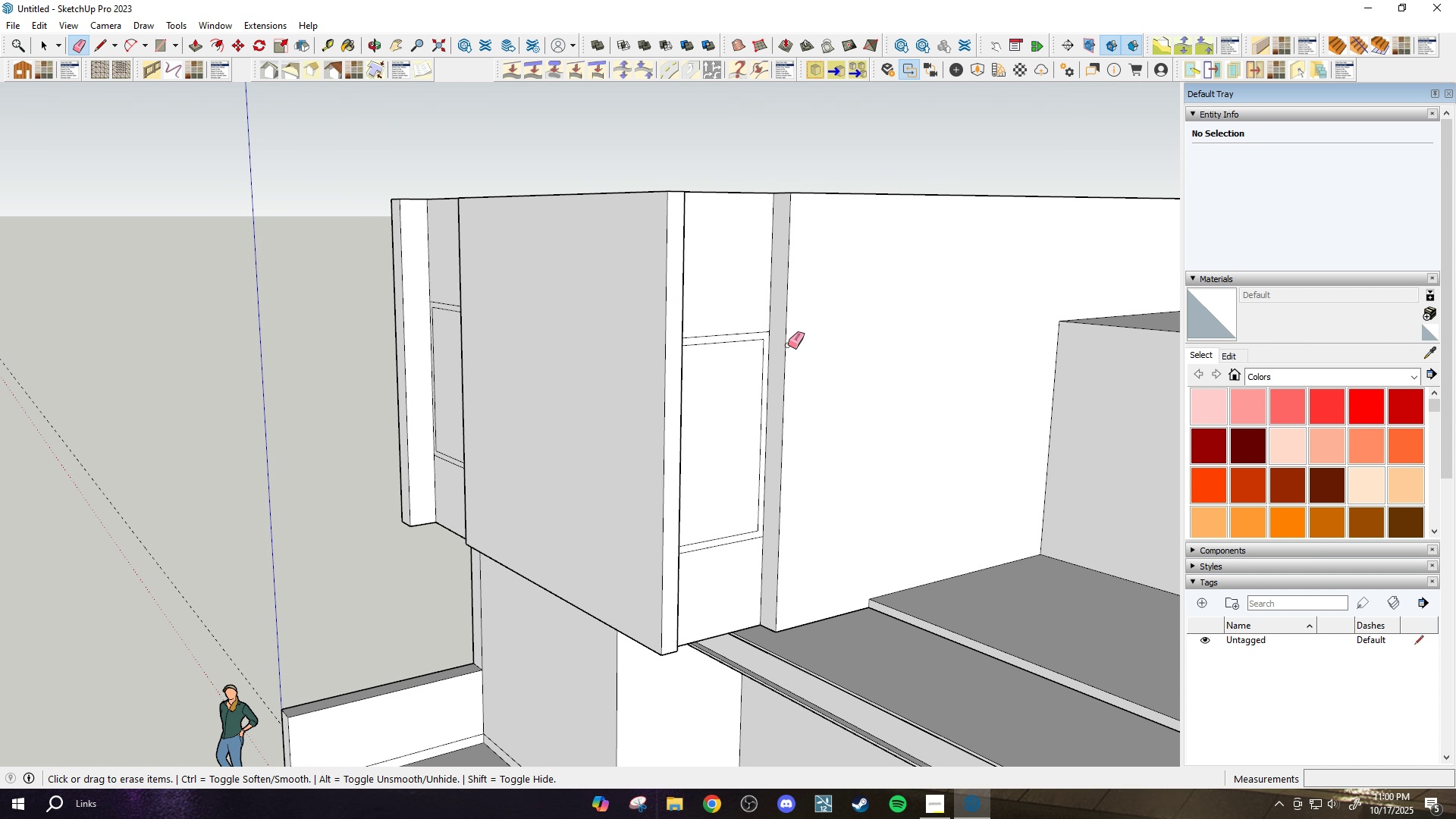 
scroll: coordinate [800, 395], scroll_direction: up, amount: 3.0
 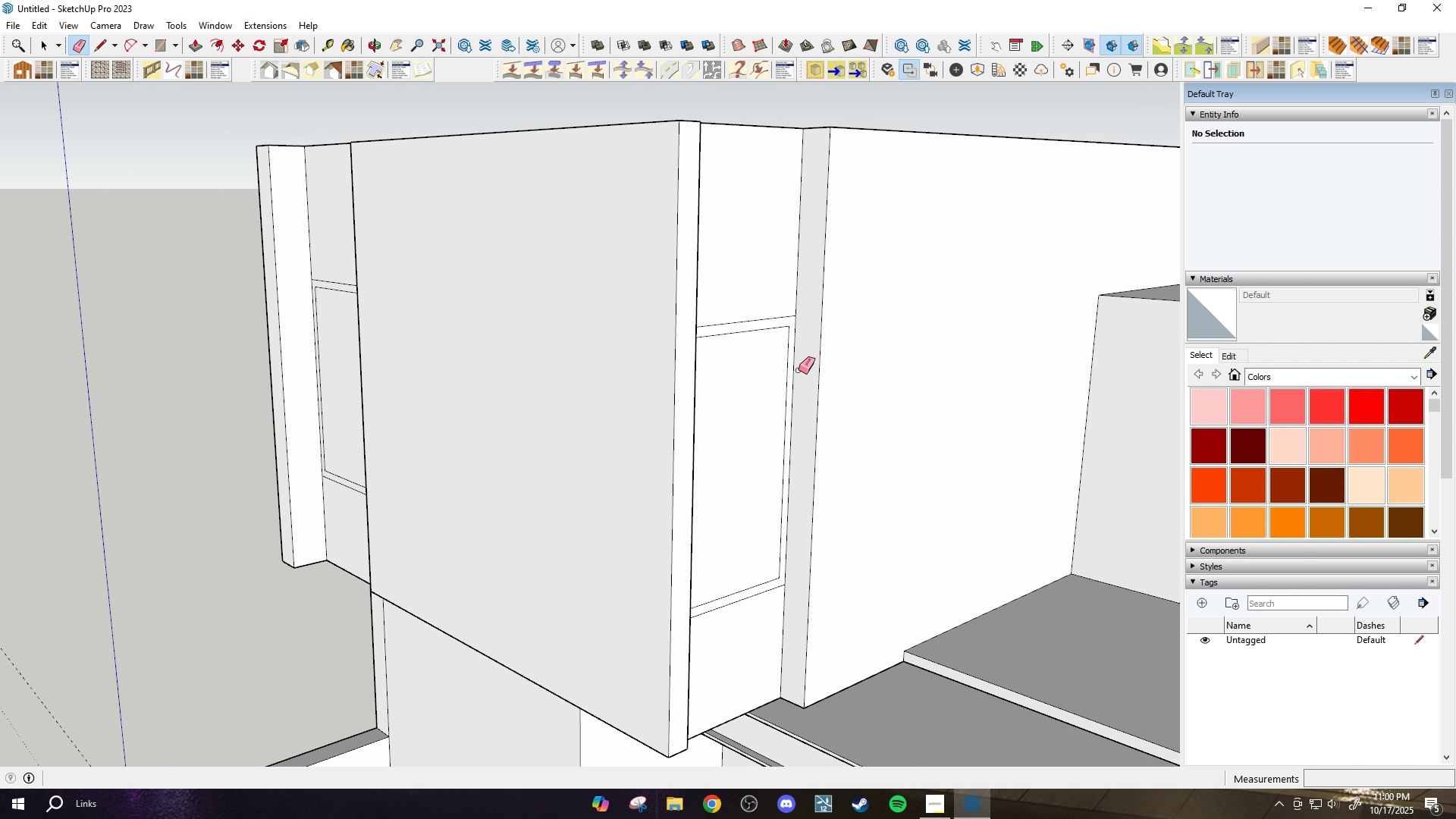 
scroll: coordinate [796, 394], scroll_direction: down, amount: 4.0
 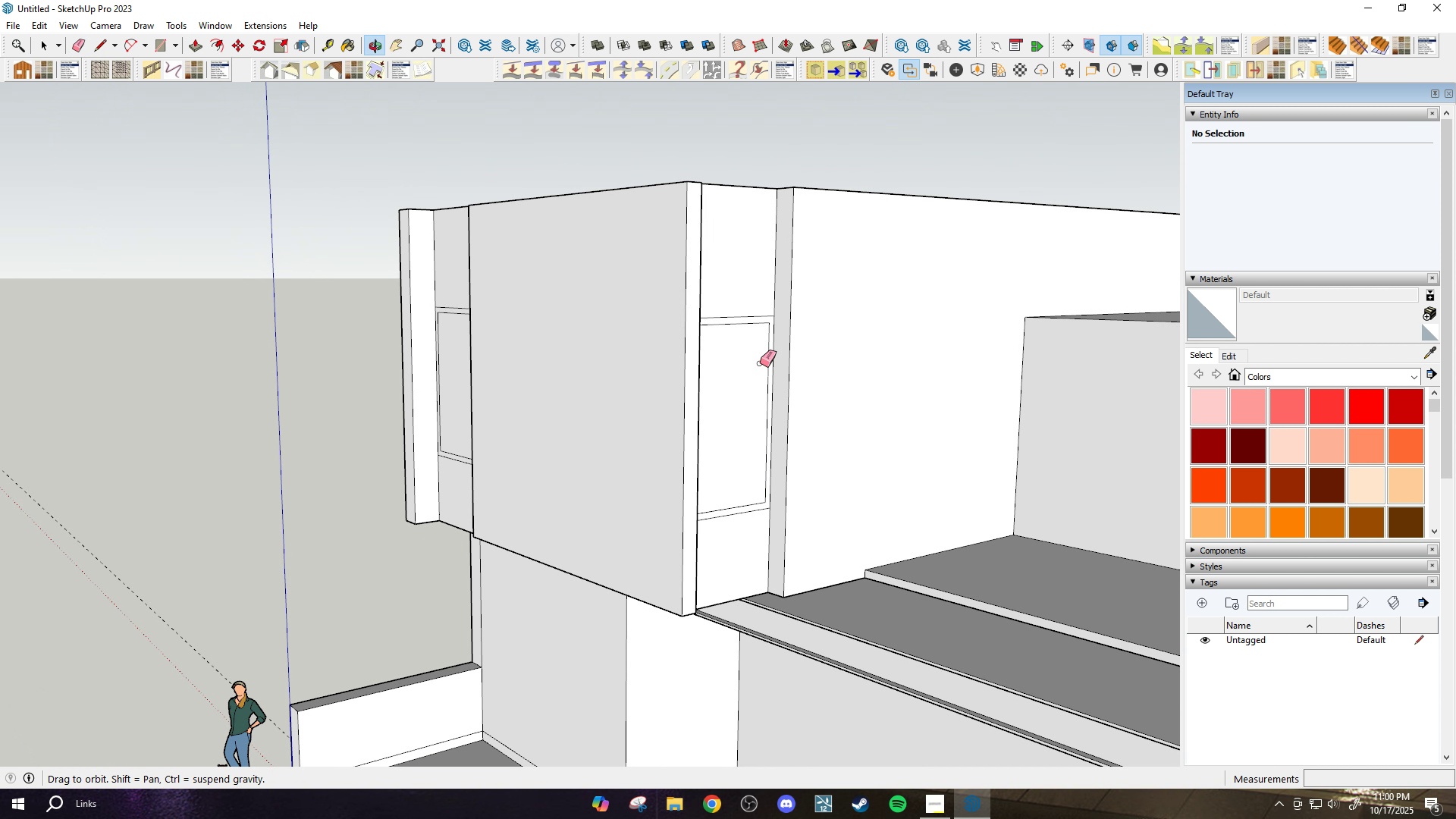 
key(Space)
 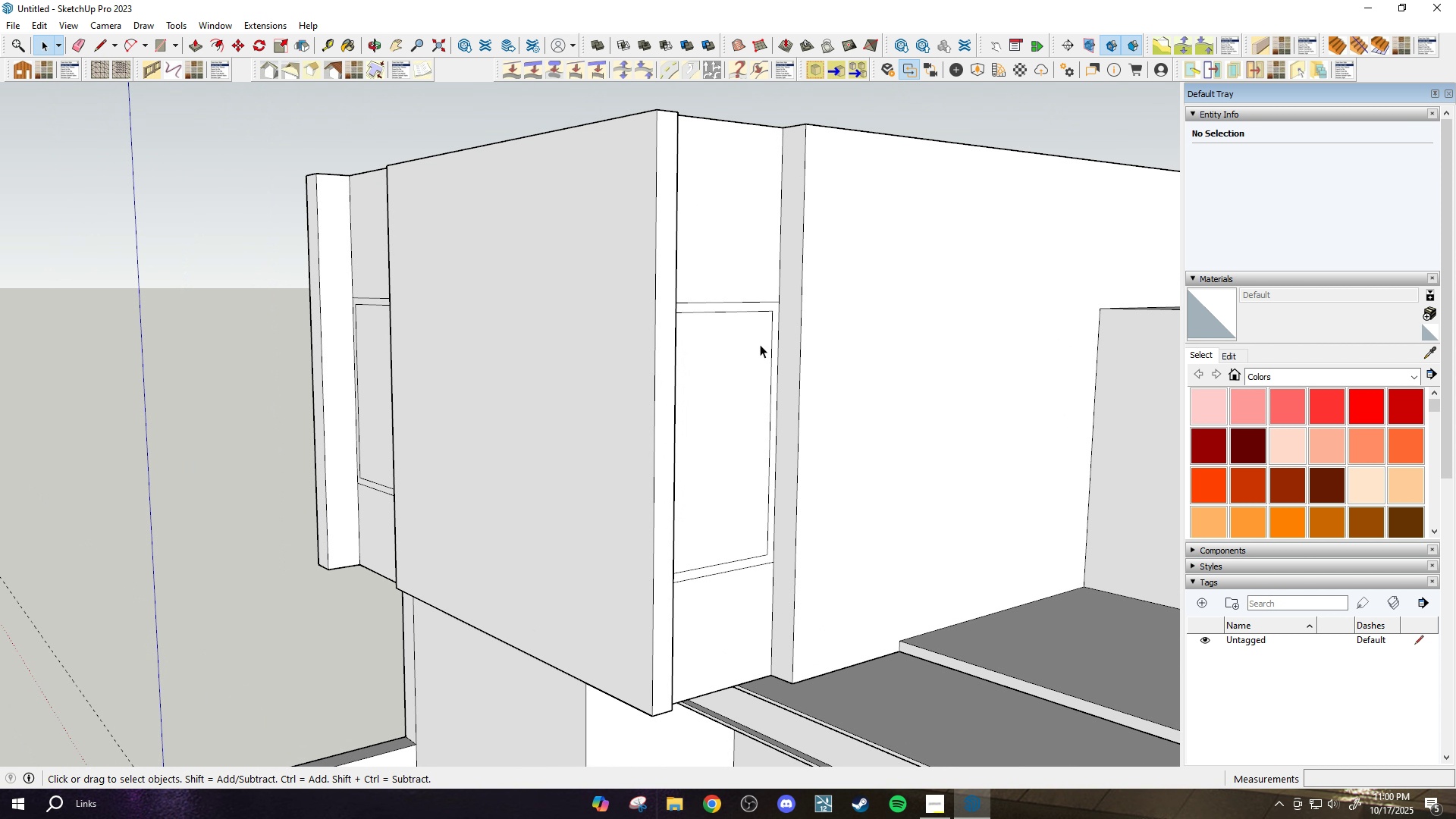 
scroll: coordinate [760, 344], scroll_direction: up, amount: 4.0
 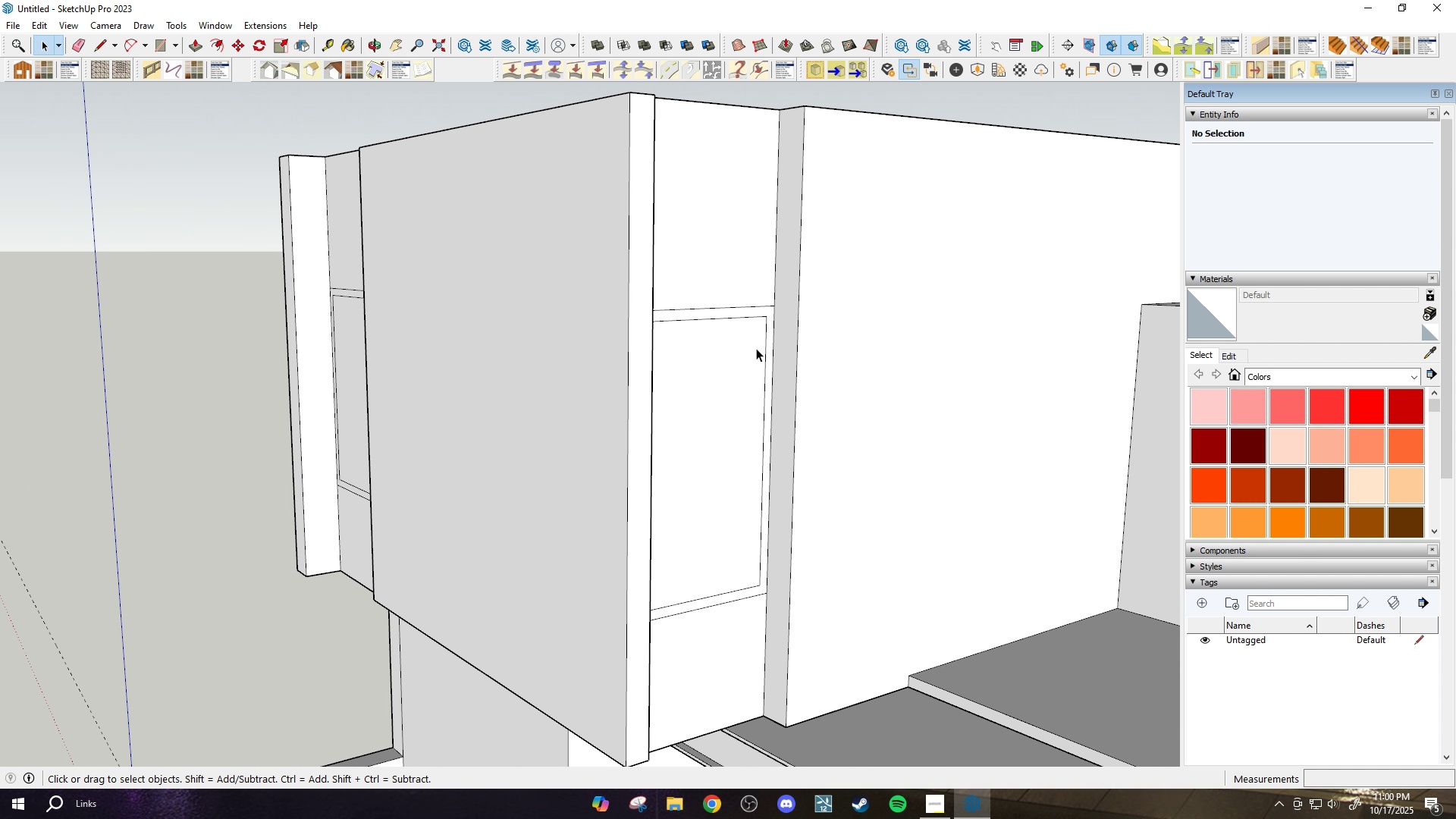 
key(P)
 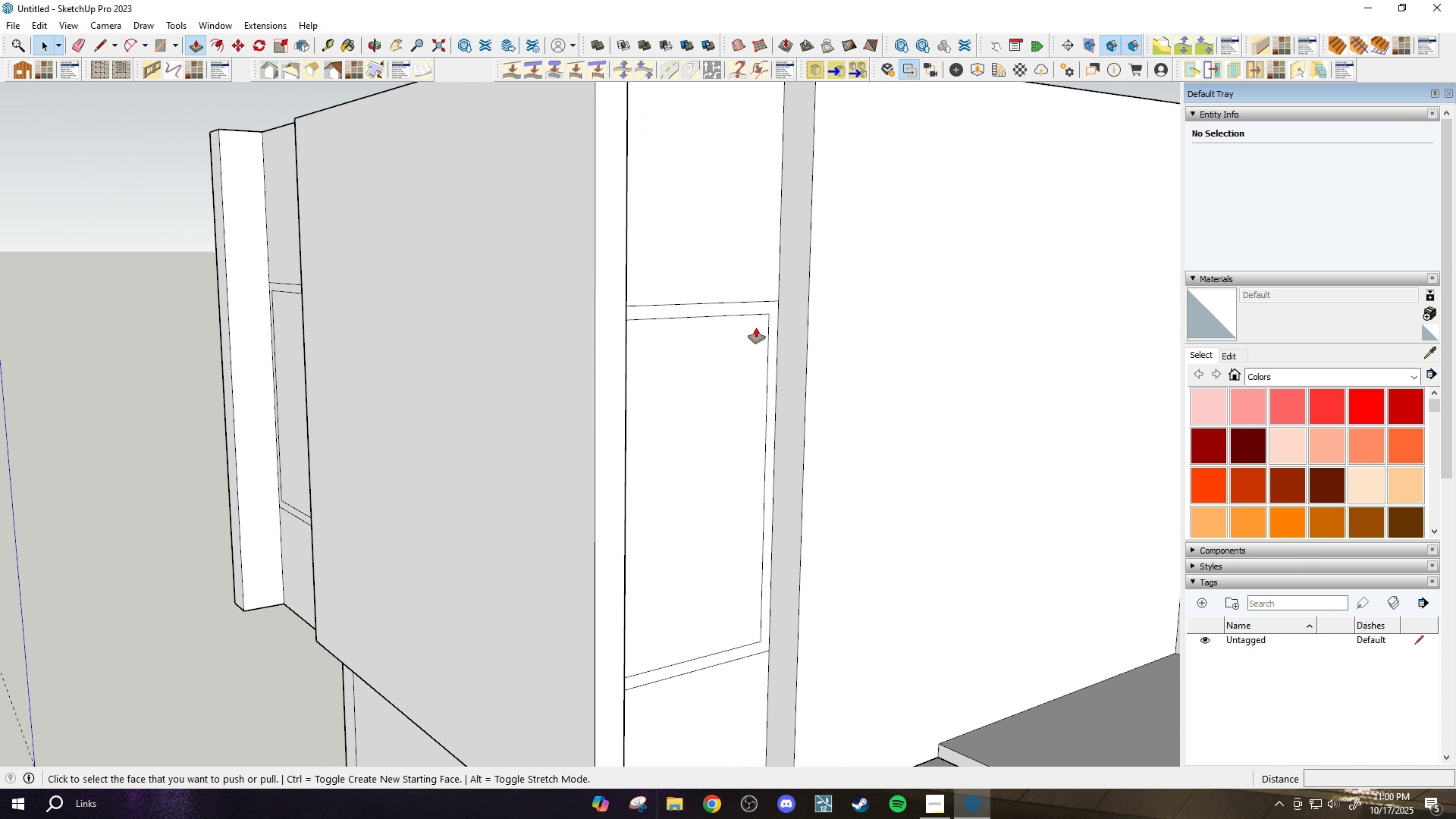 
scroll: coordinate [775, 324], scroll_direction: up, amount: 5.0
 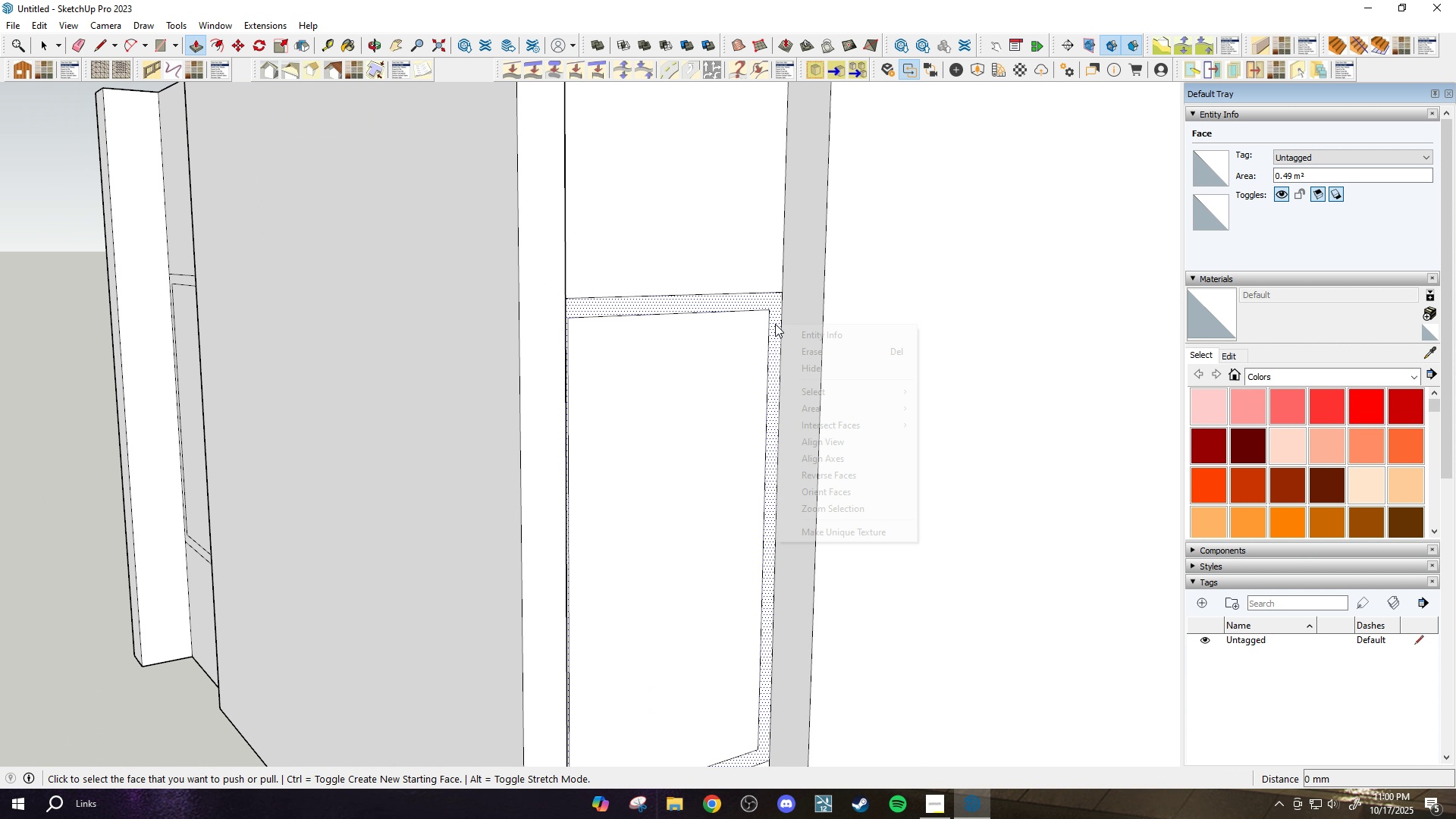 
scroll: coordinate [795, 402], scroll_direction: down, amount: 14.0
 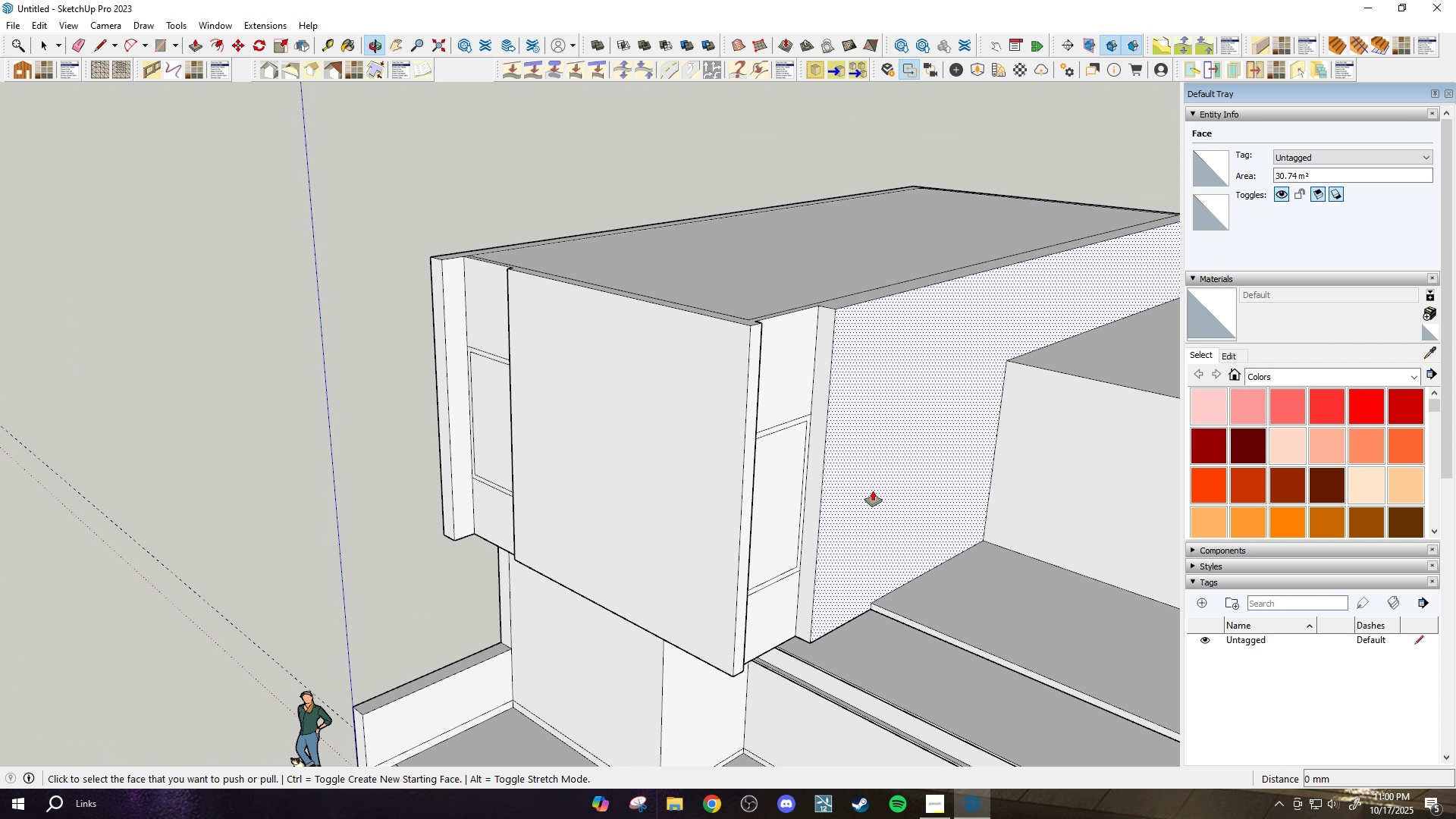 
right_click([775, 324])
 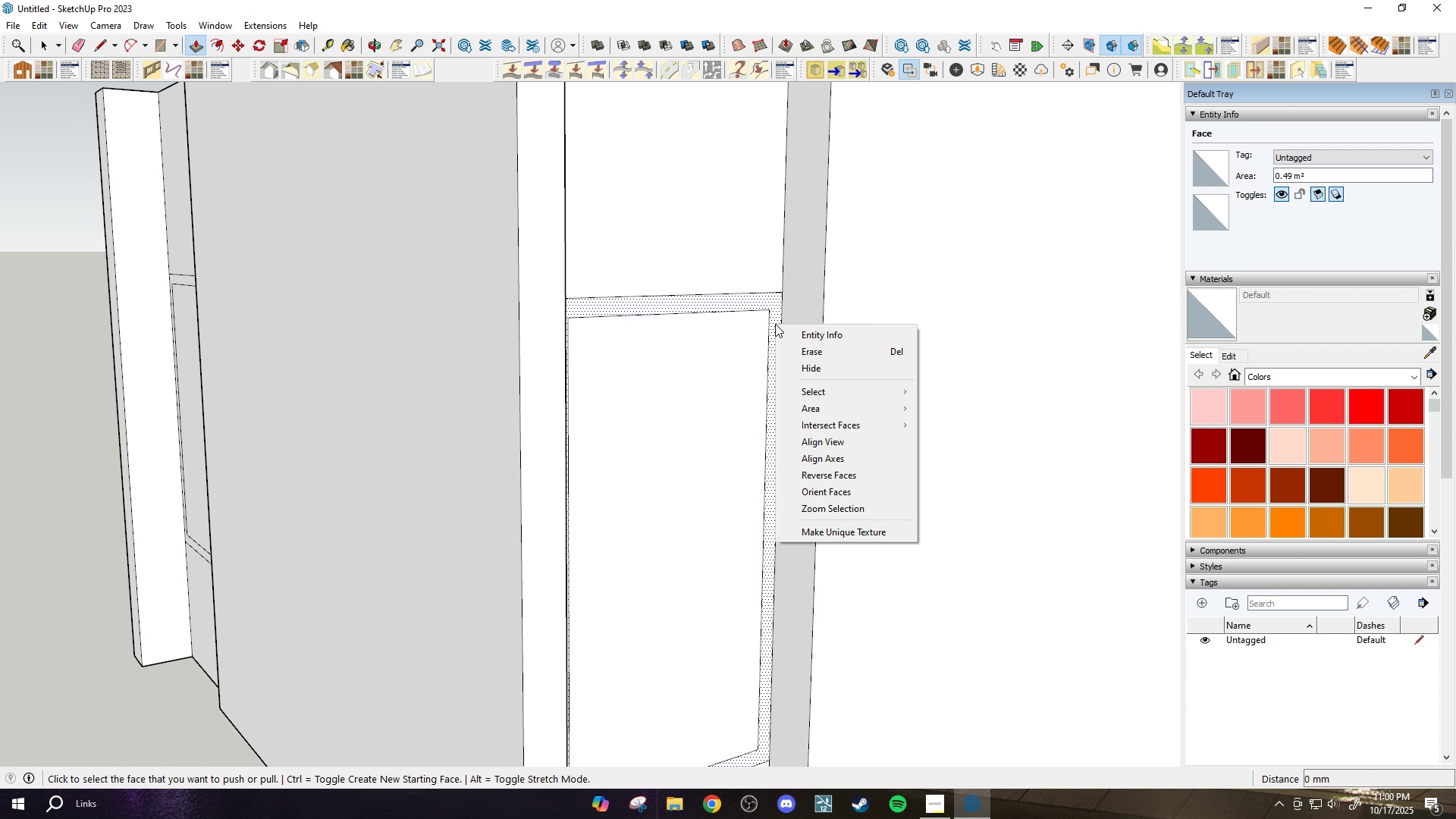 
key(Escape)
 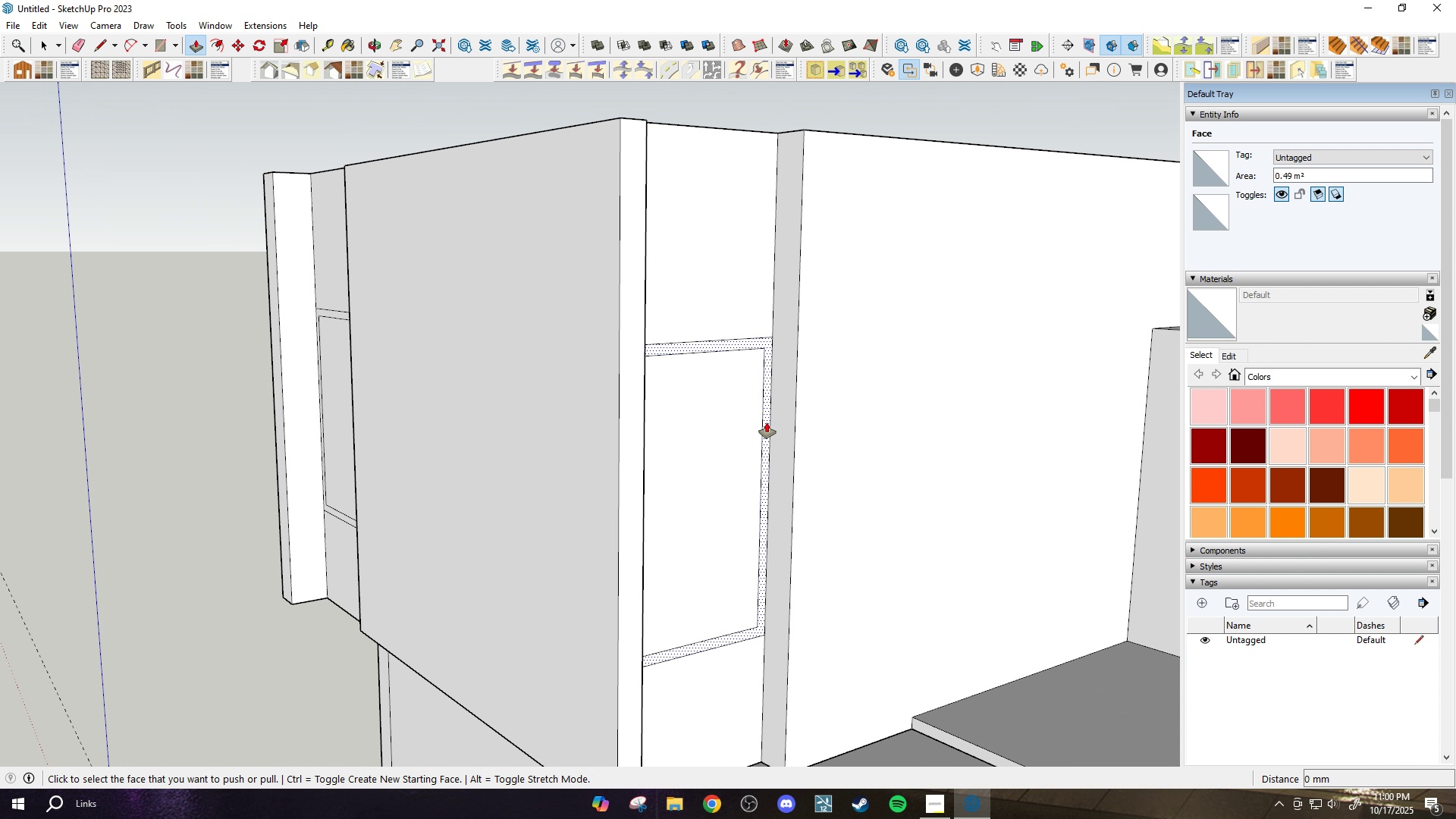 
key(Escape)
 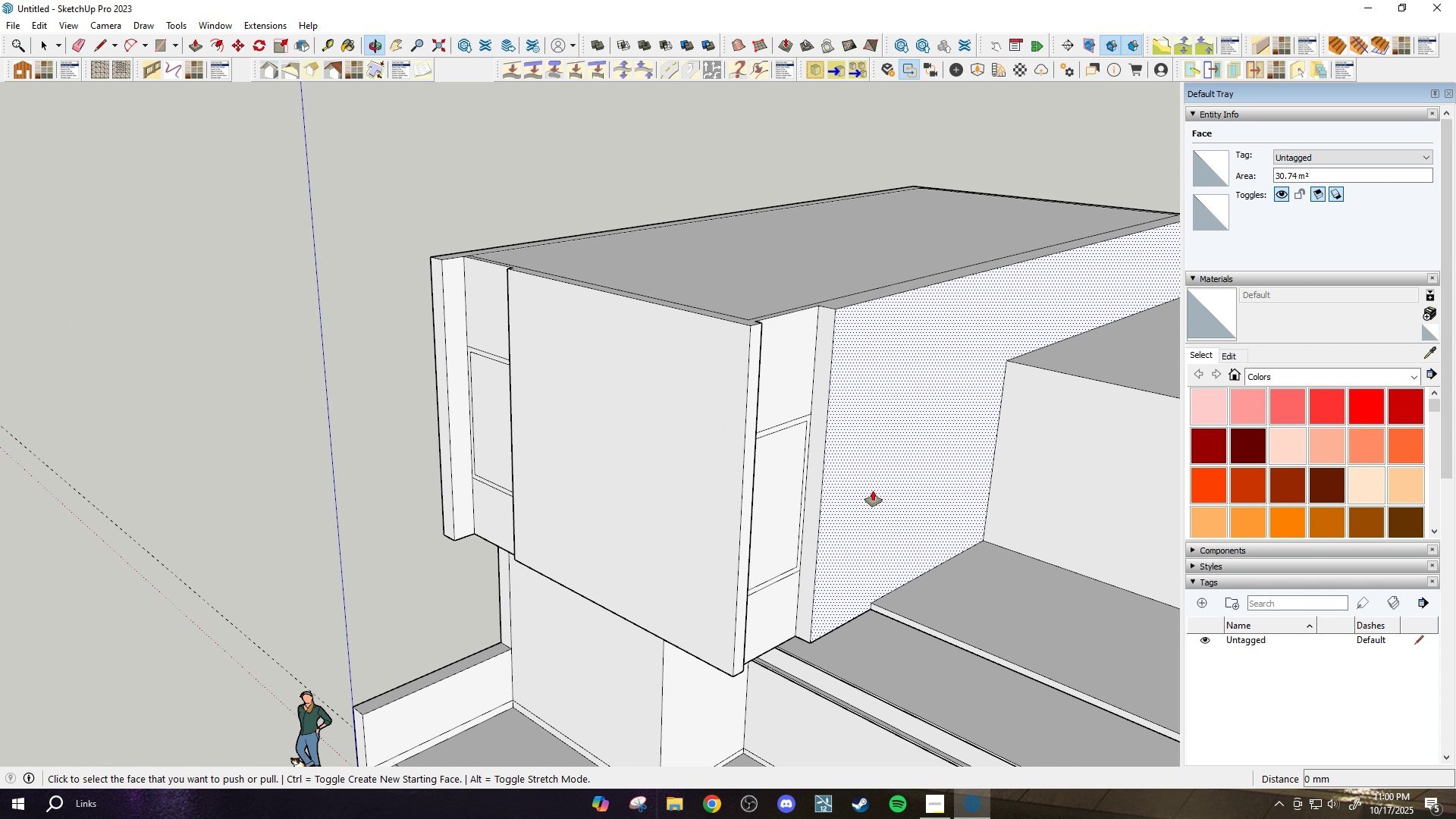 
key(Space)
 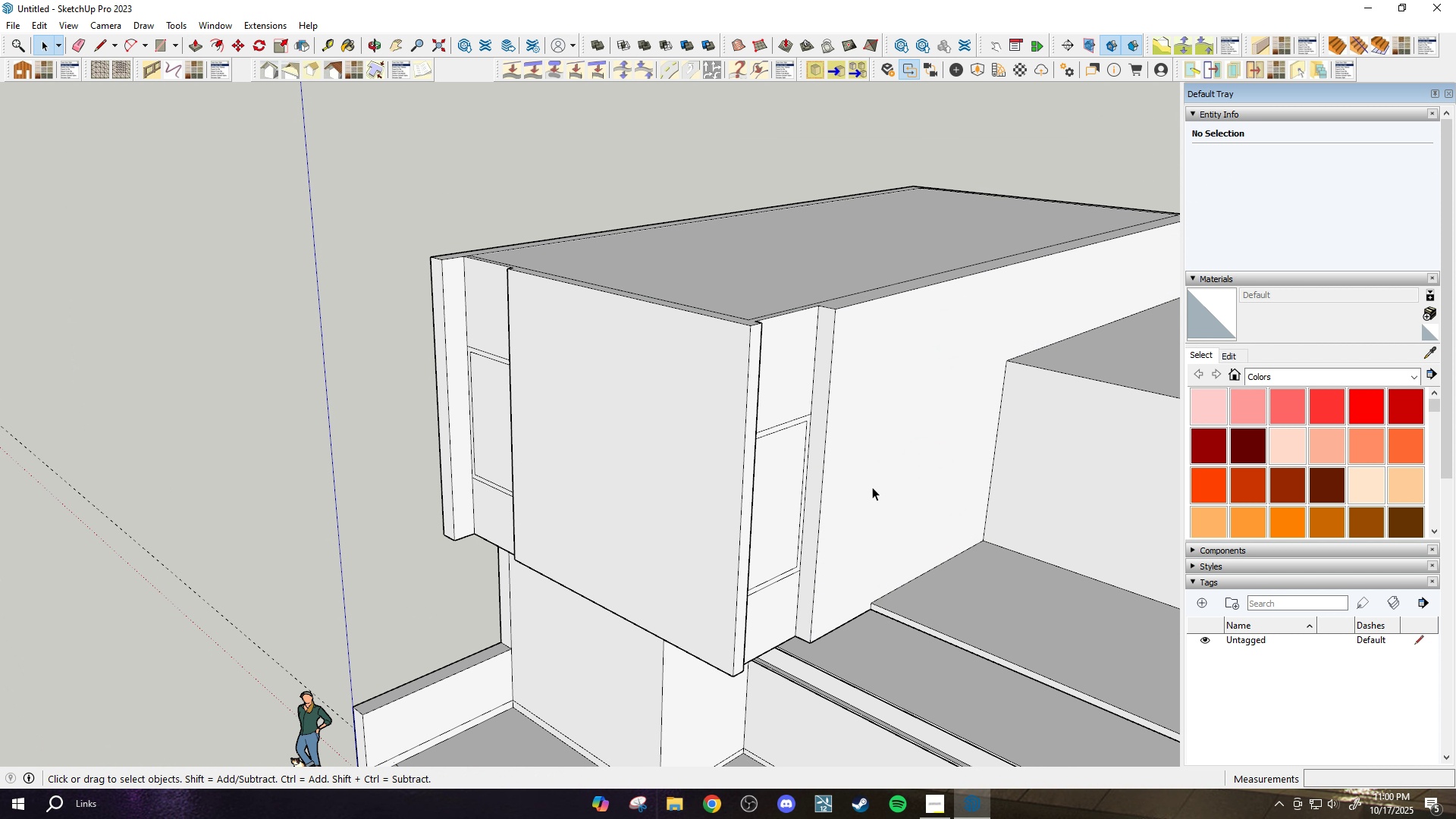 
scroll: coordinate [872, 487], scroll_direction: up, amount: 2.0
 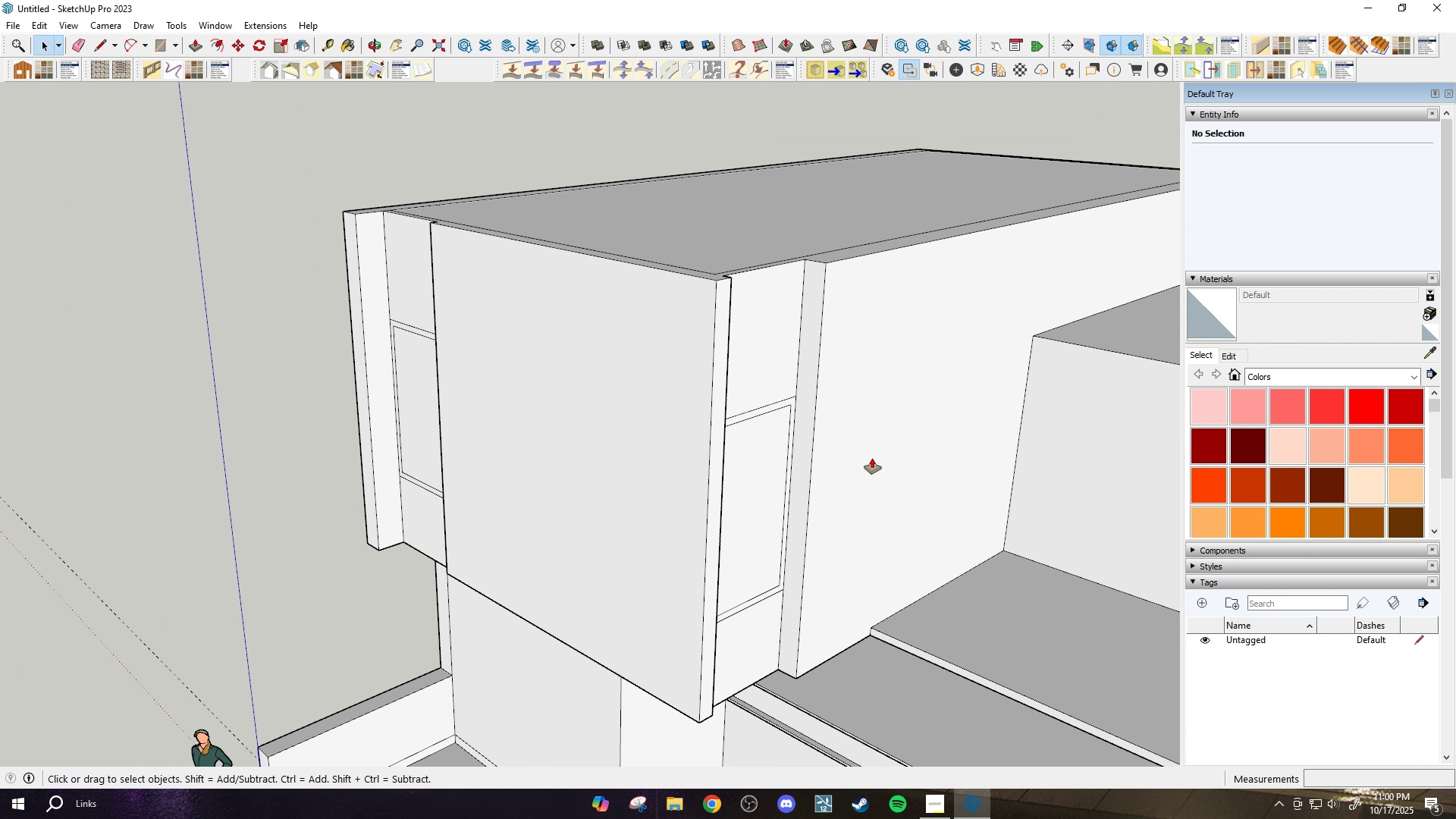 
key(P)
 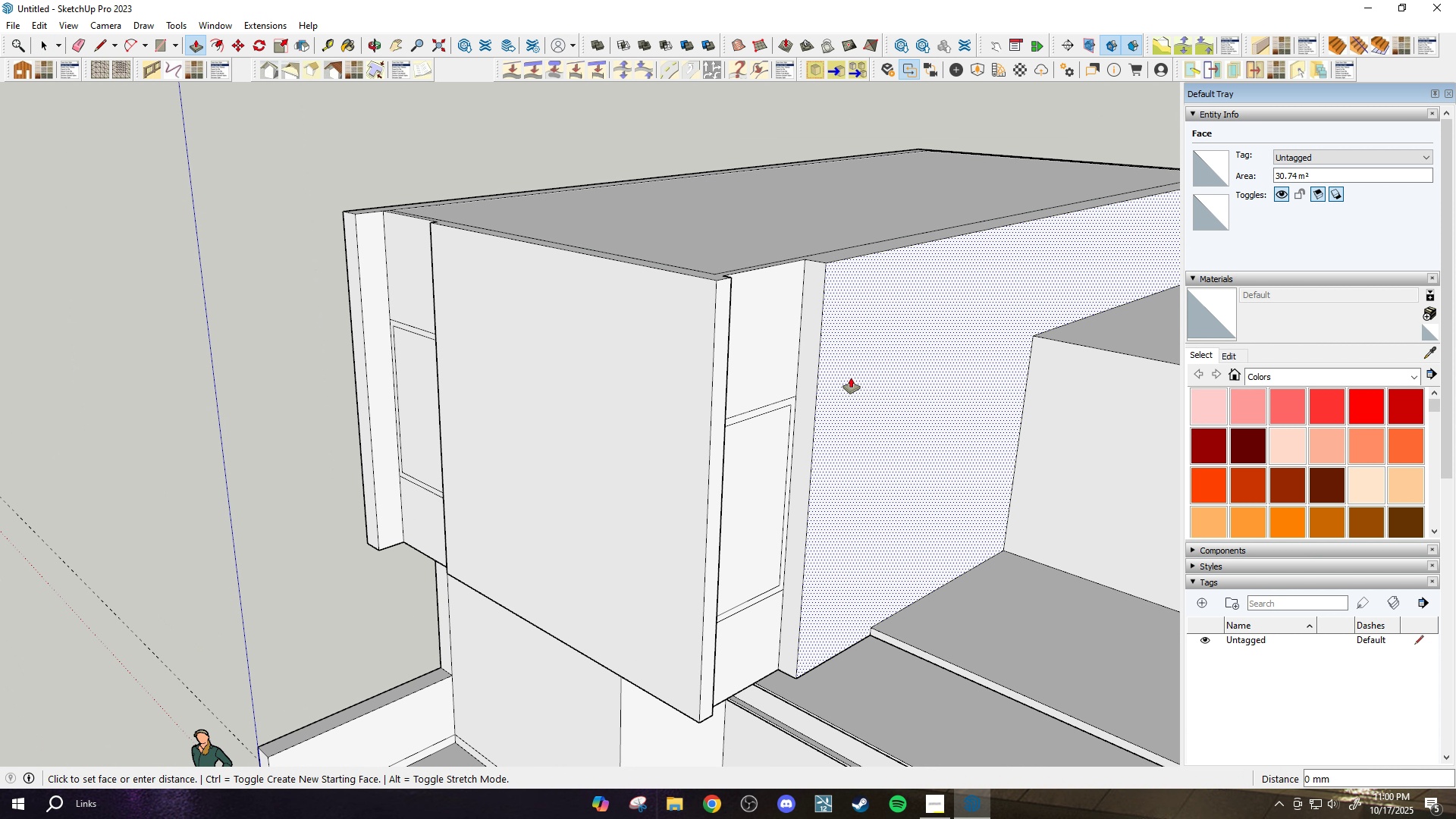 
left_click([851, 378])
 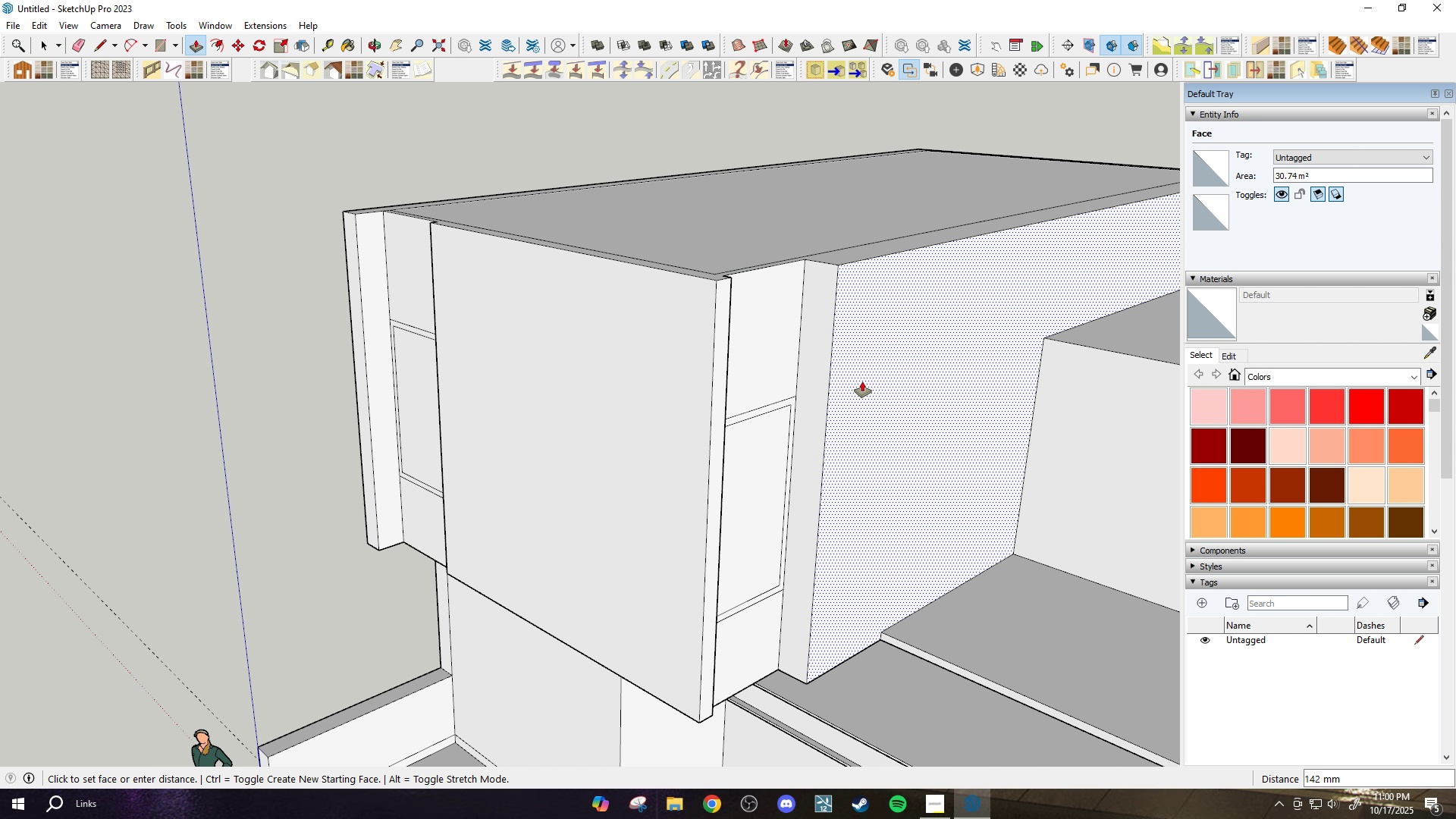 
type(150)
 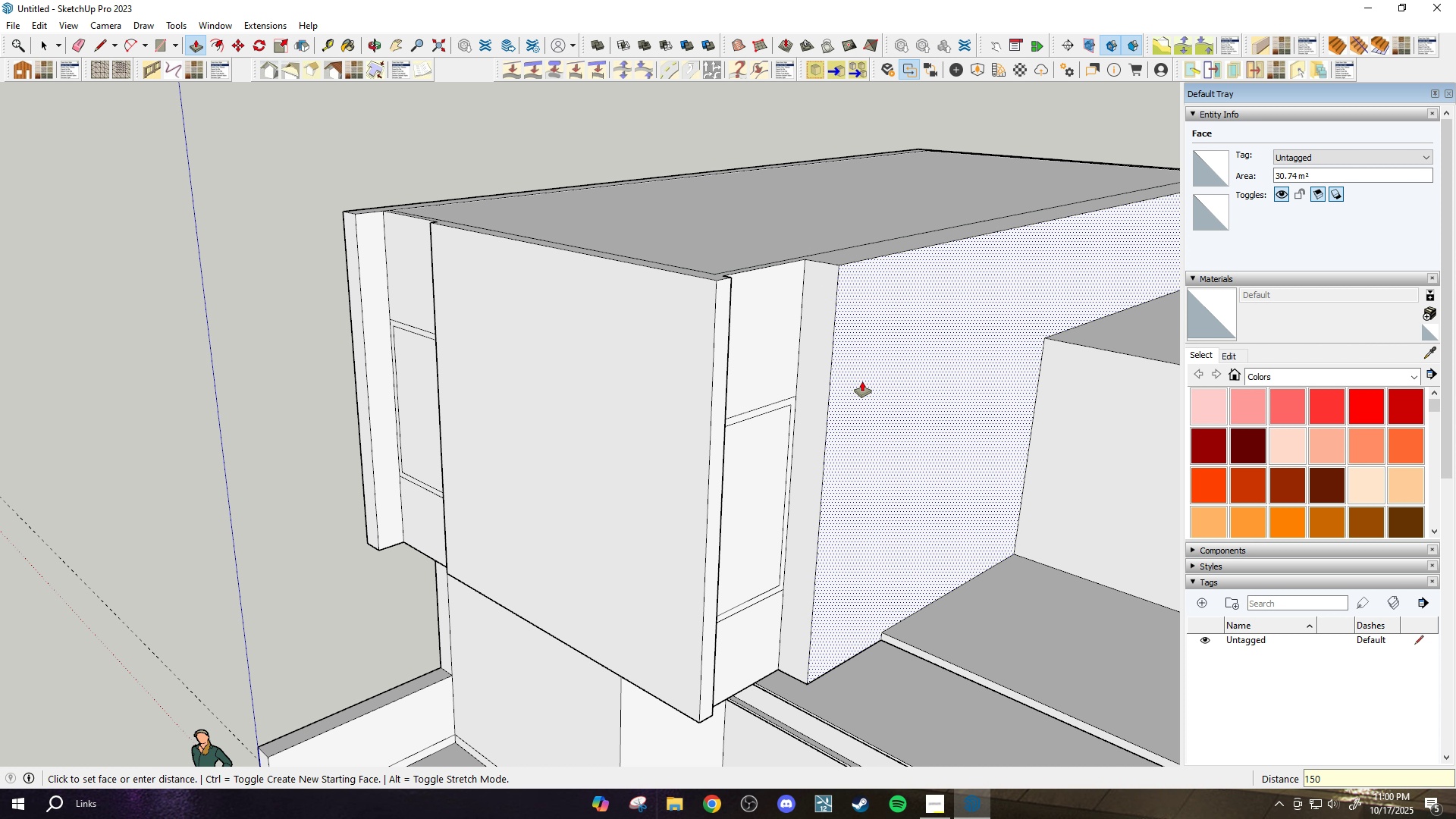 
key(Enter)
 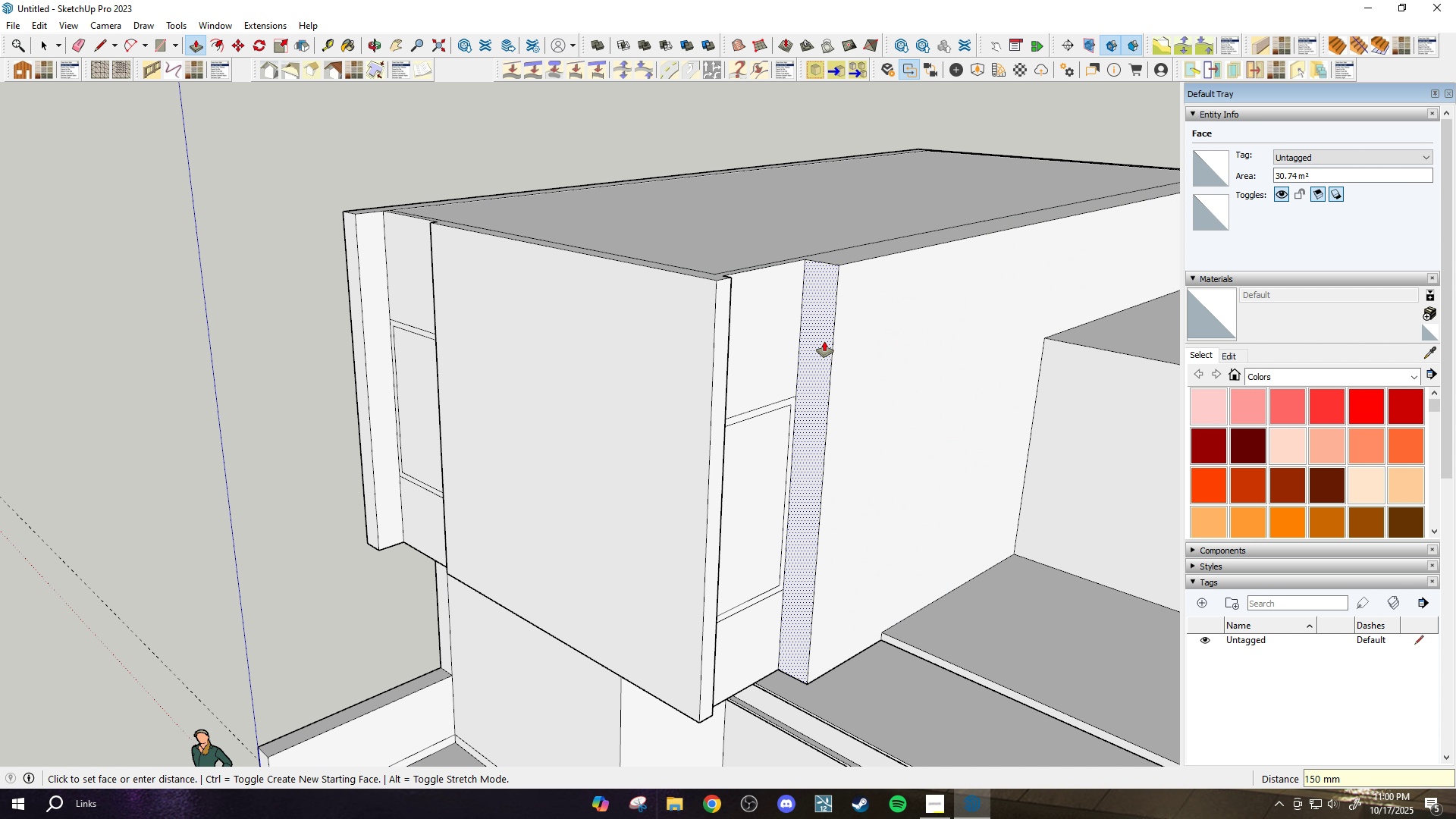 
scroll: coordinate [760, 306], scroll_direction: none, amount: 0.0
 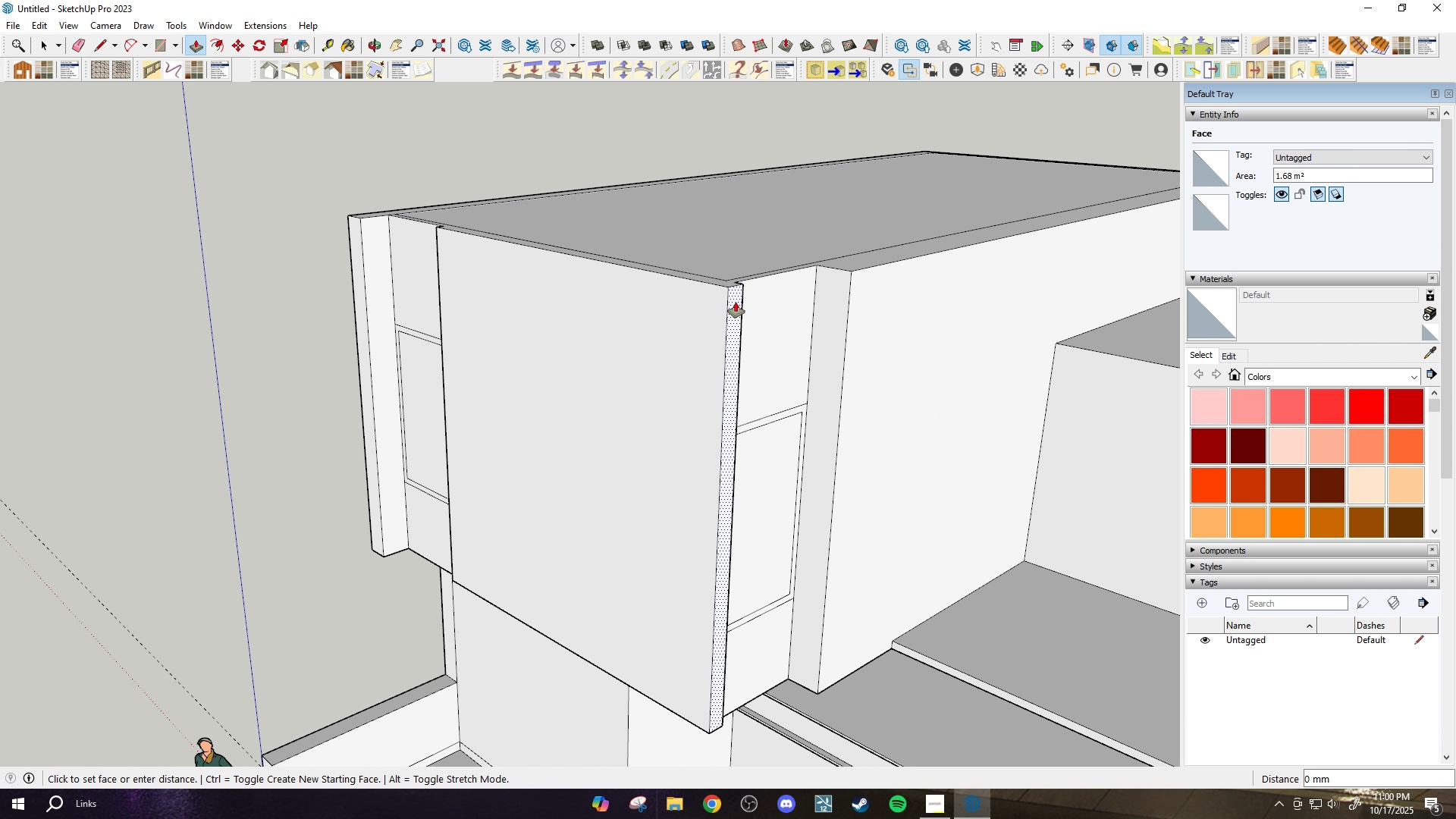 
left_click([736, 302])
 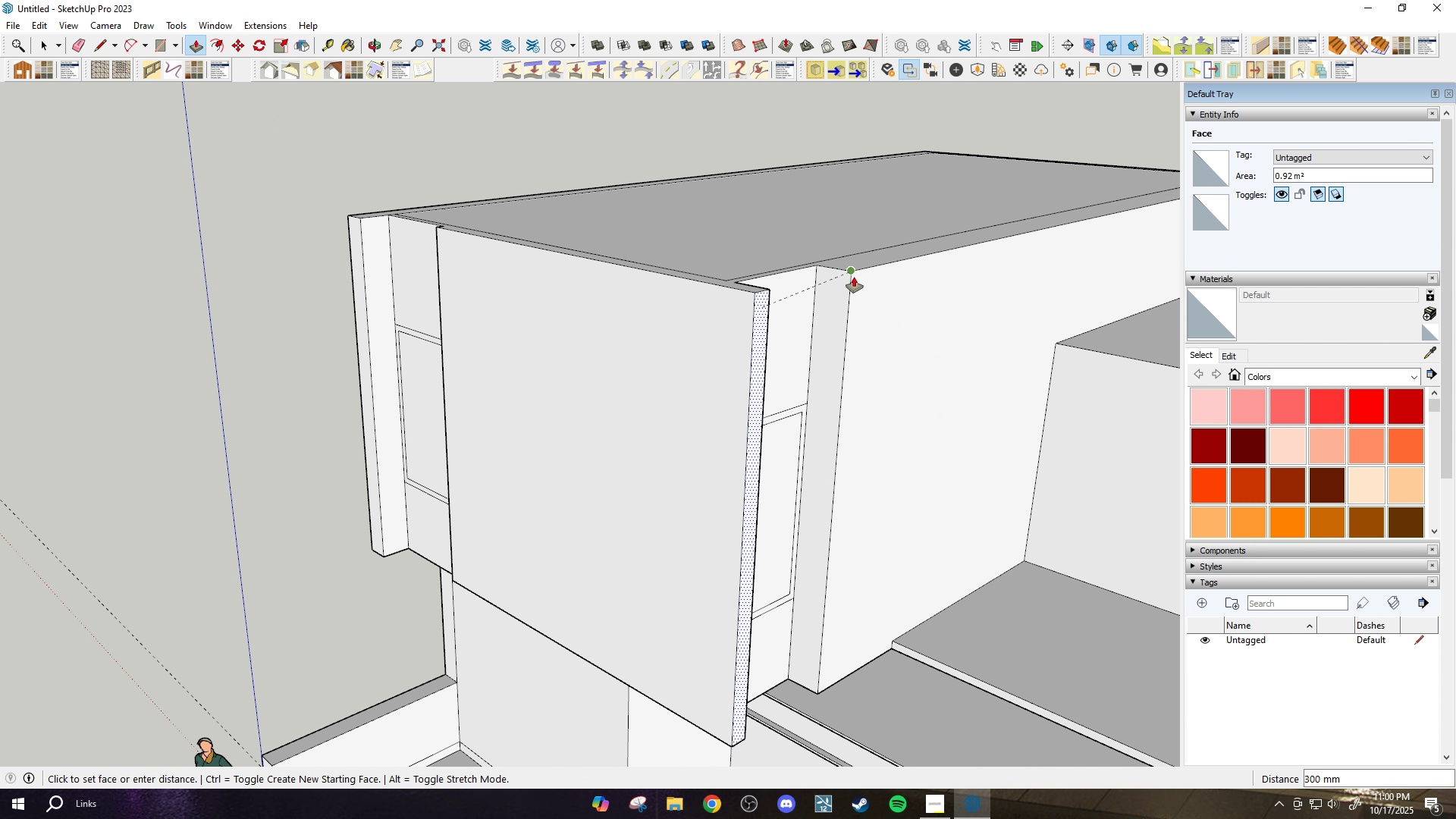 
left_click([854, 277])
 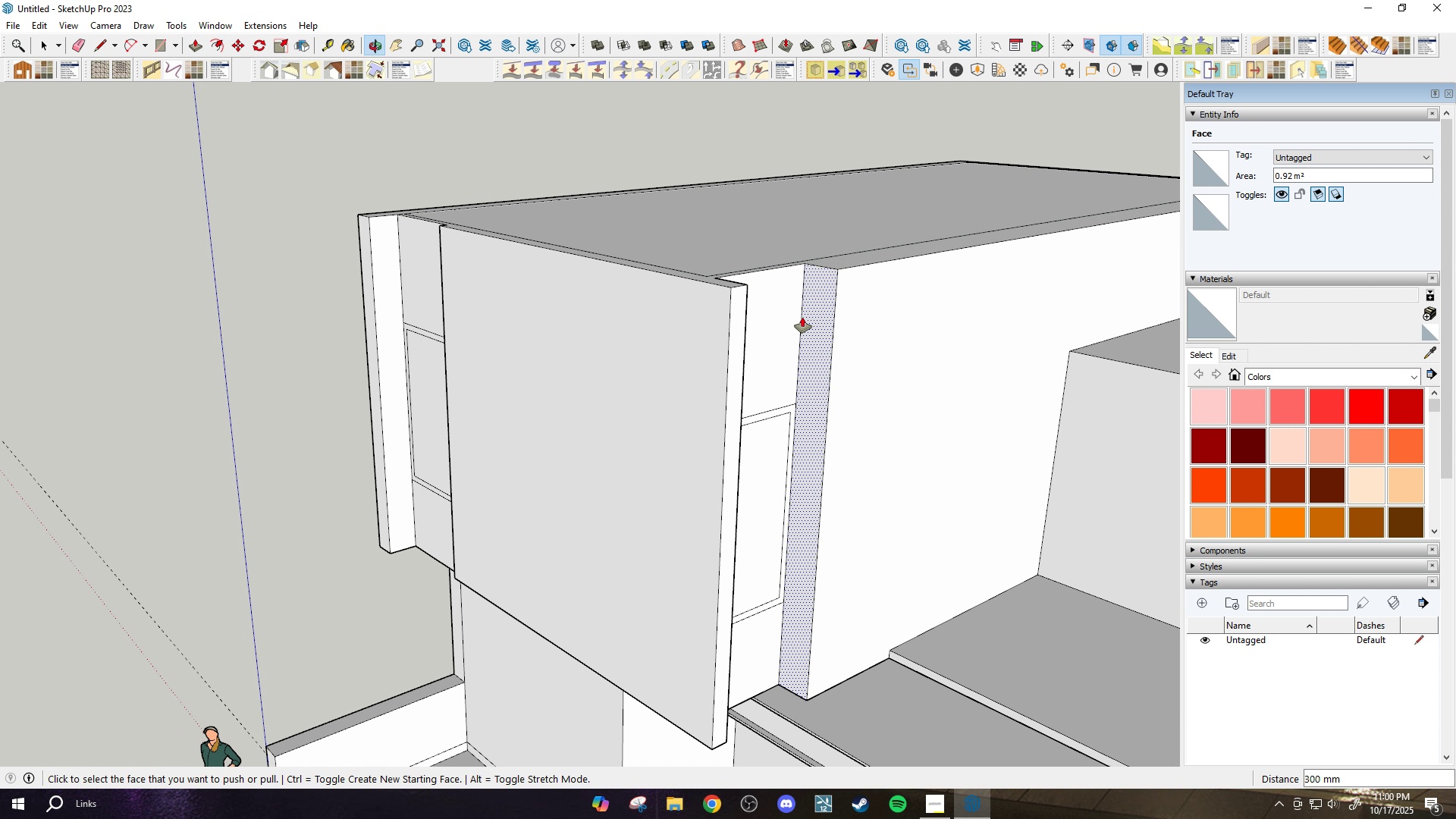 
scroll: coordinate [801, 318], scroll_direction: up, amount: 1.0
 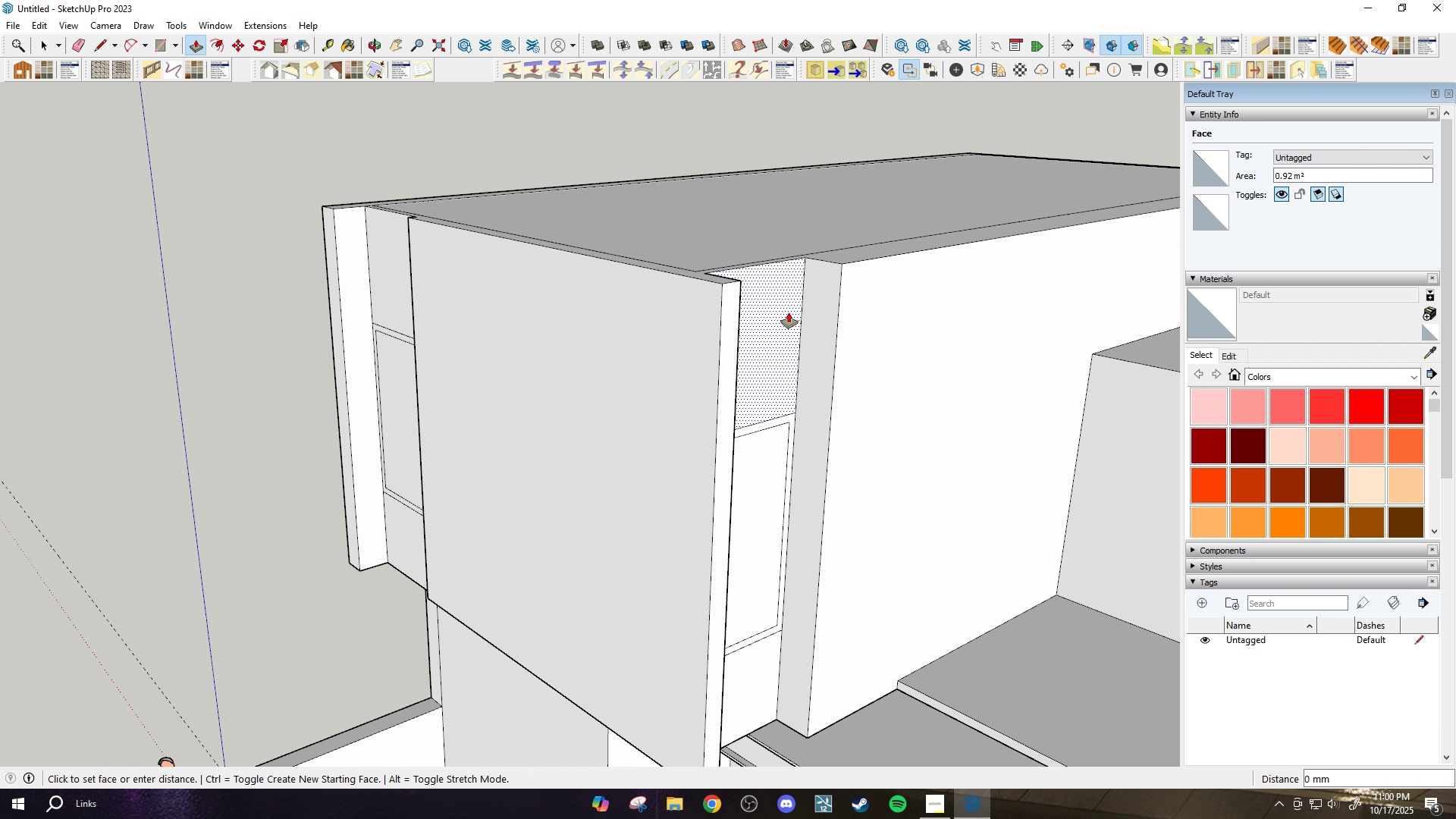 
left_click([789, 312])
 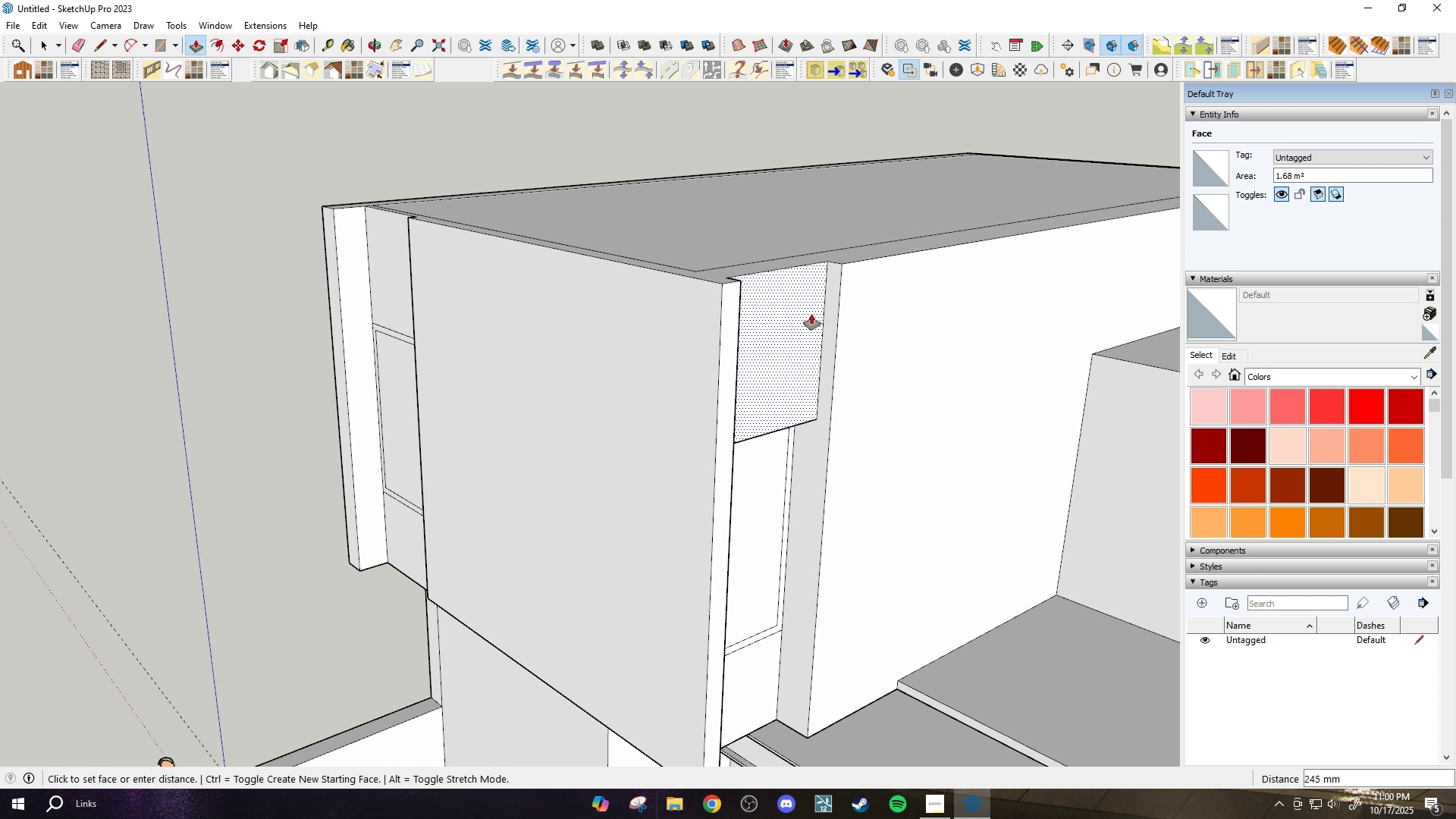 
type(200)
 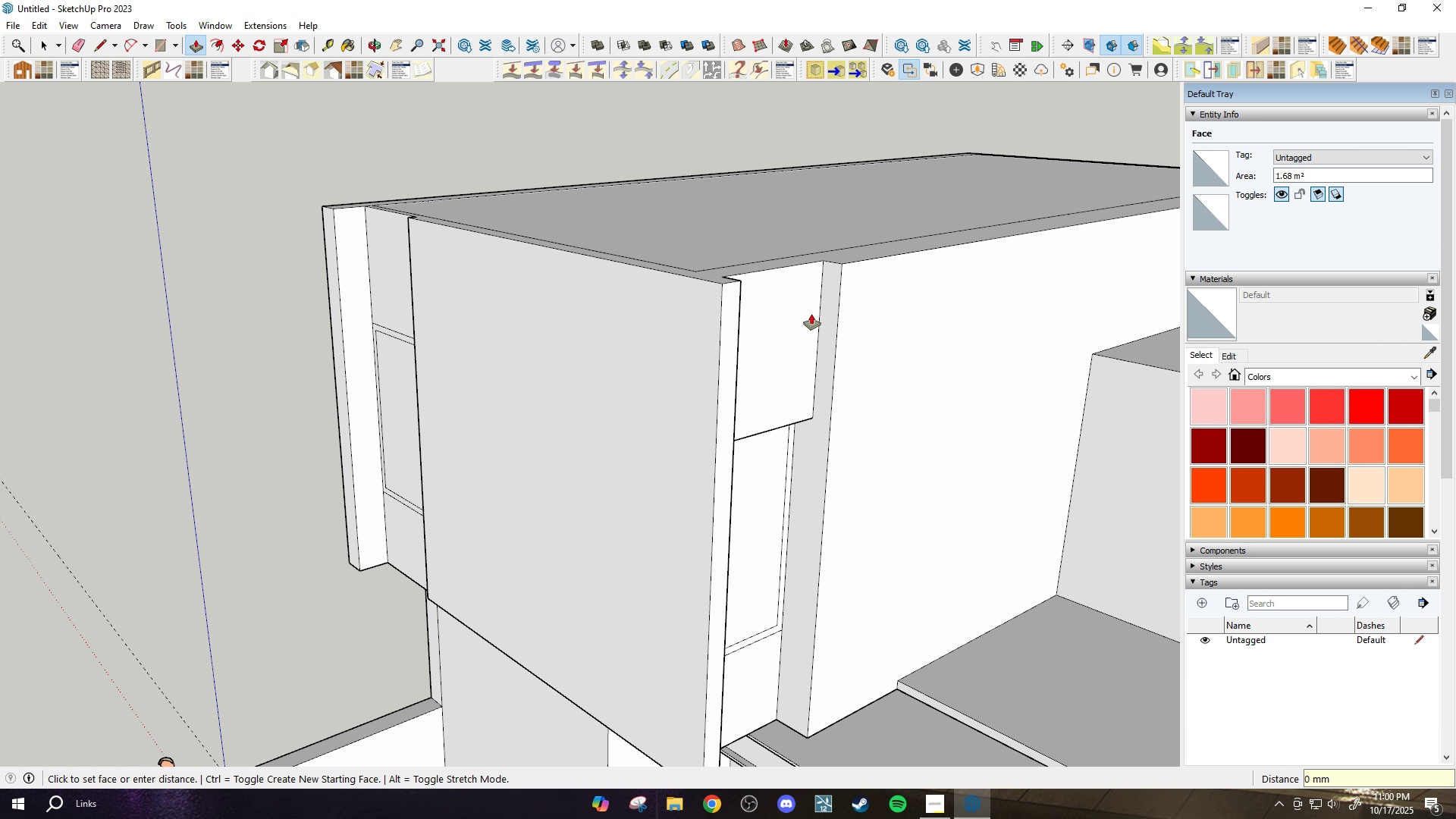 
key(Enter)
 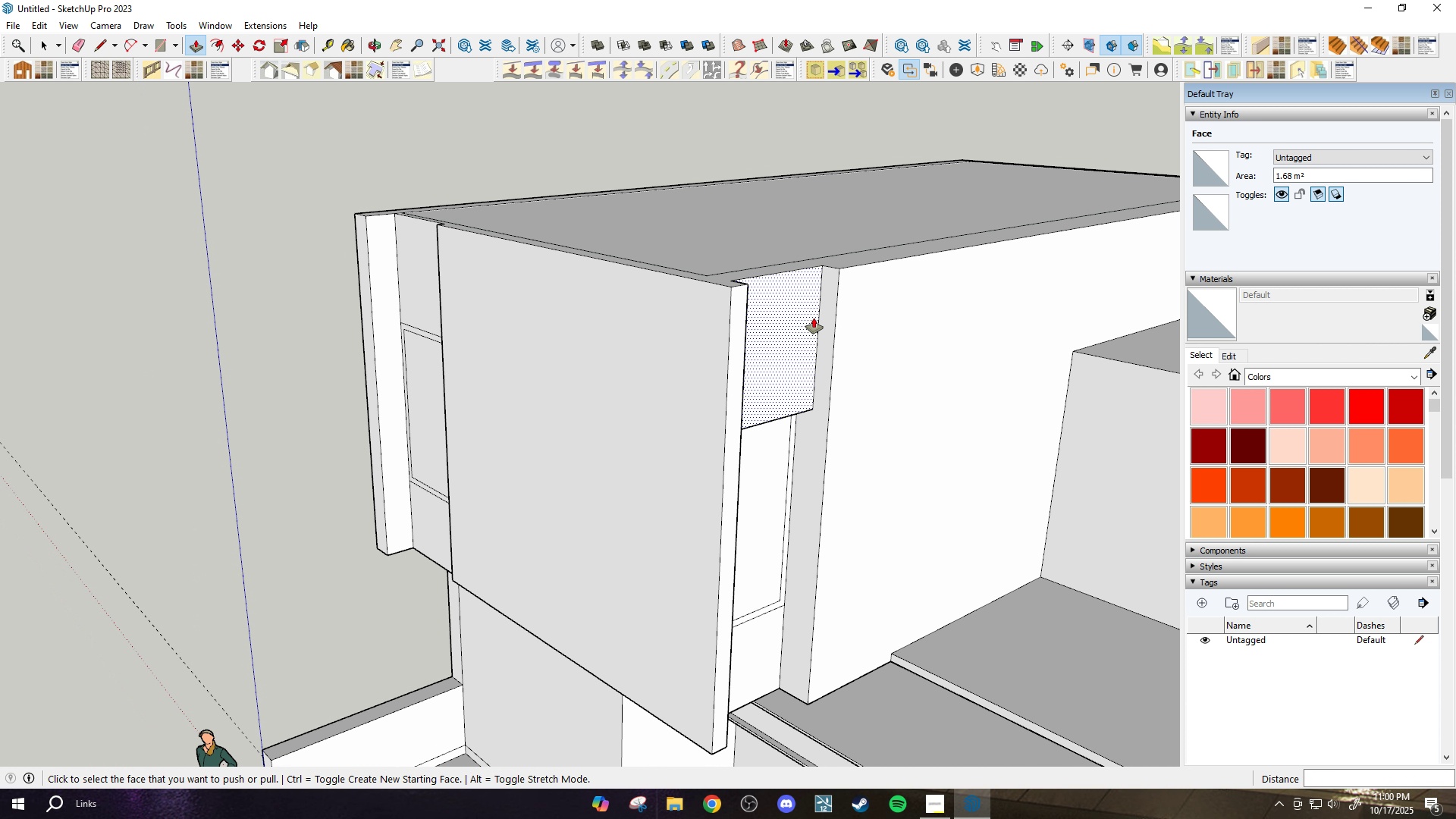 
scroll: coordinate [817, 515], scroll_direction: none, amount: 0.0
 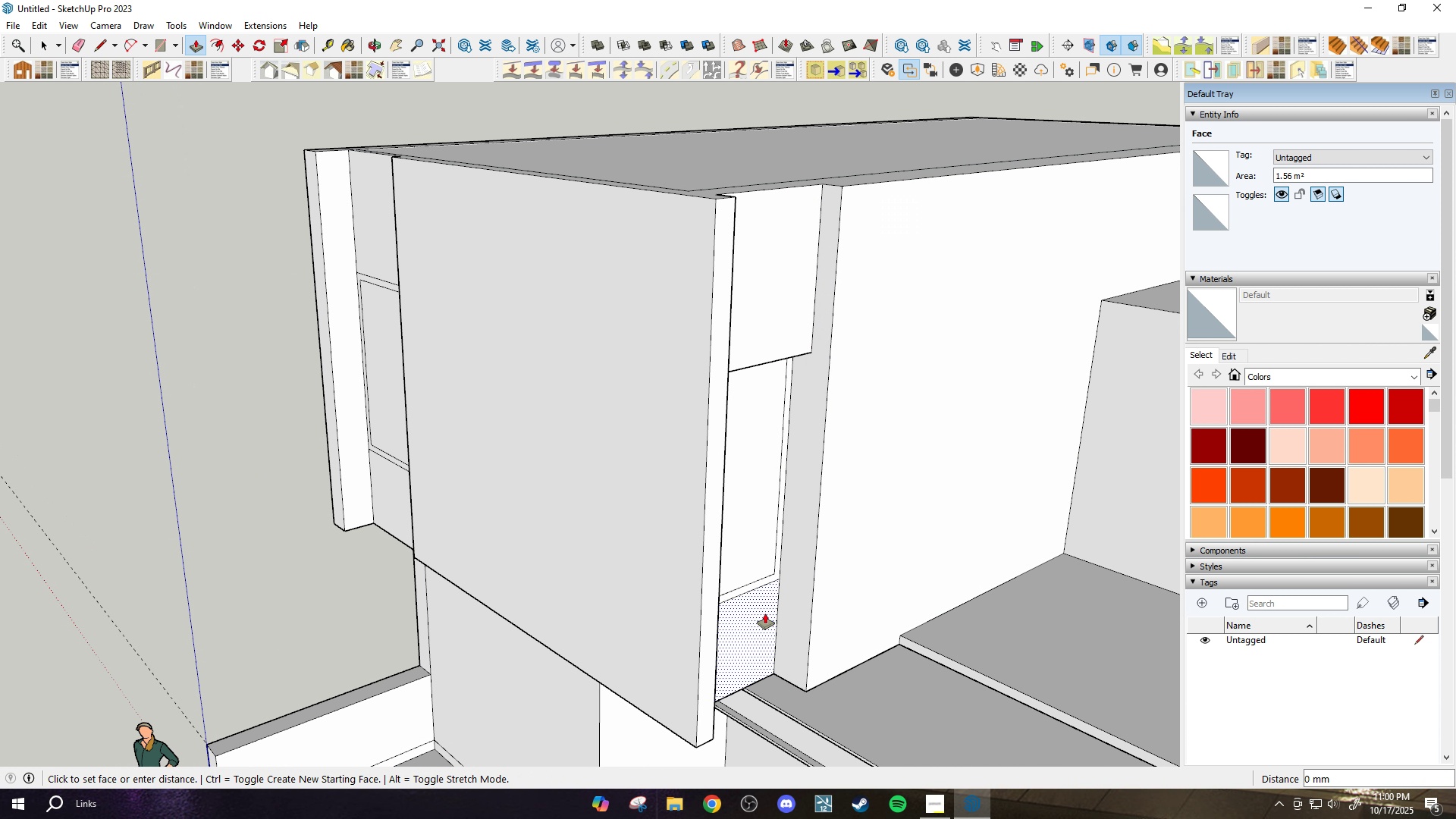 
double_click([765, 613])
 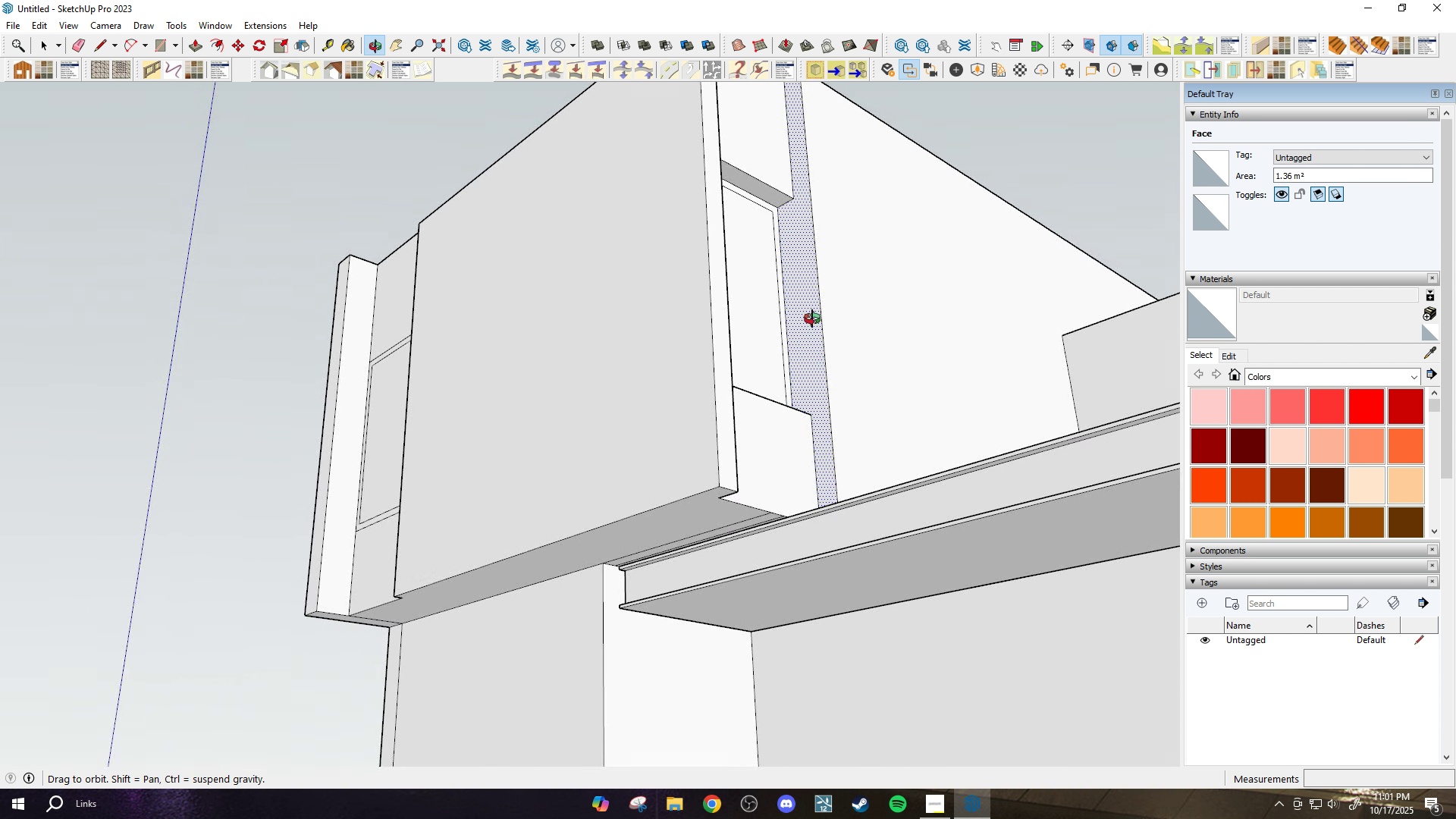 
wait(7.1)
 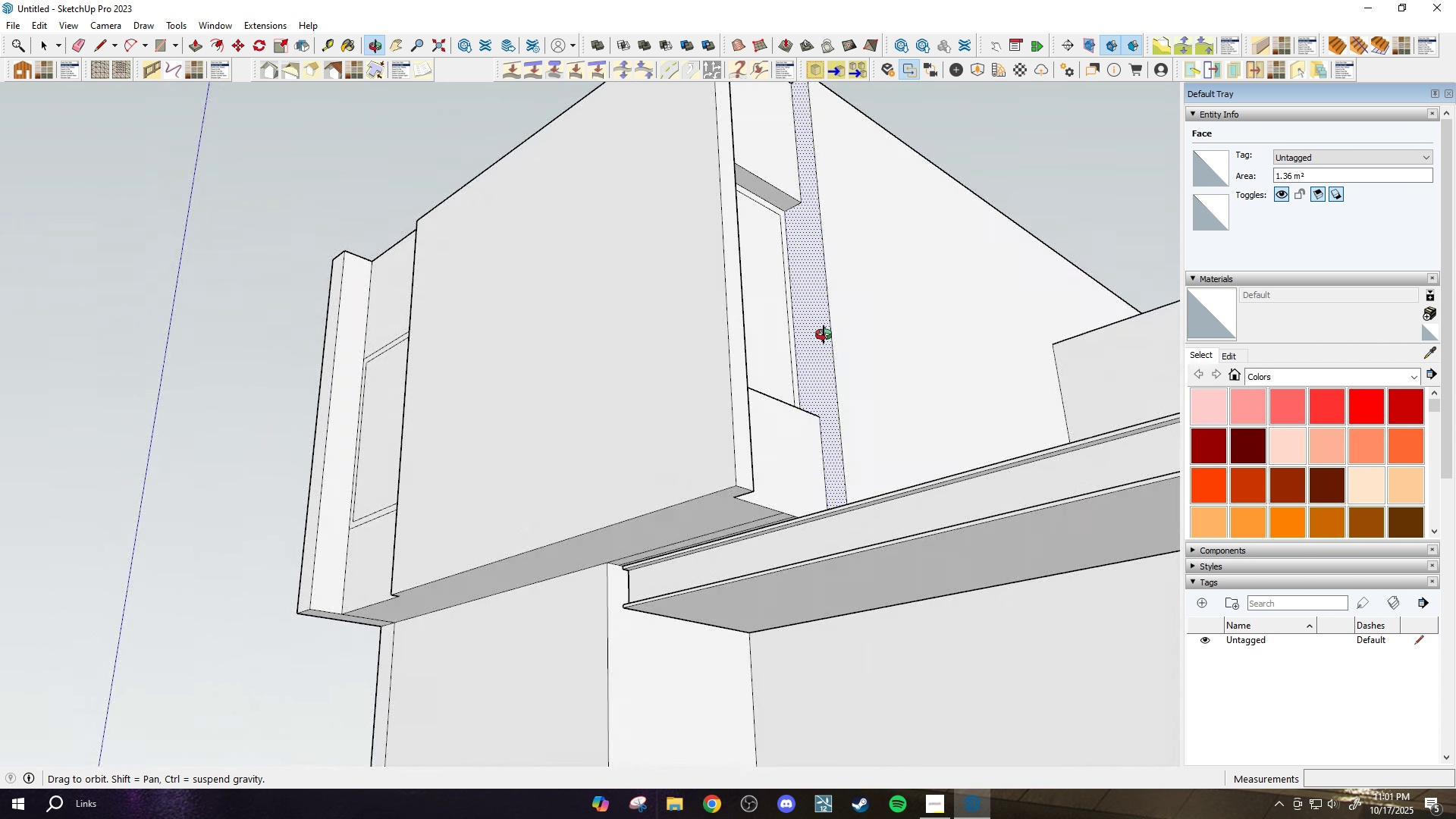 
scroll: coordinate [918, 573], scroll_direction: down, amount: 5.0
 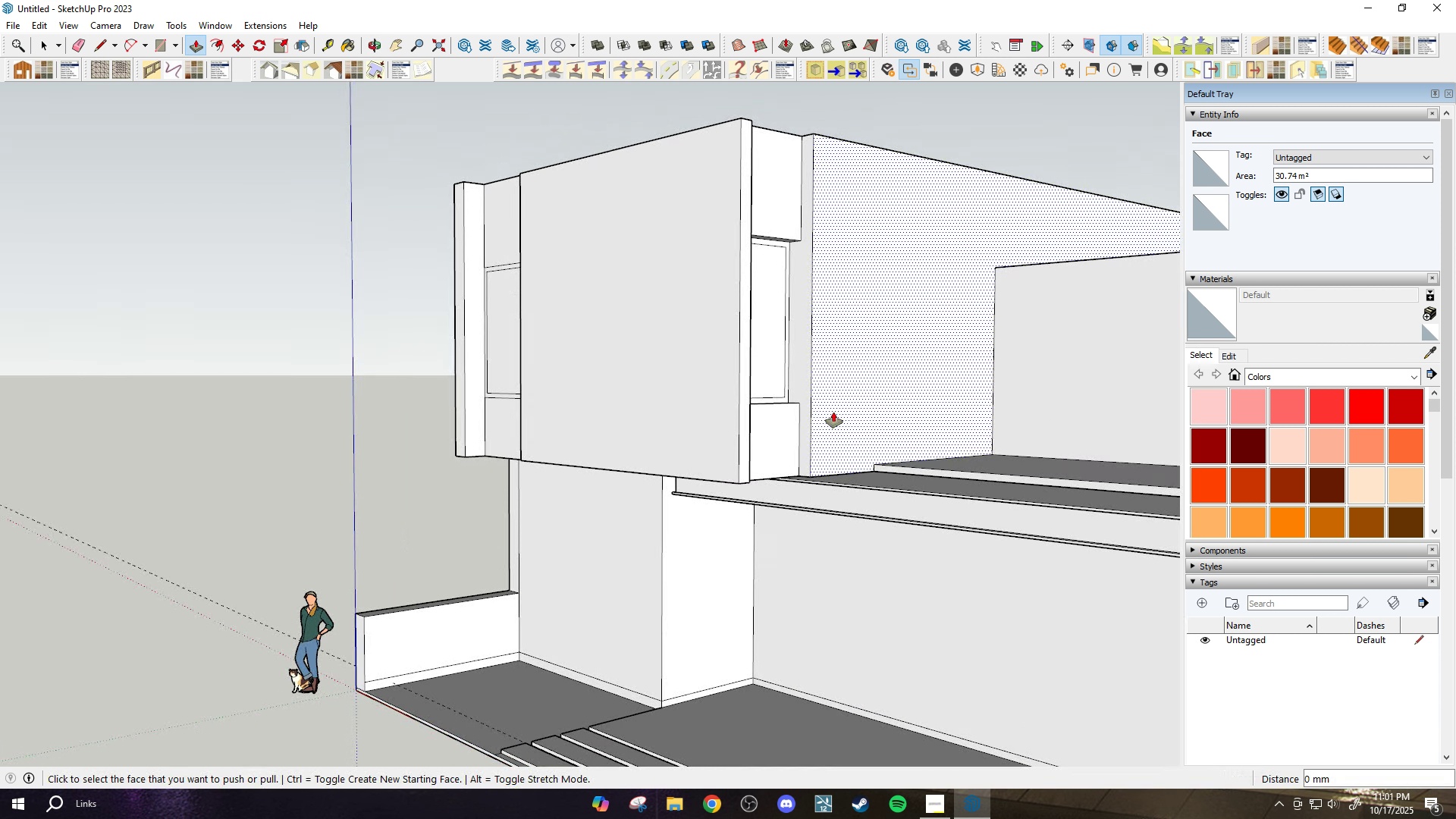 
scroll: coordinate [818, 332], scroll_direction: up, amount: 3.0
 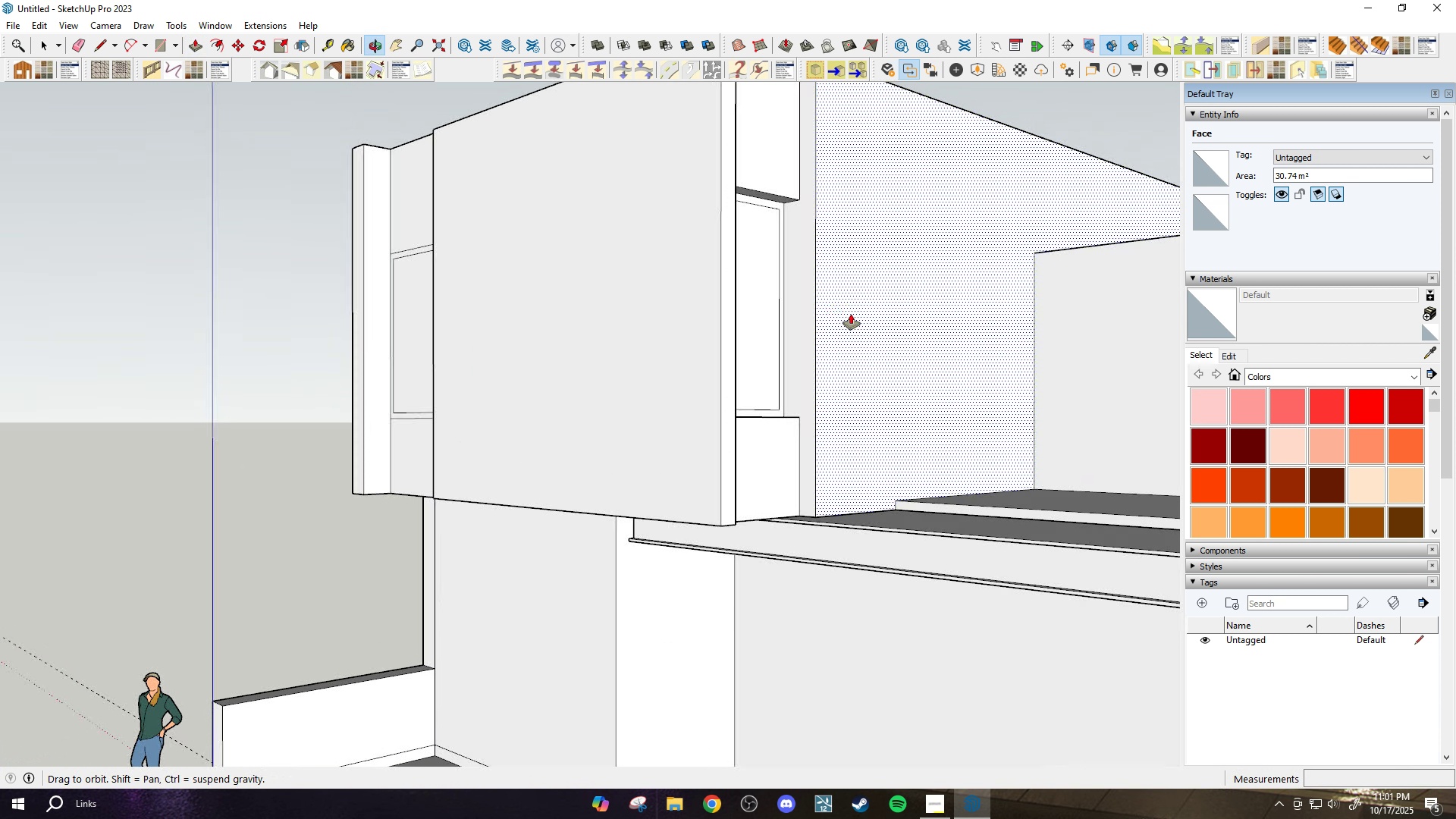 
scroll: coordinate [755, 416], scroll_direction: down, amount: 9.0
 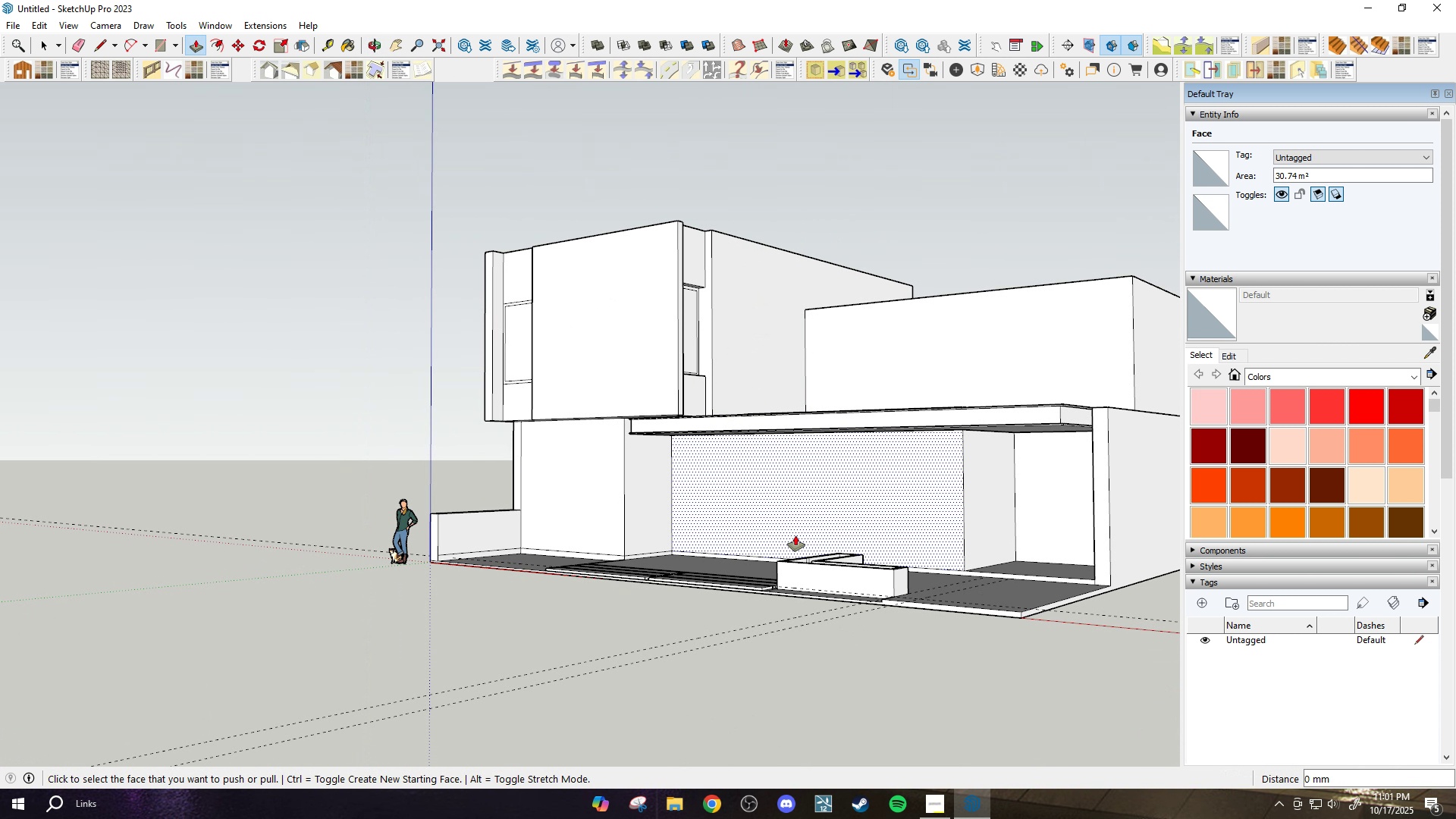 
key(H)
 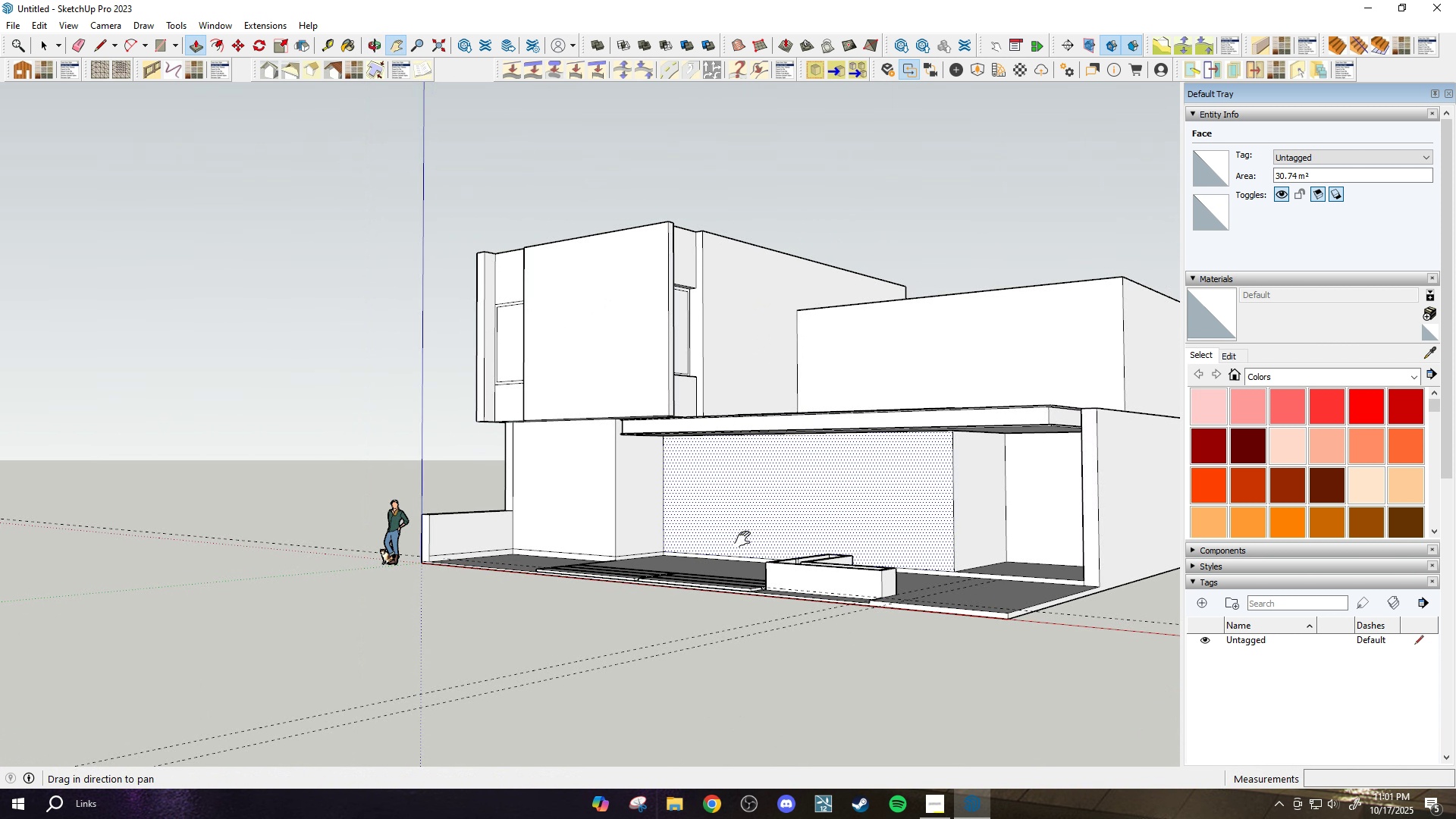 
left_click_drag(start_coordinate=[793, 536], to_coordinate=[682, 540])
 